 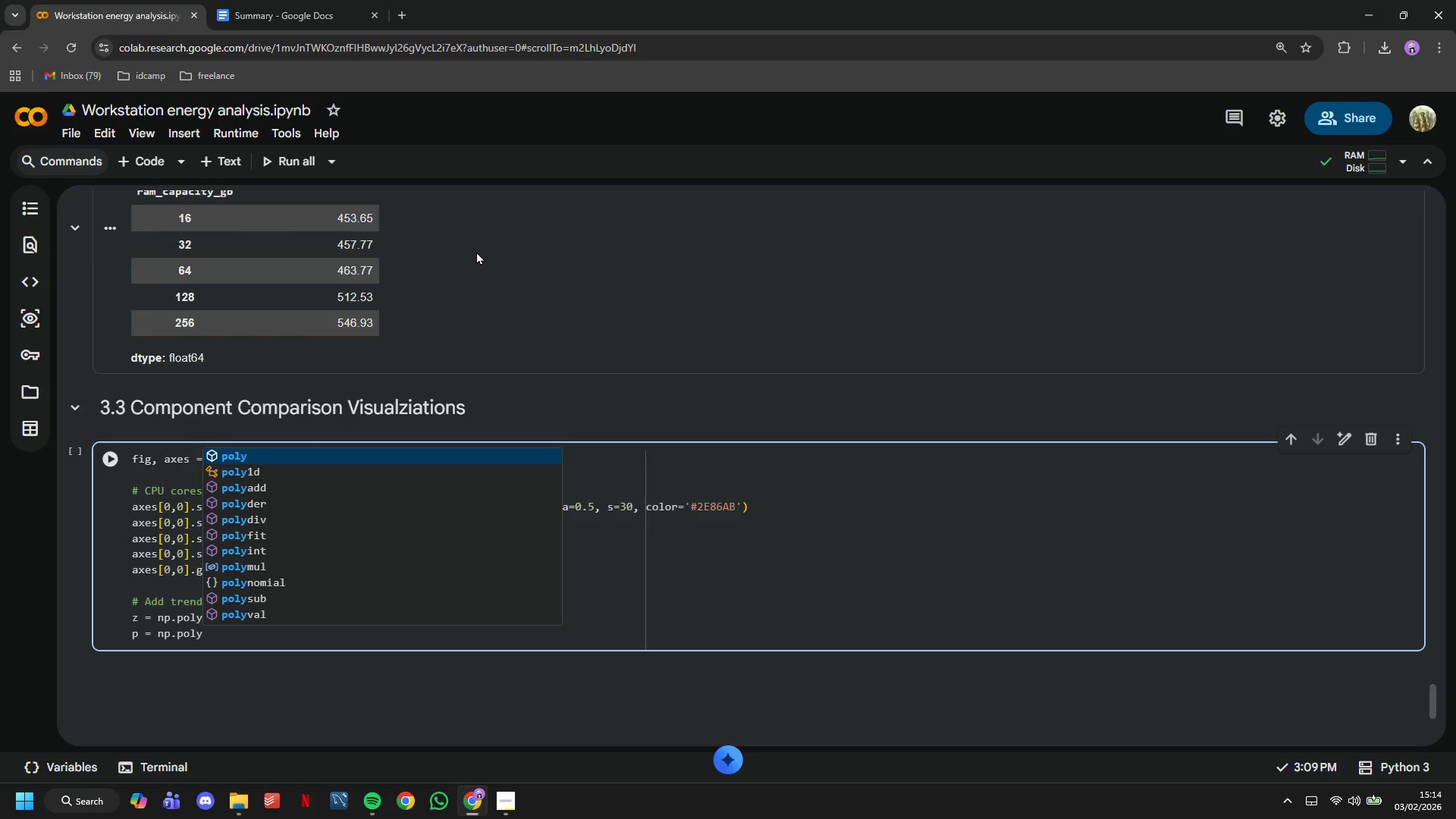 
type(1d(z)
 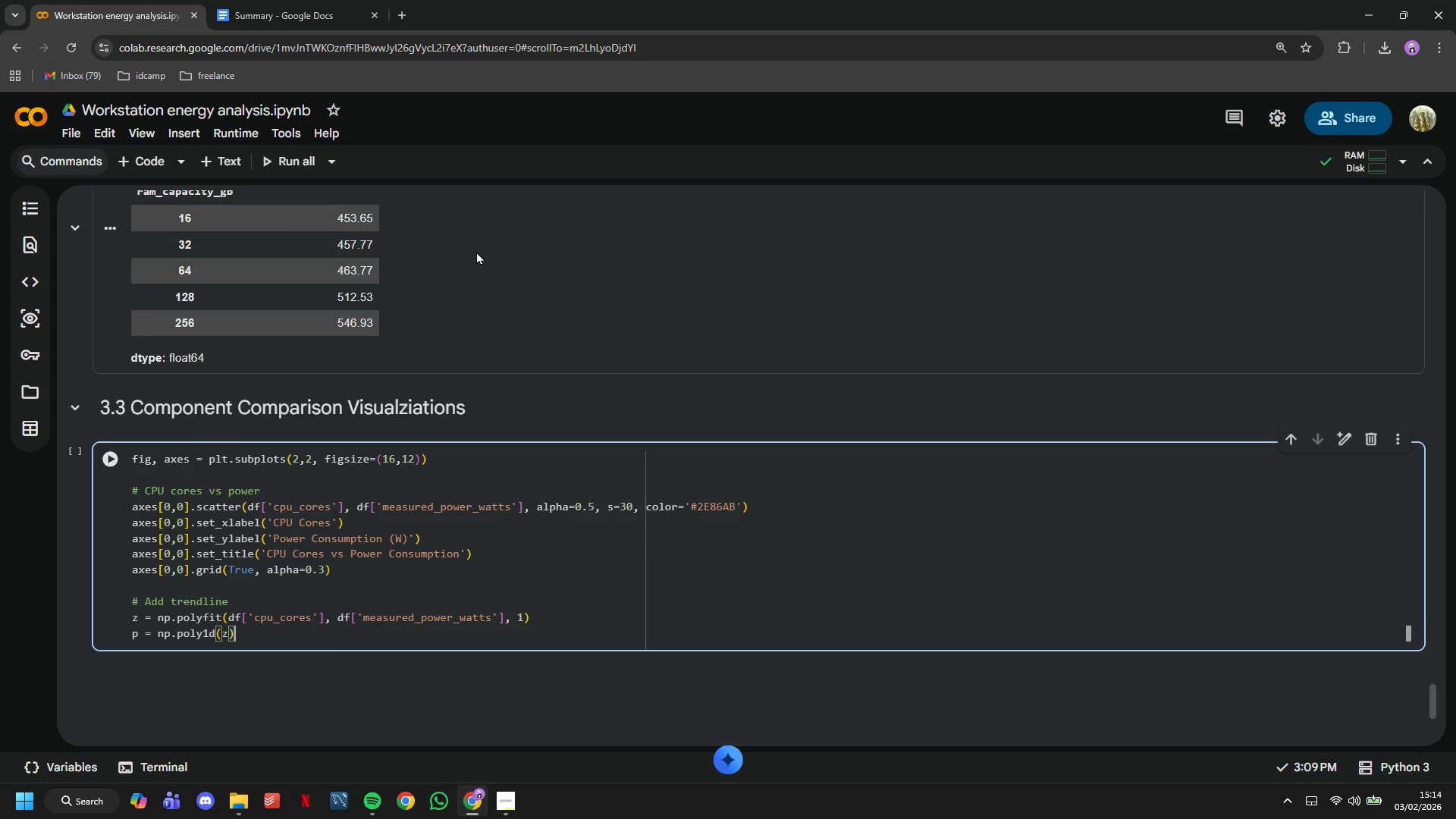 
key(ArrowRight)
 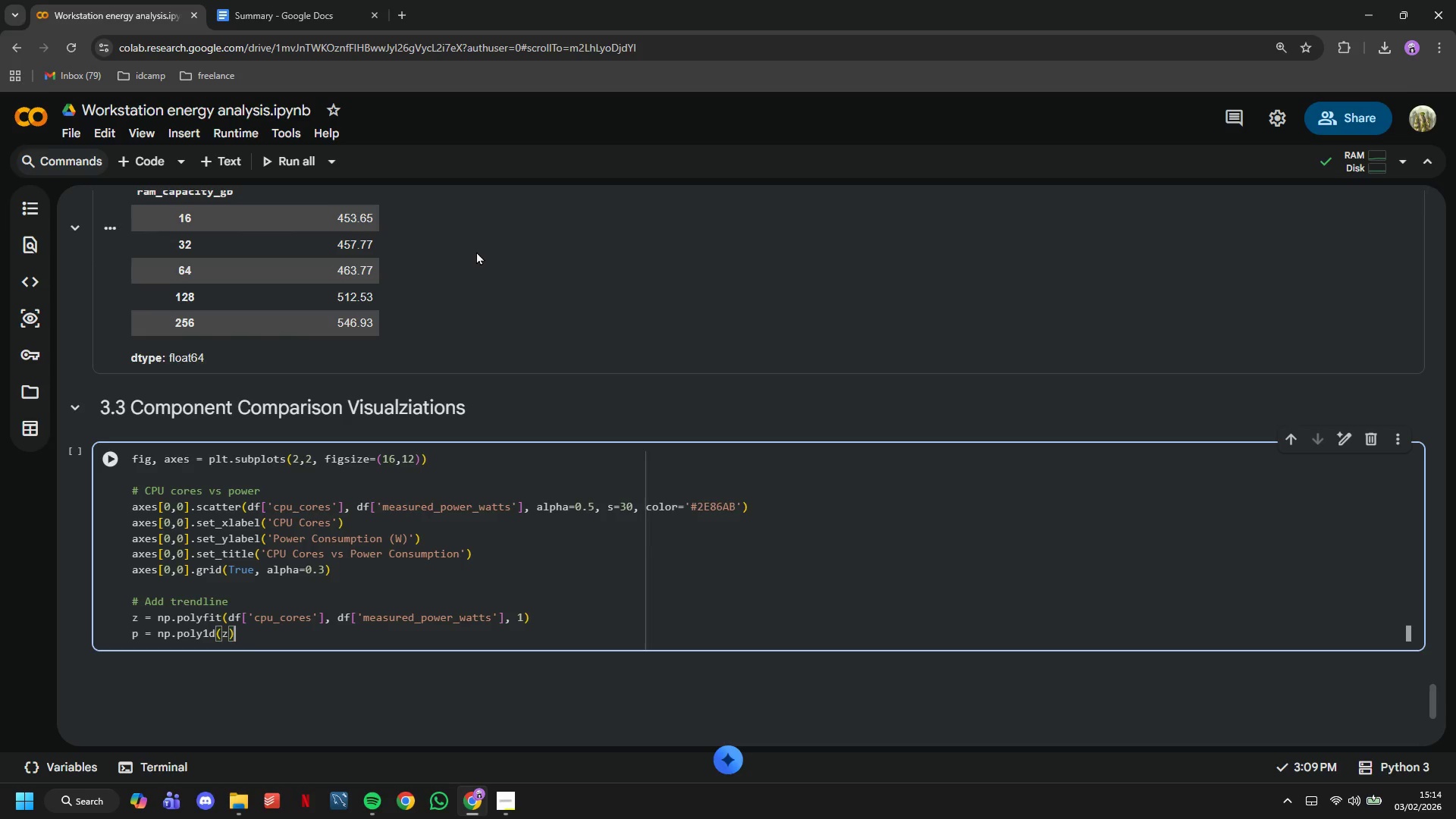 
key(Enter)
 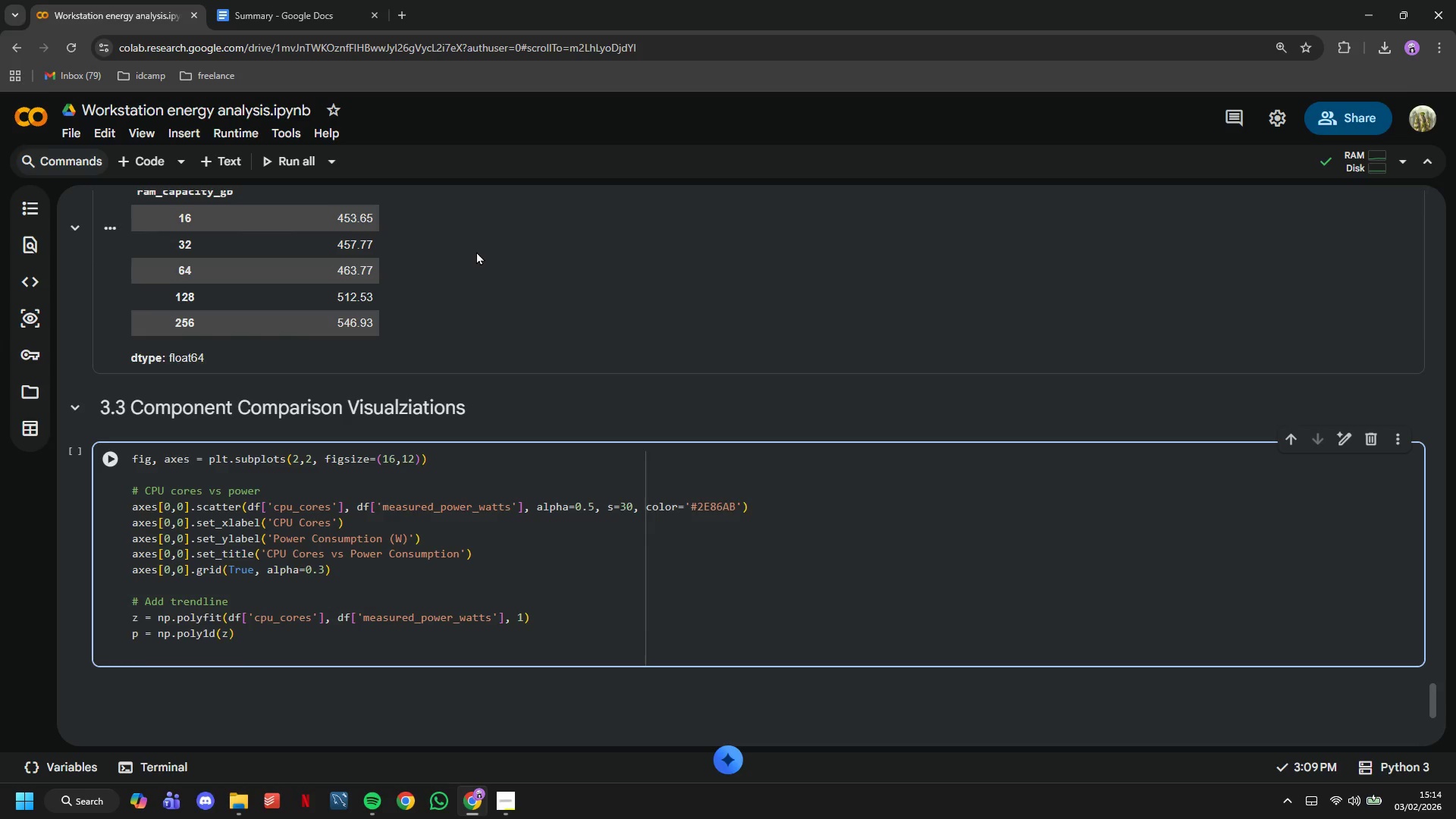 
type(axes[0,0)
 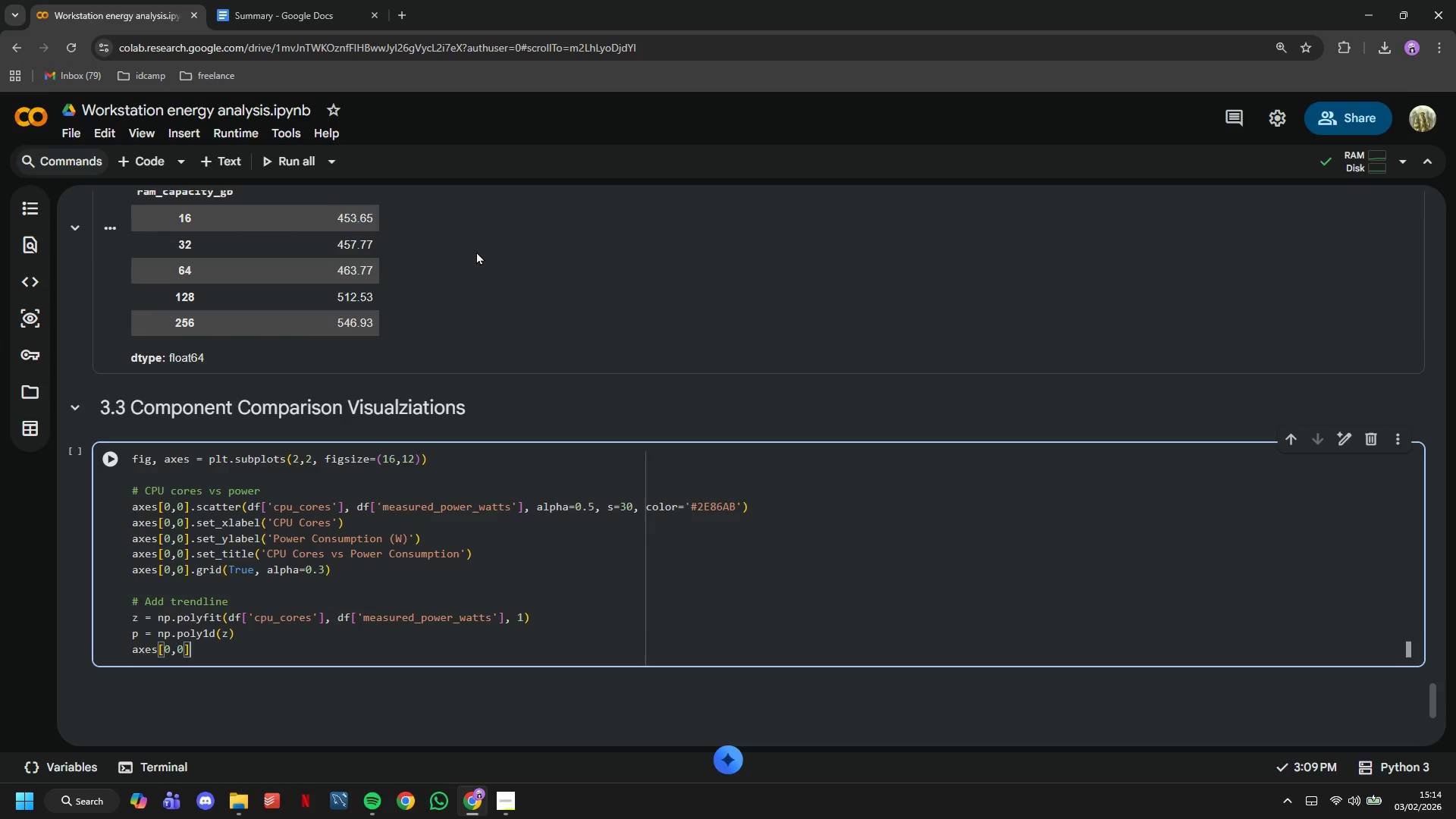 
key(ArrowRight)
 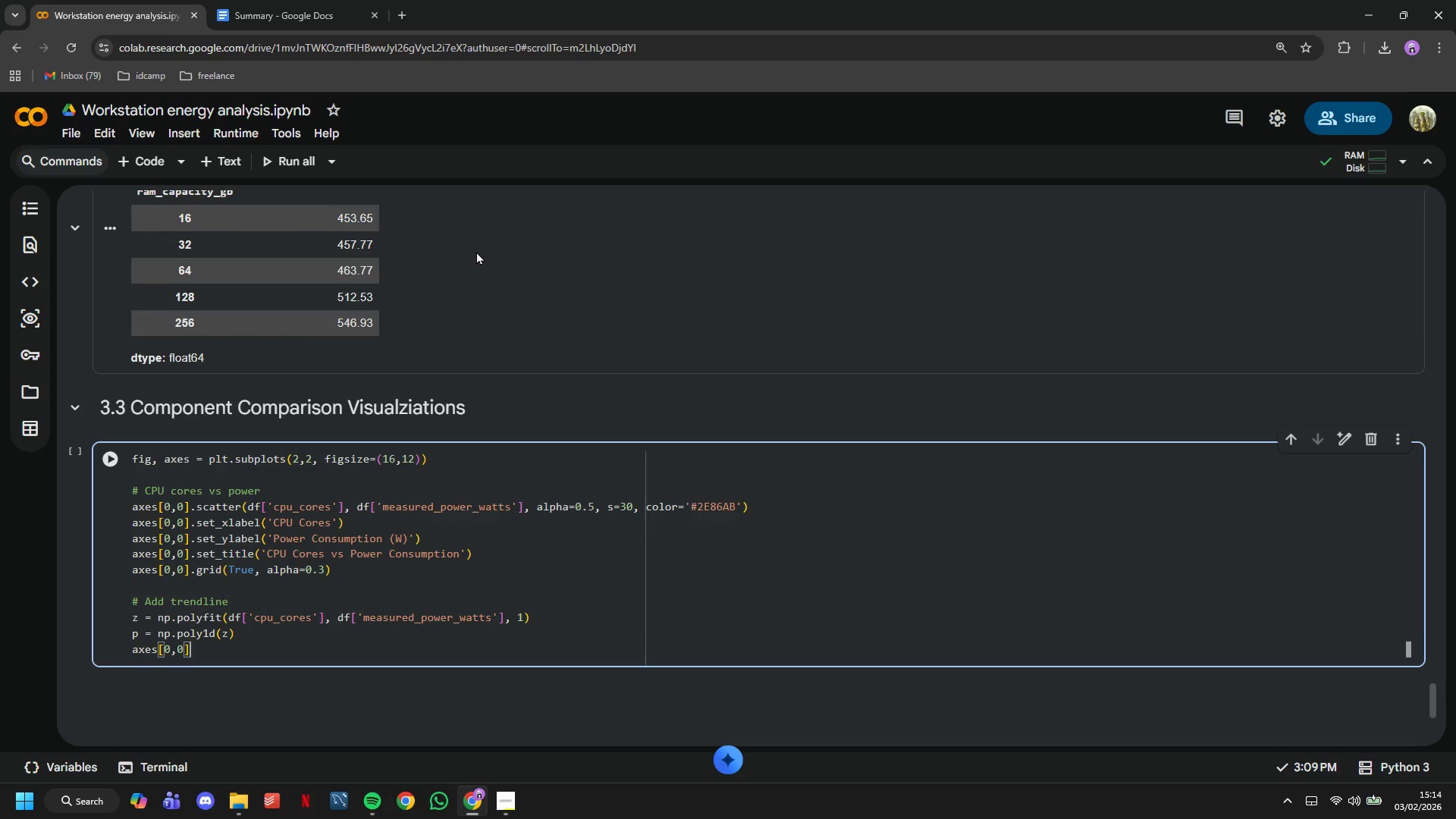 
key(Period)
 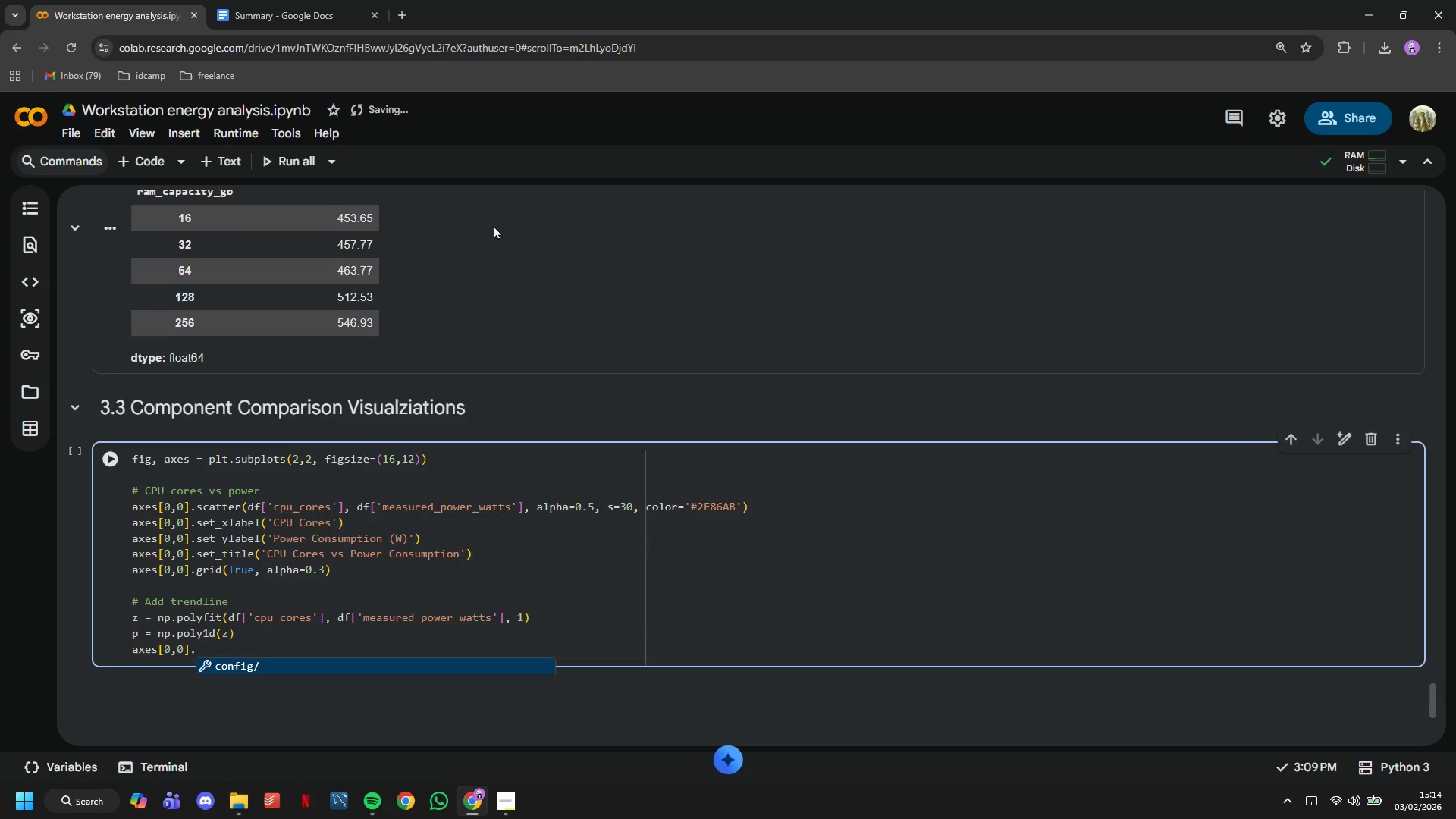 
scroll: coordinate [494, 221], scroll_direction: down, amount: 3.0
 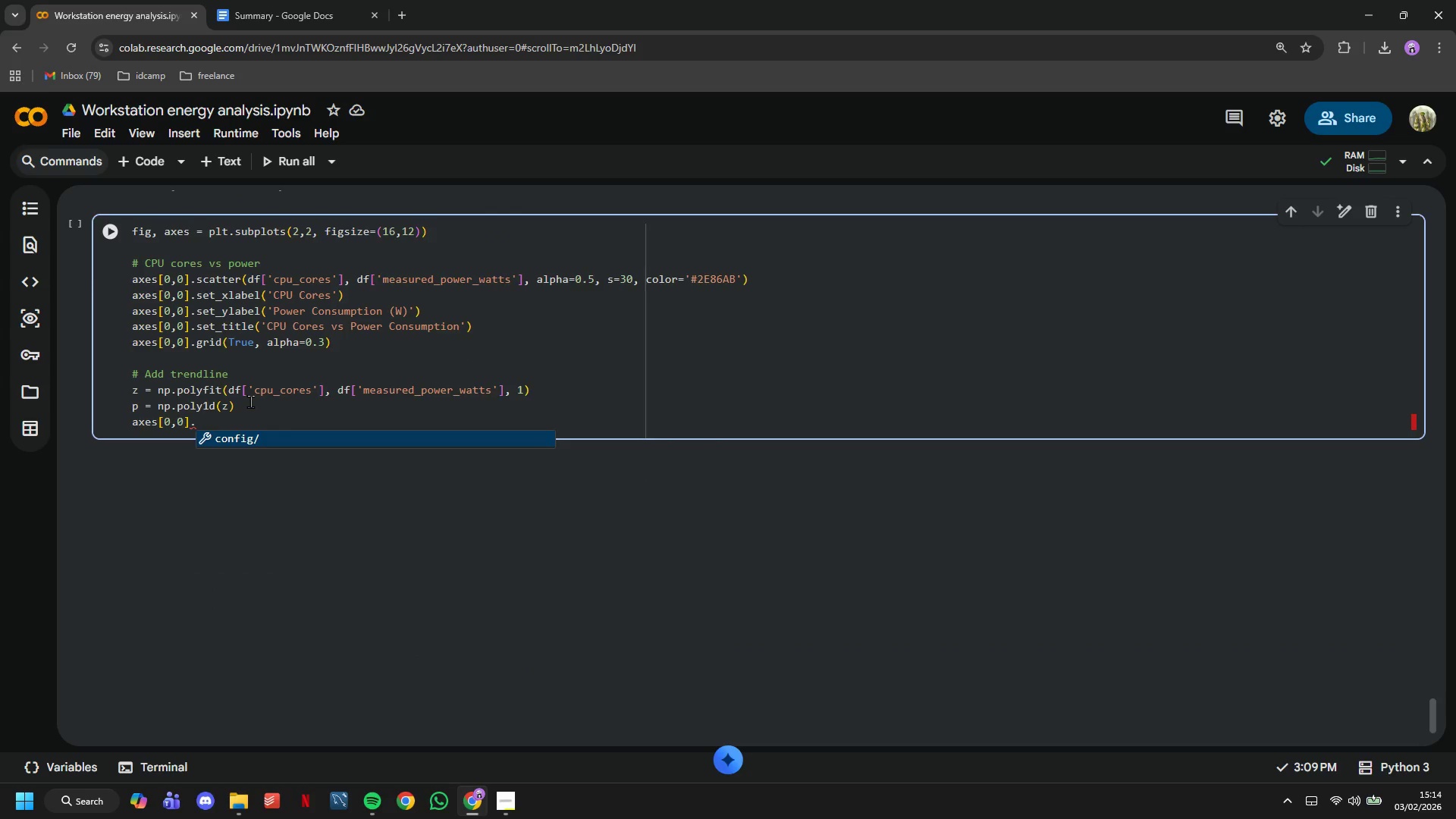 
double_click([220, 284])
 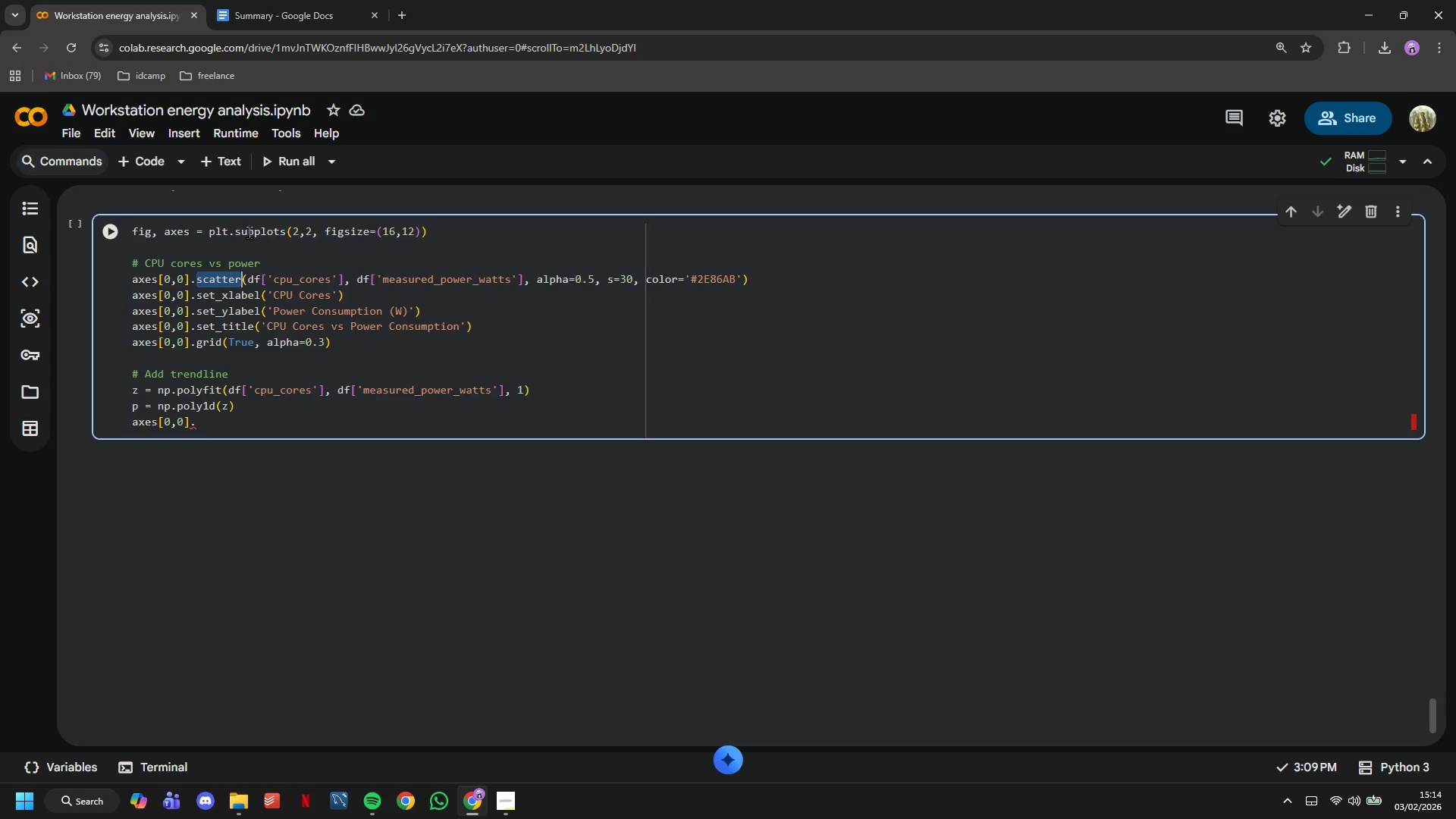 
left_click_drag(start_coordinate=[256, 231], to_coordinate=[281, 235])
 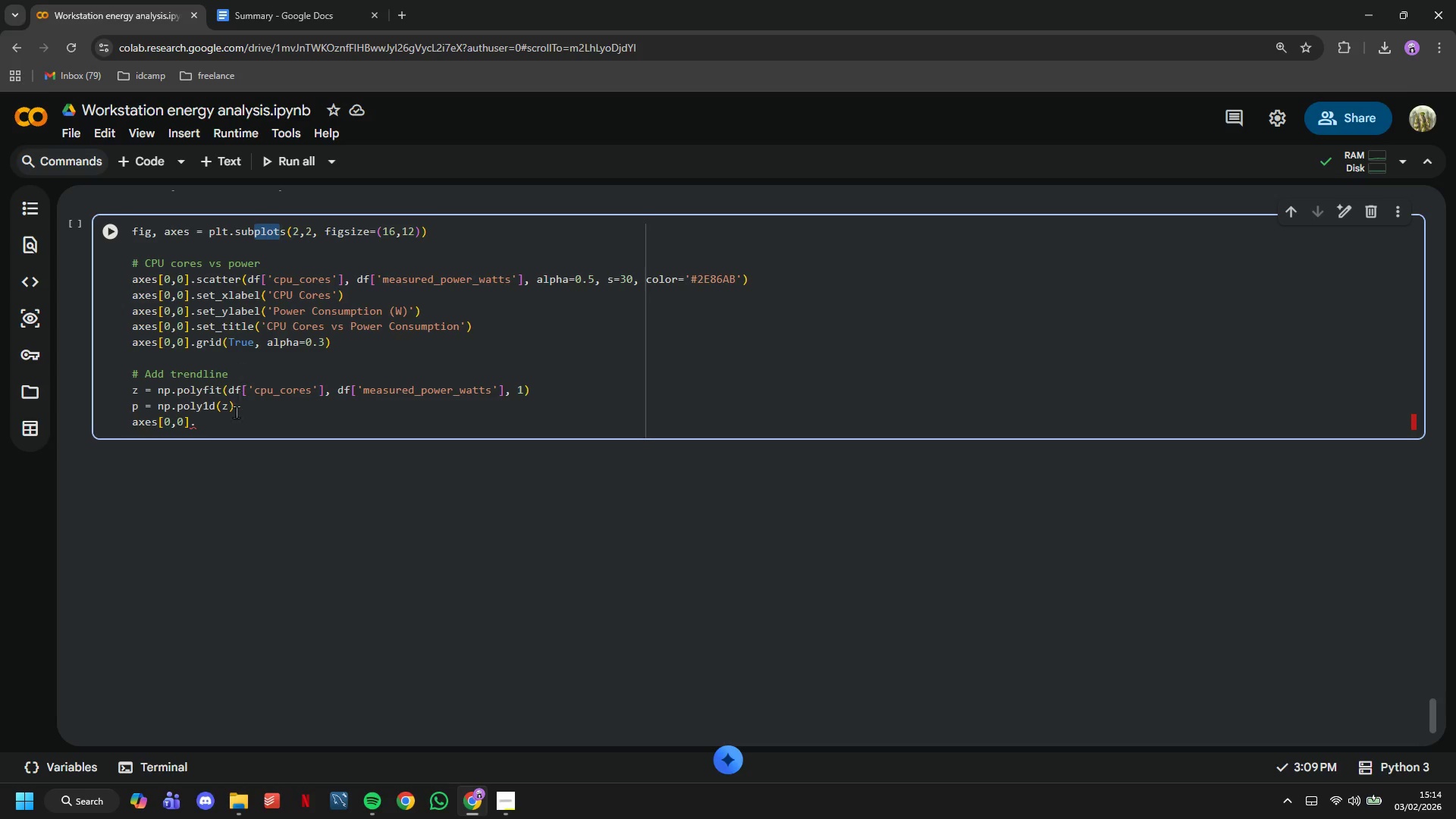 
key(Control+C)
 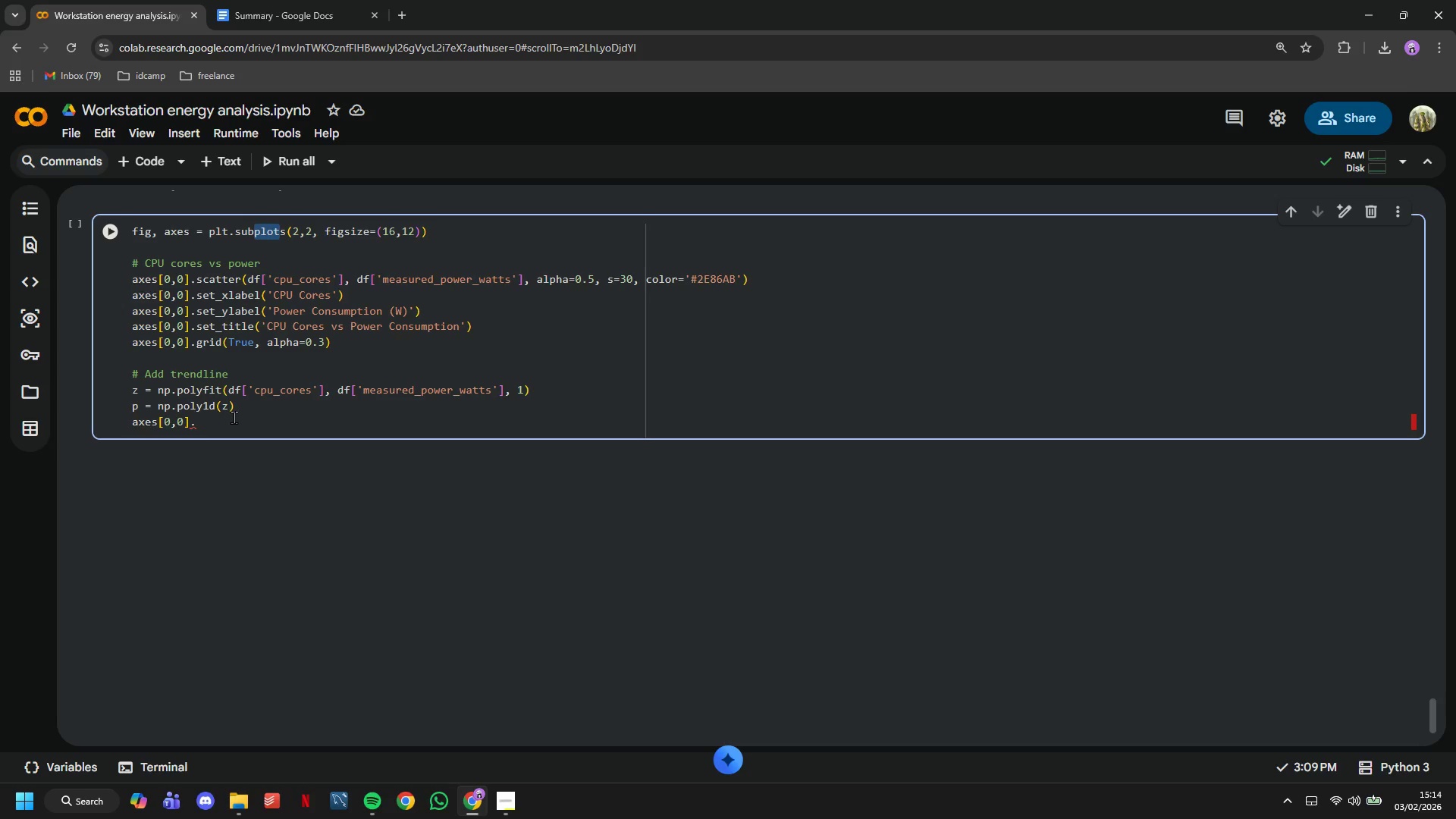 
left_click([234, 417])
 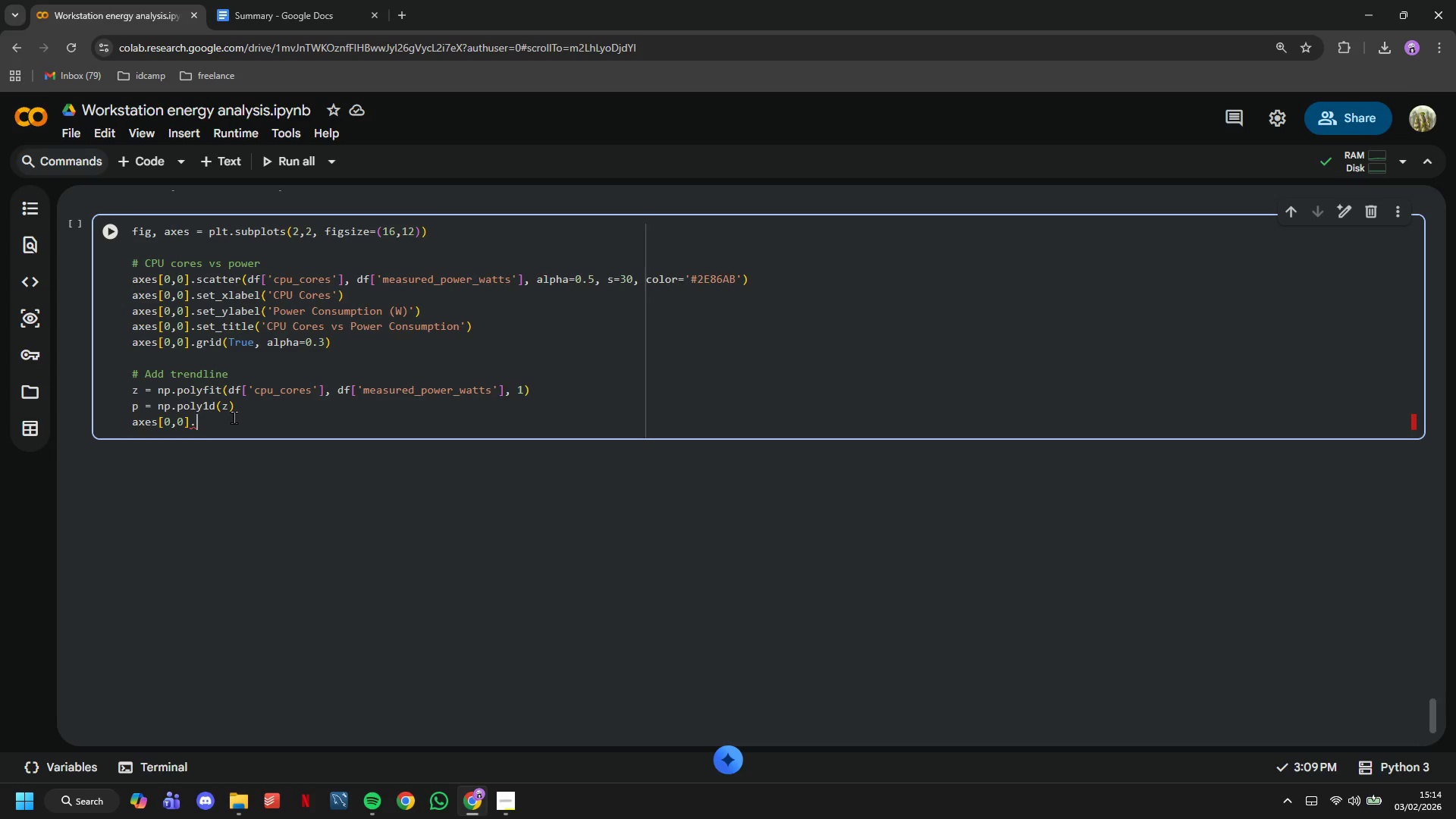 
key(Control+V)
 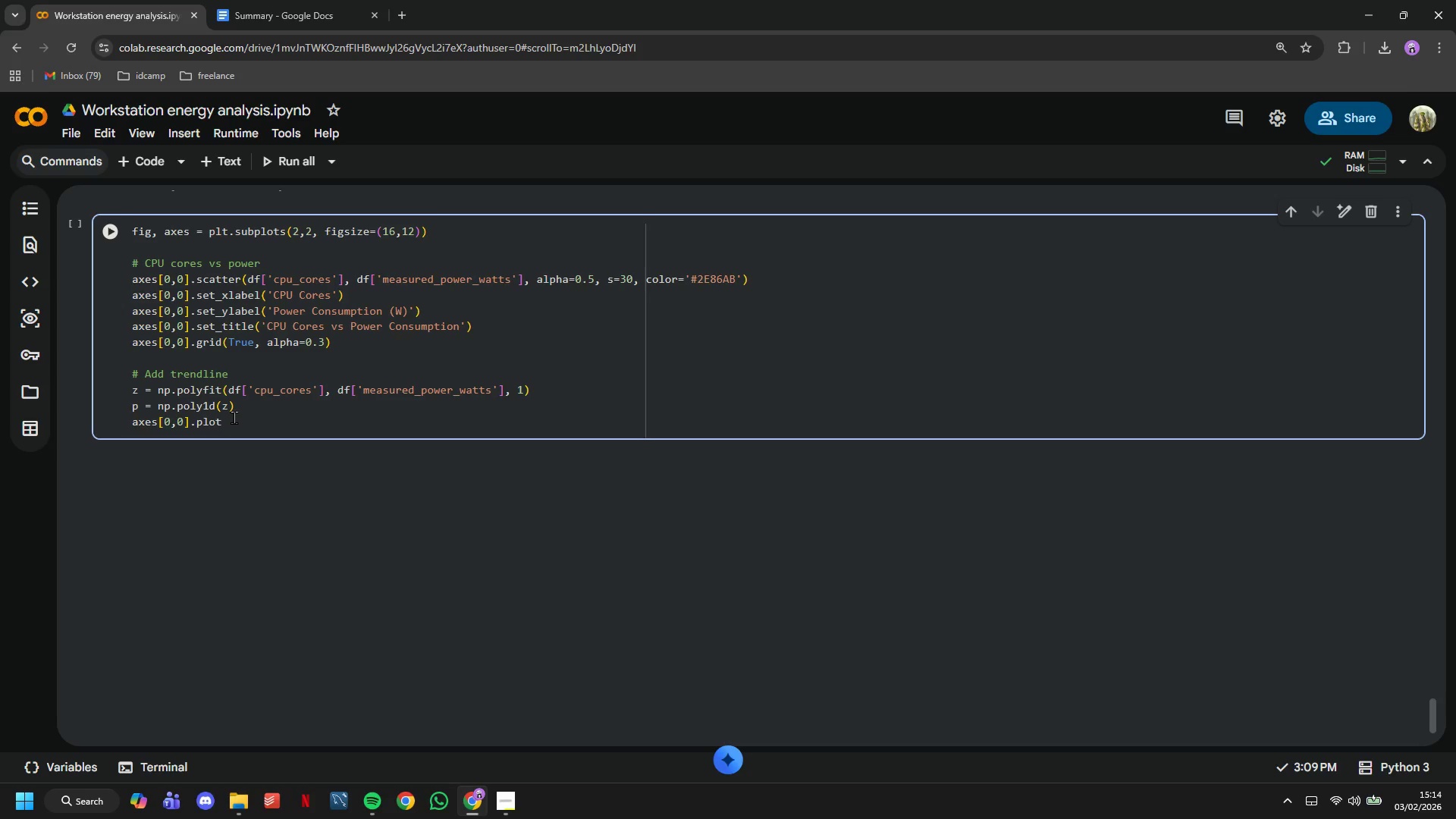 
type((df['cpu_cores)
 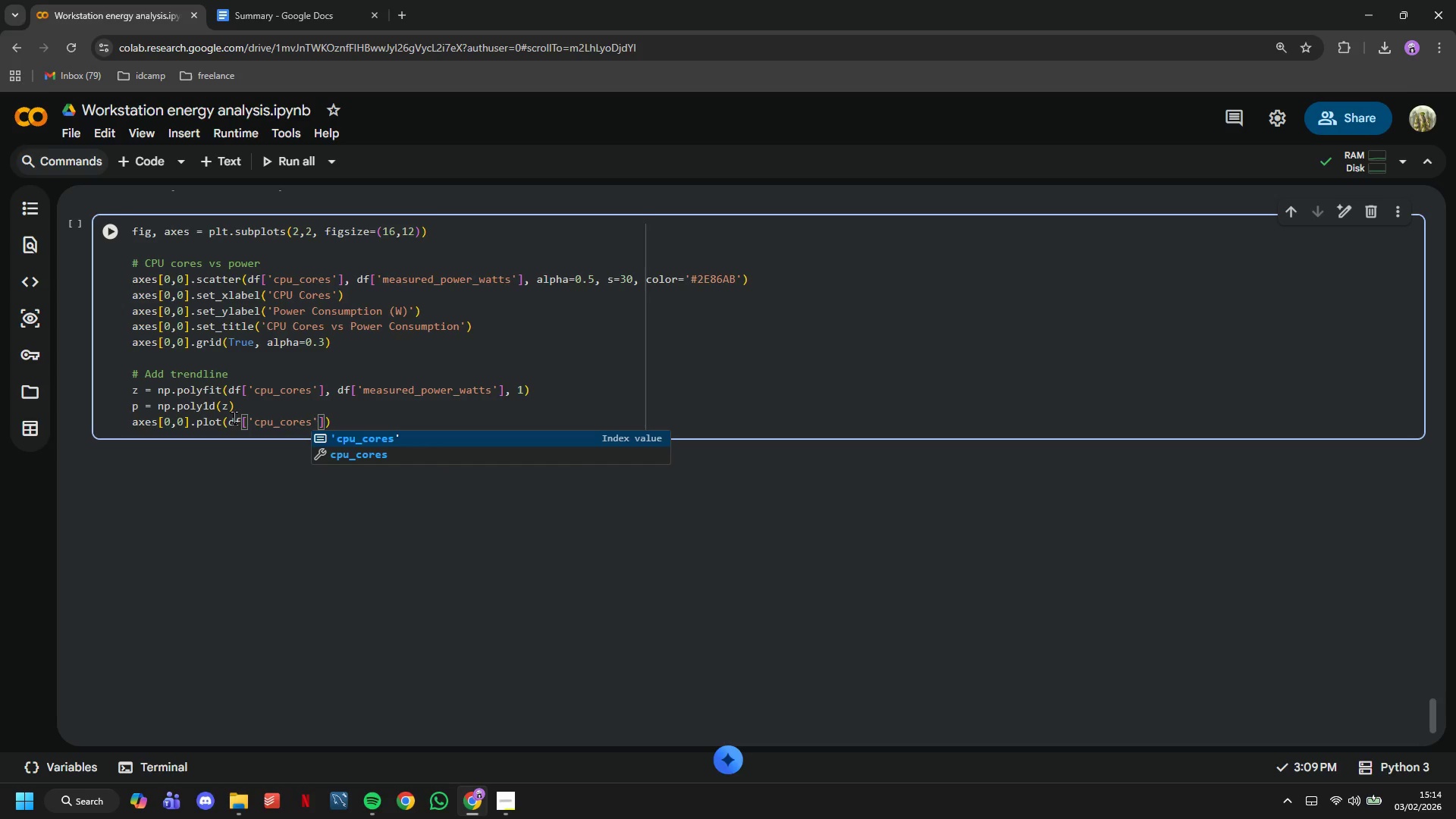 
key(ArrowRight)
 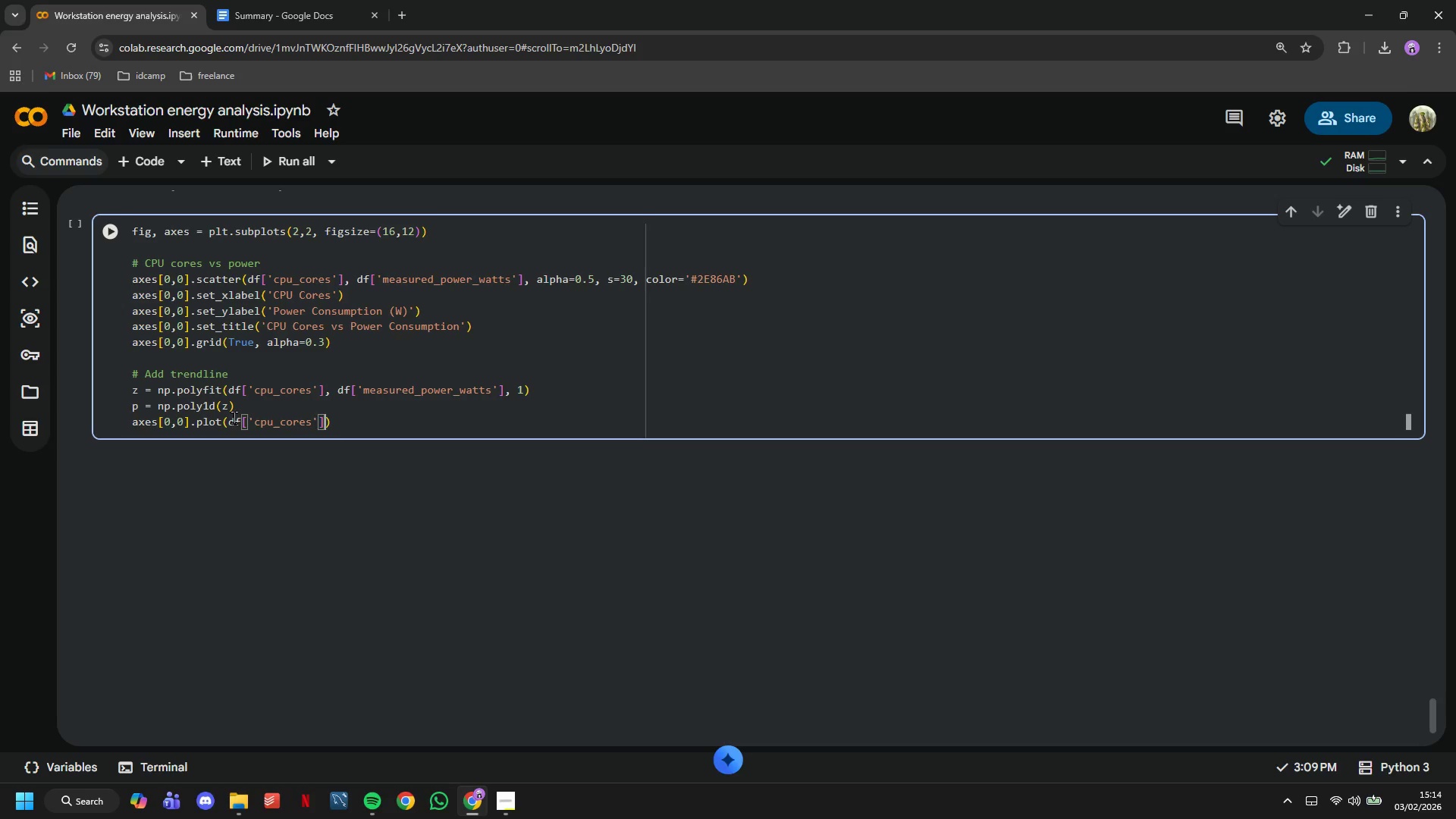 
key(ArrowRight)
 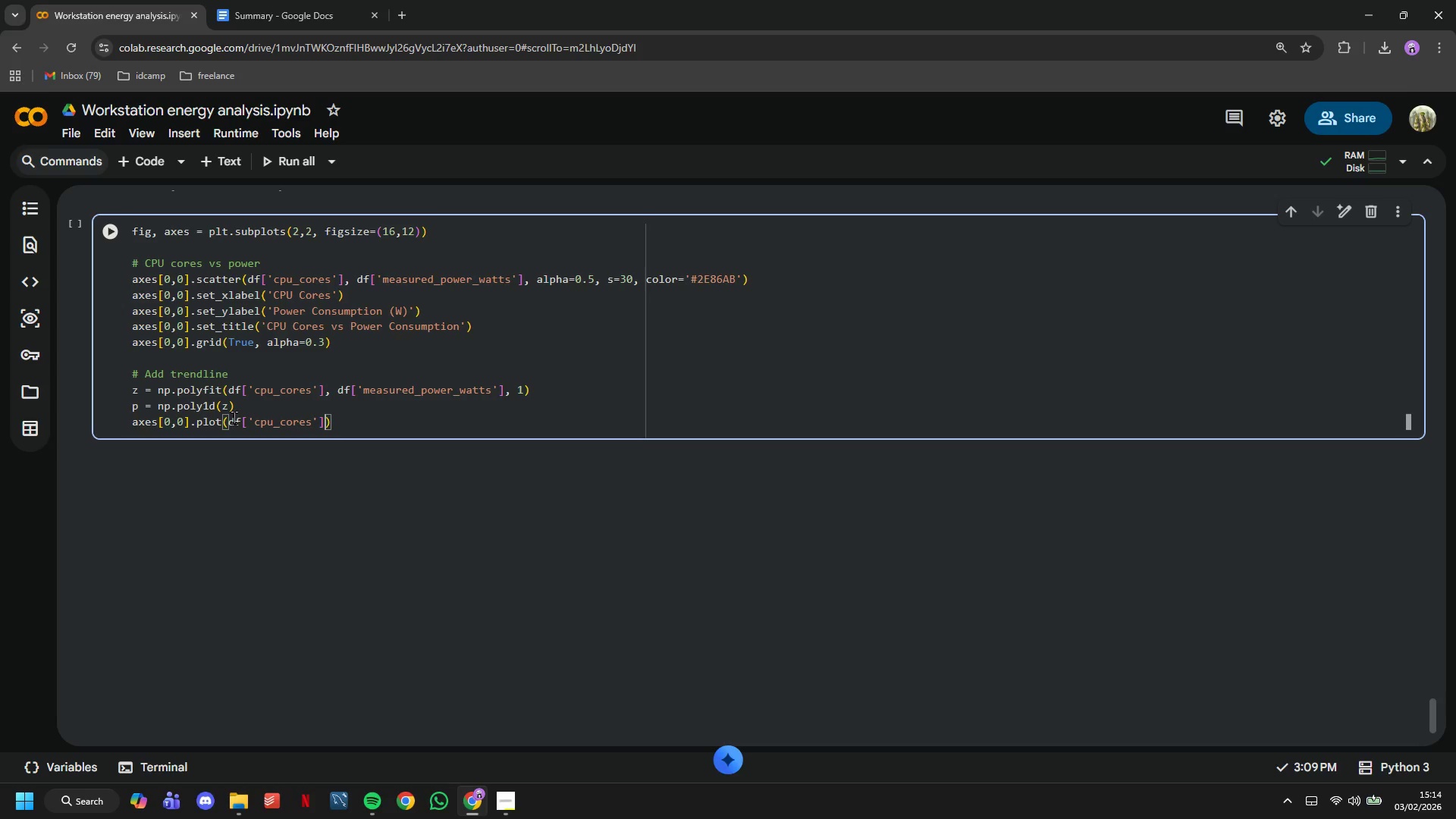 
type(.sort_values()
 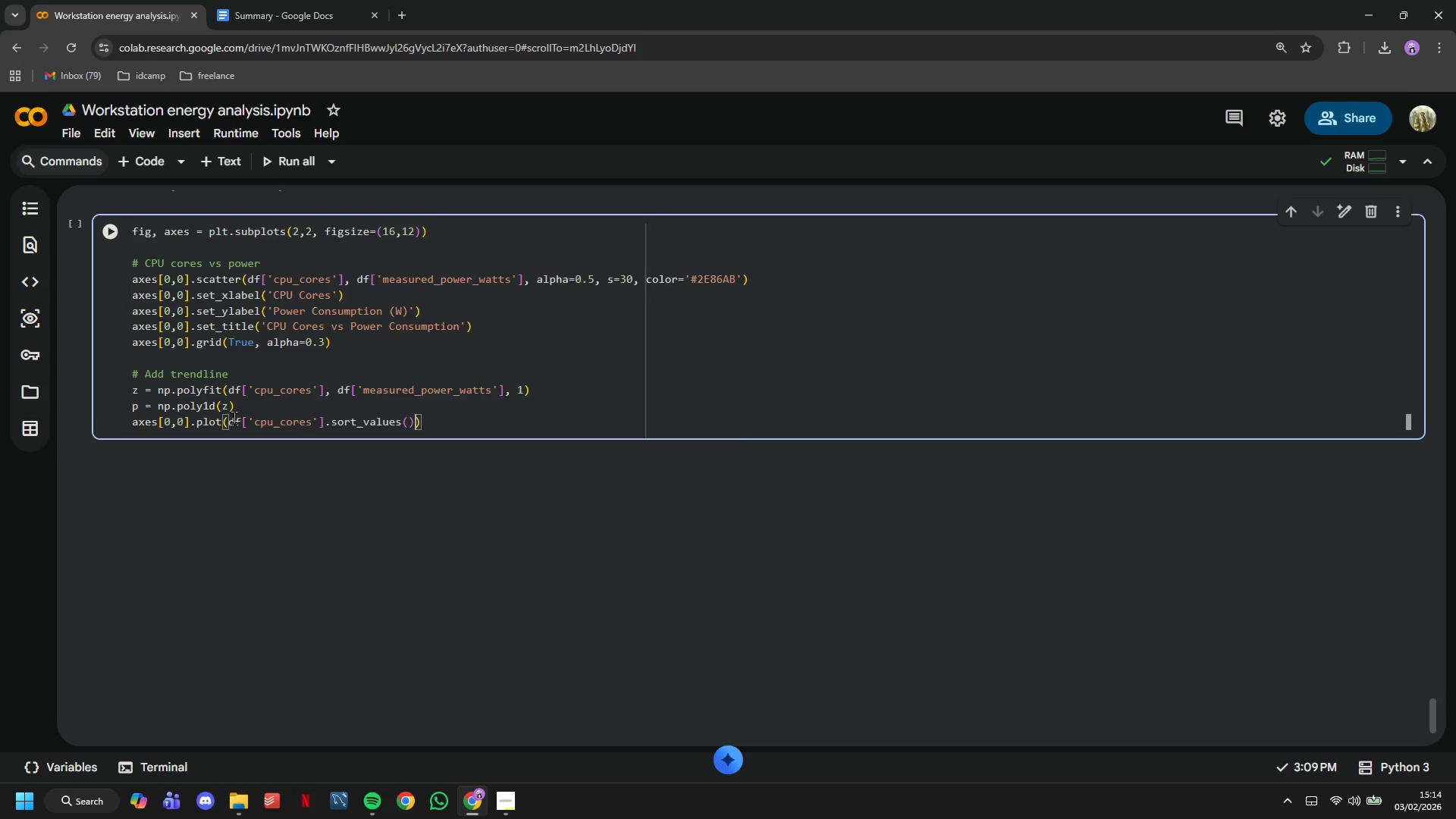 
 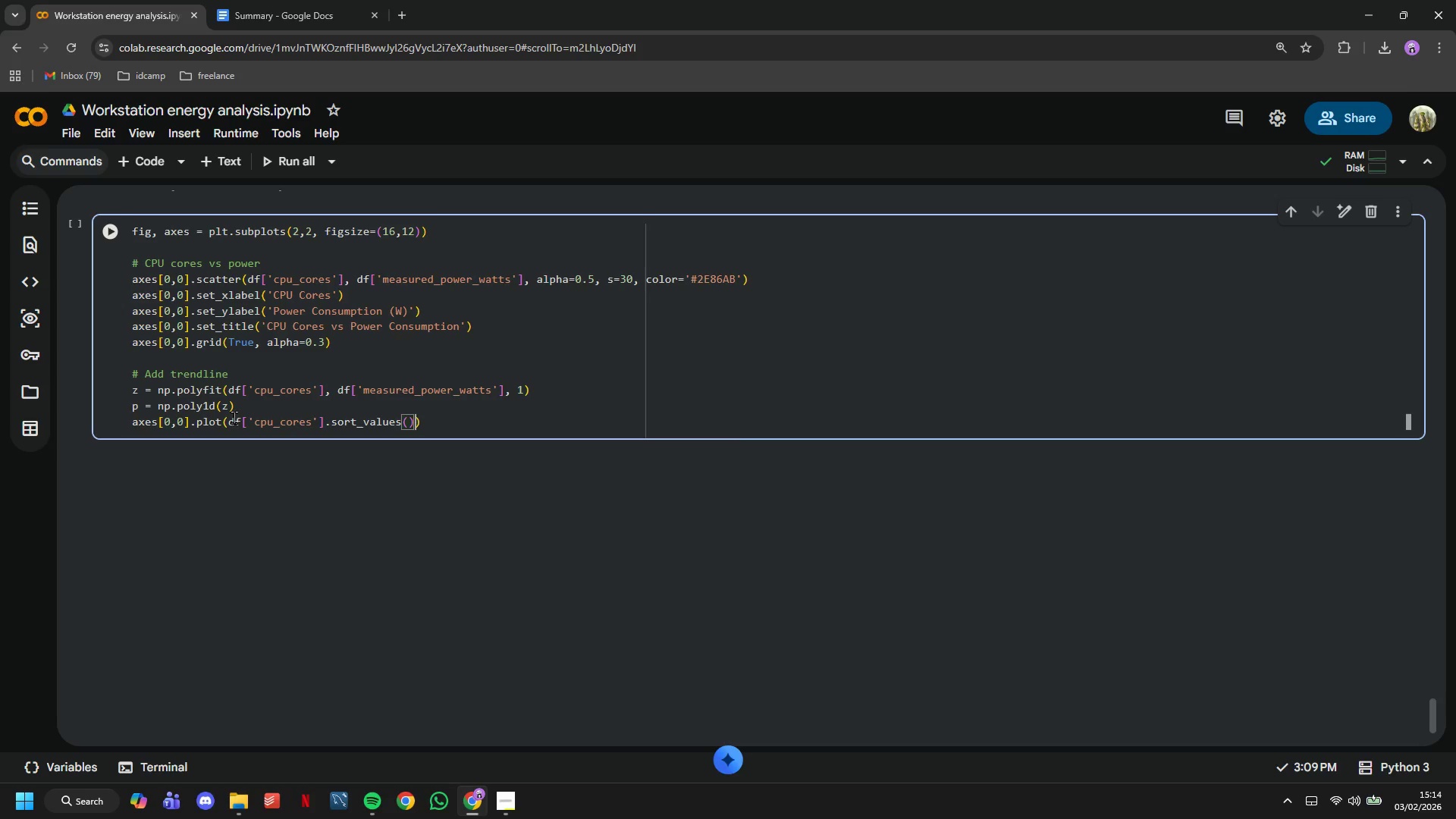 
key(ArrowRight)
 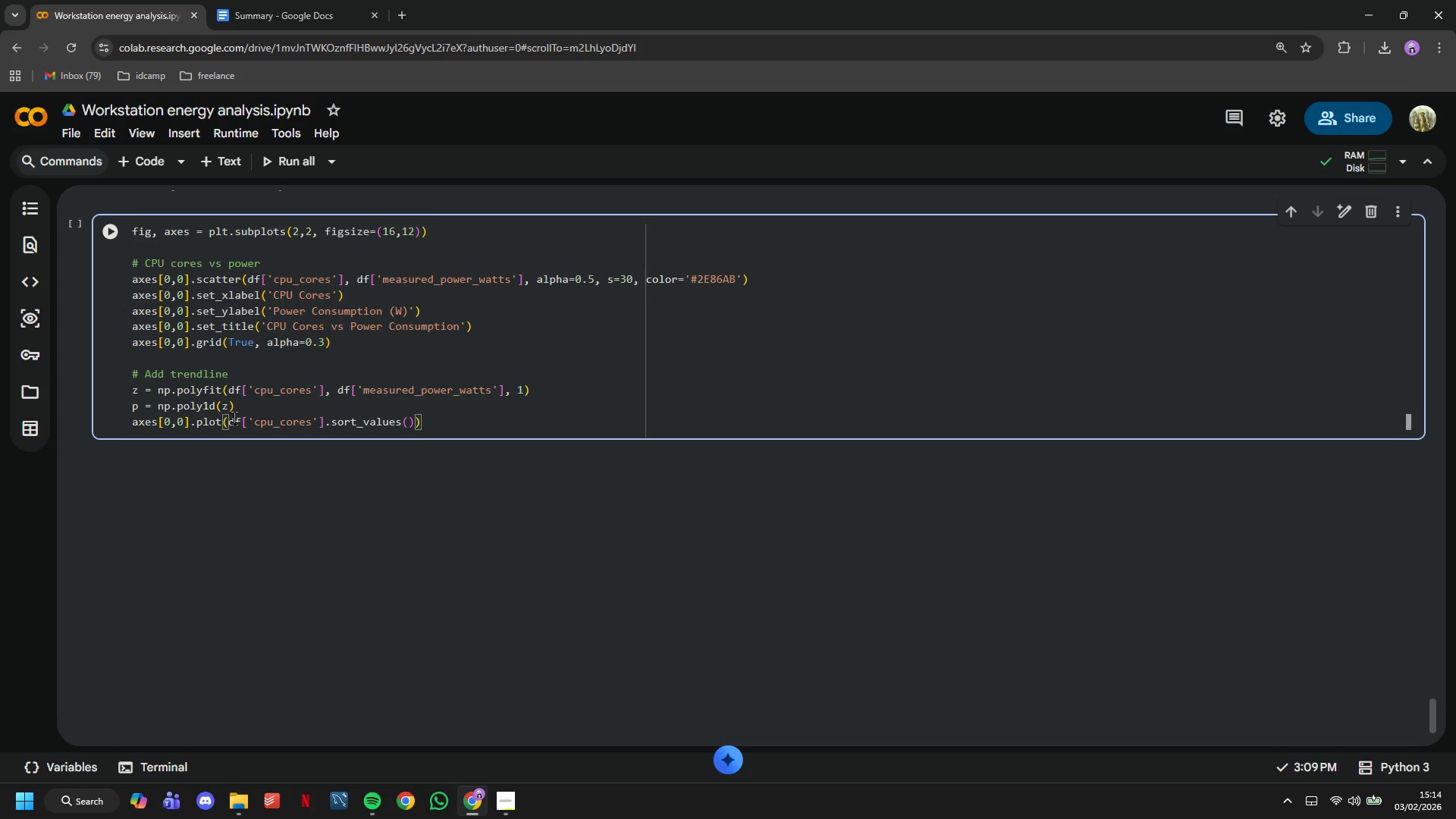 
type(, p(df['cpu_cores)
 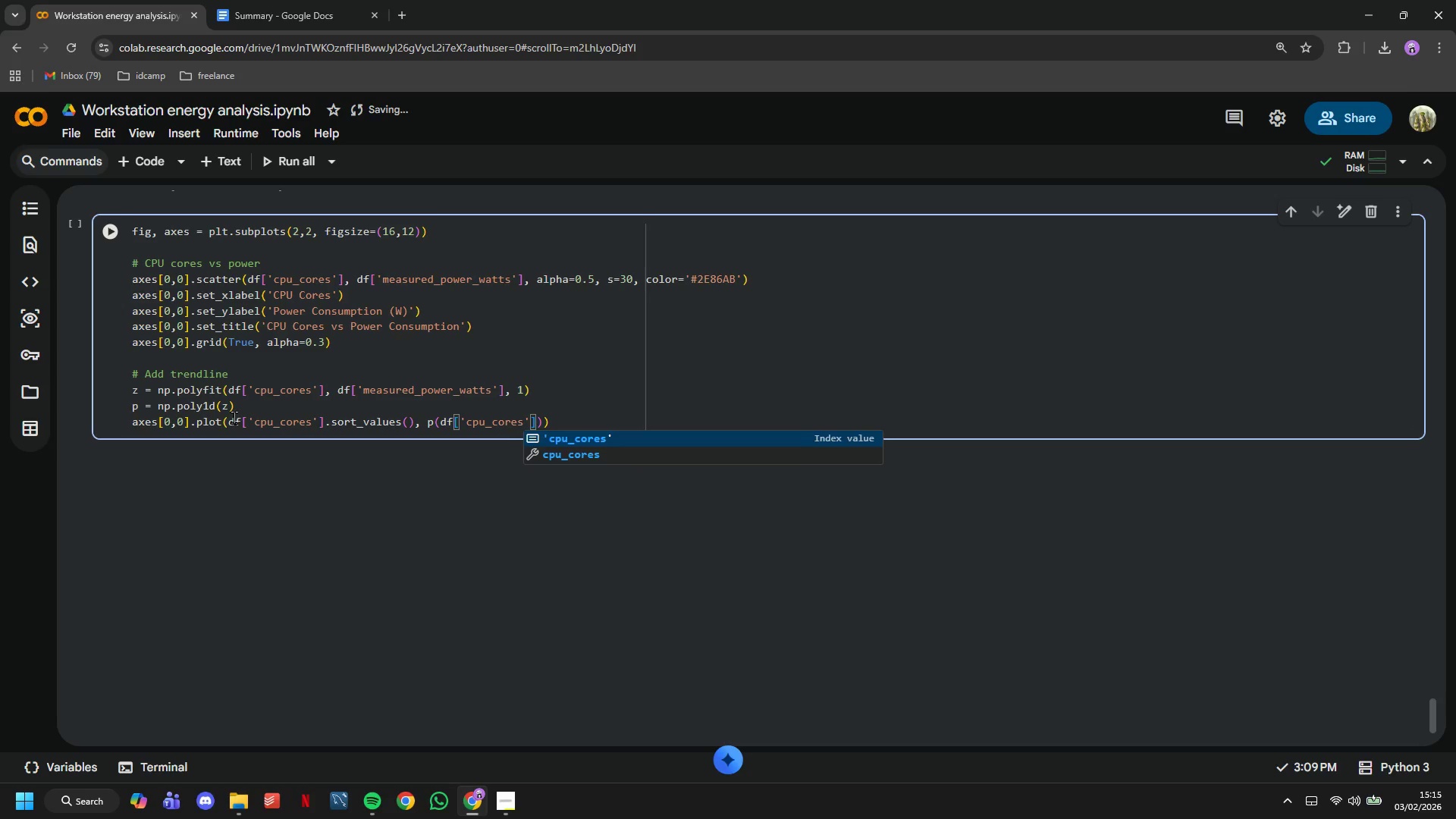 
key(ArrowRight)
 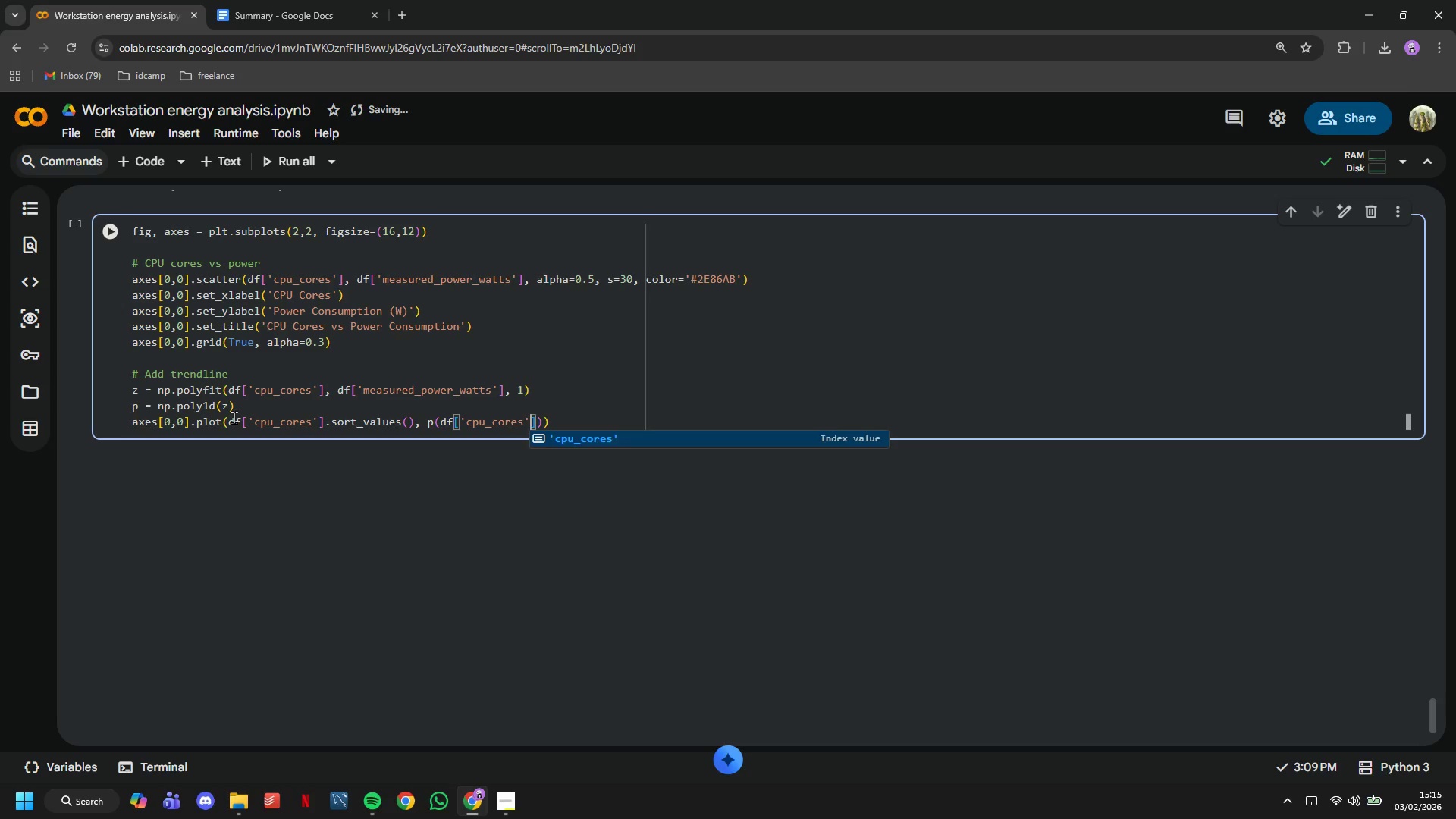 
key(ArrowRight)
 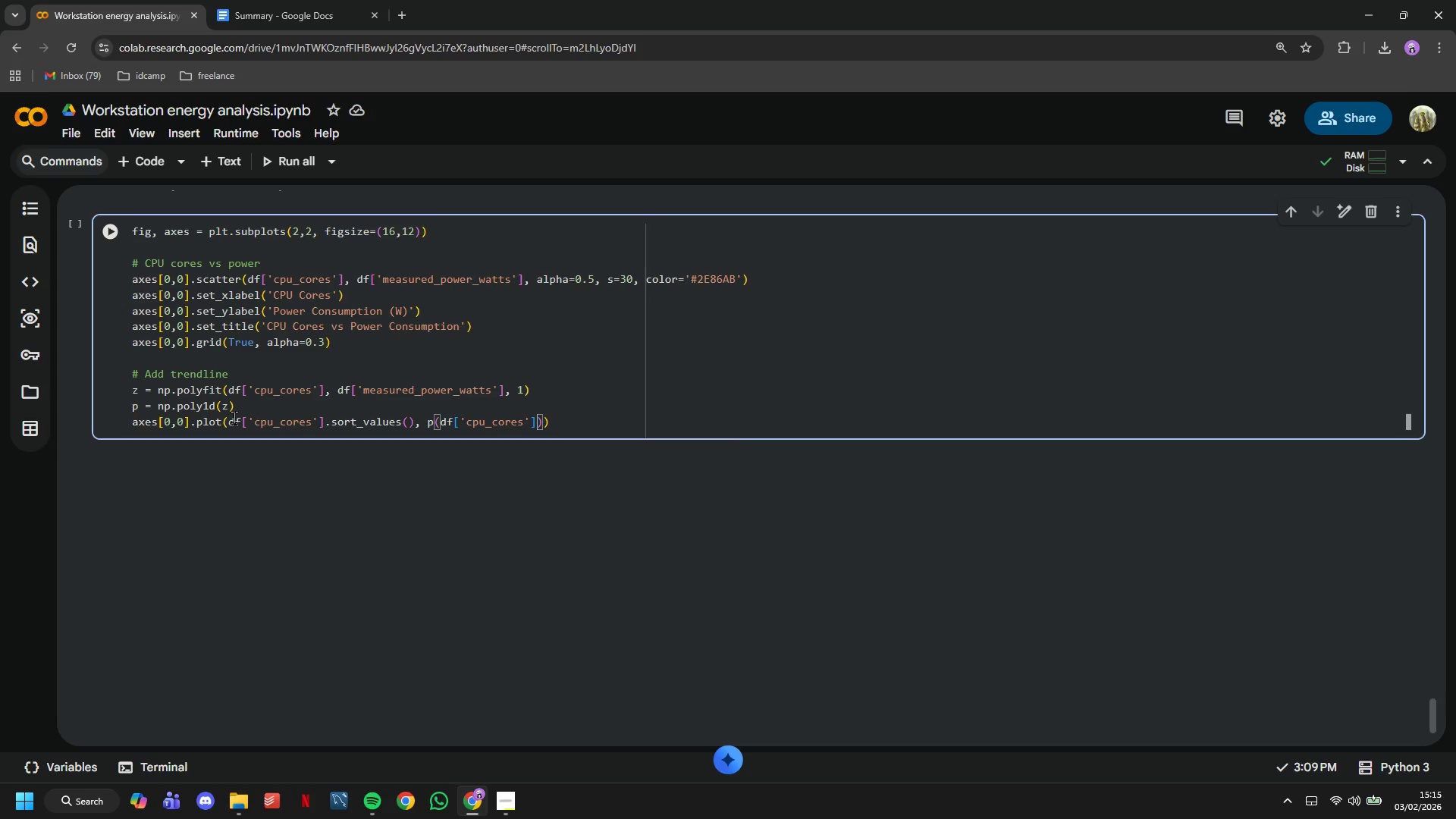 
type(.sort_values()
 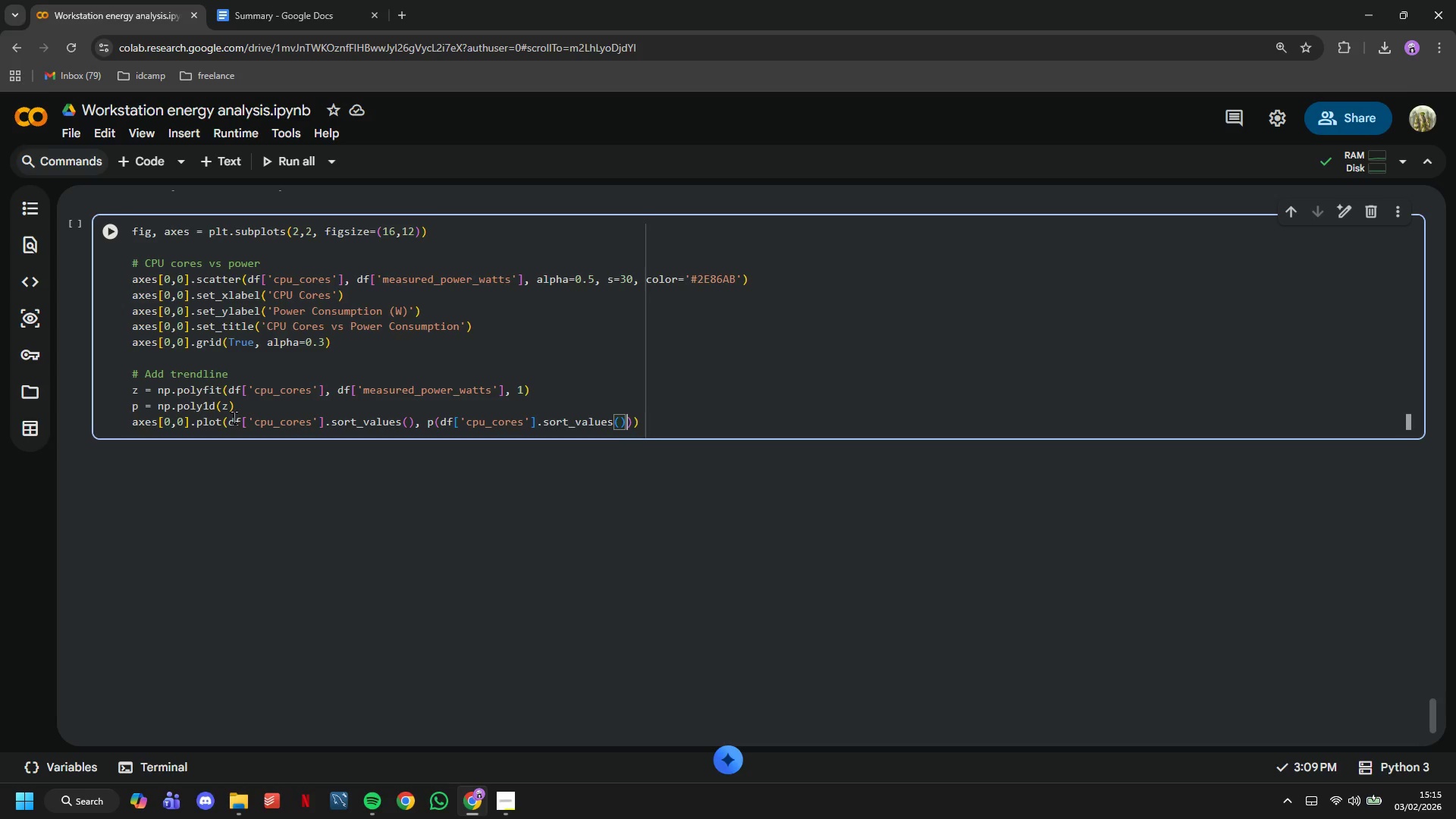 
 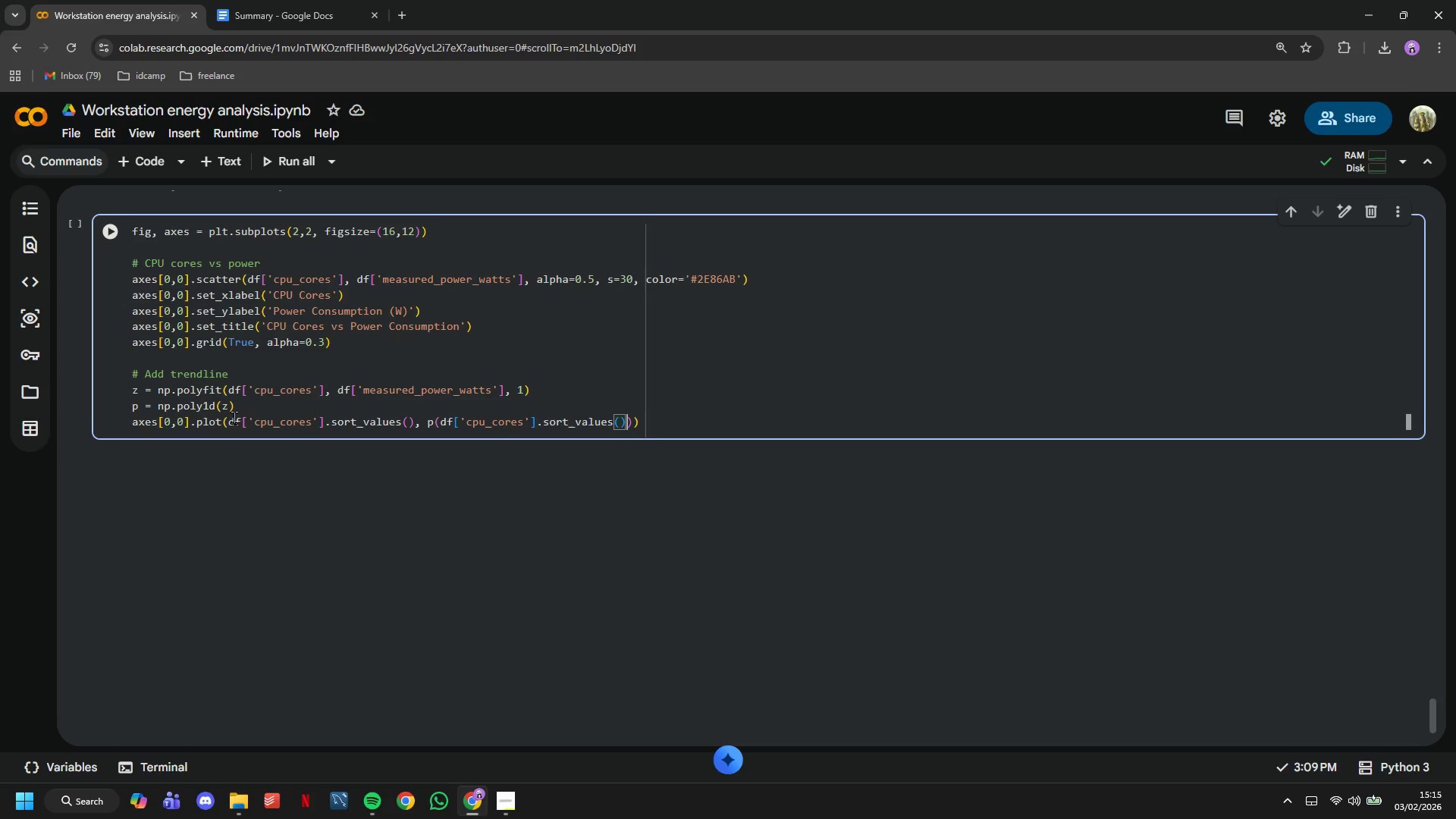 
key(ArrowRight)
 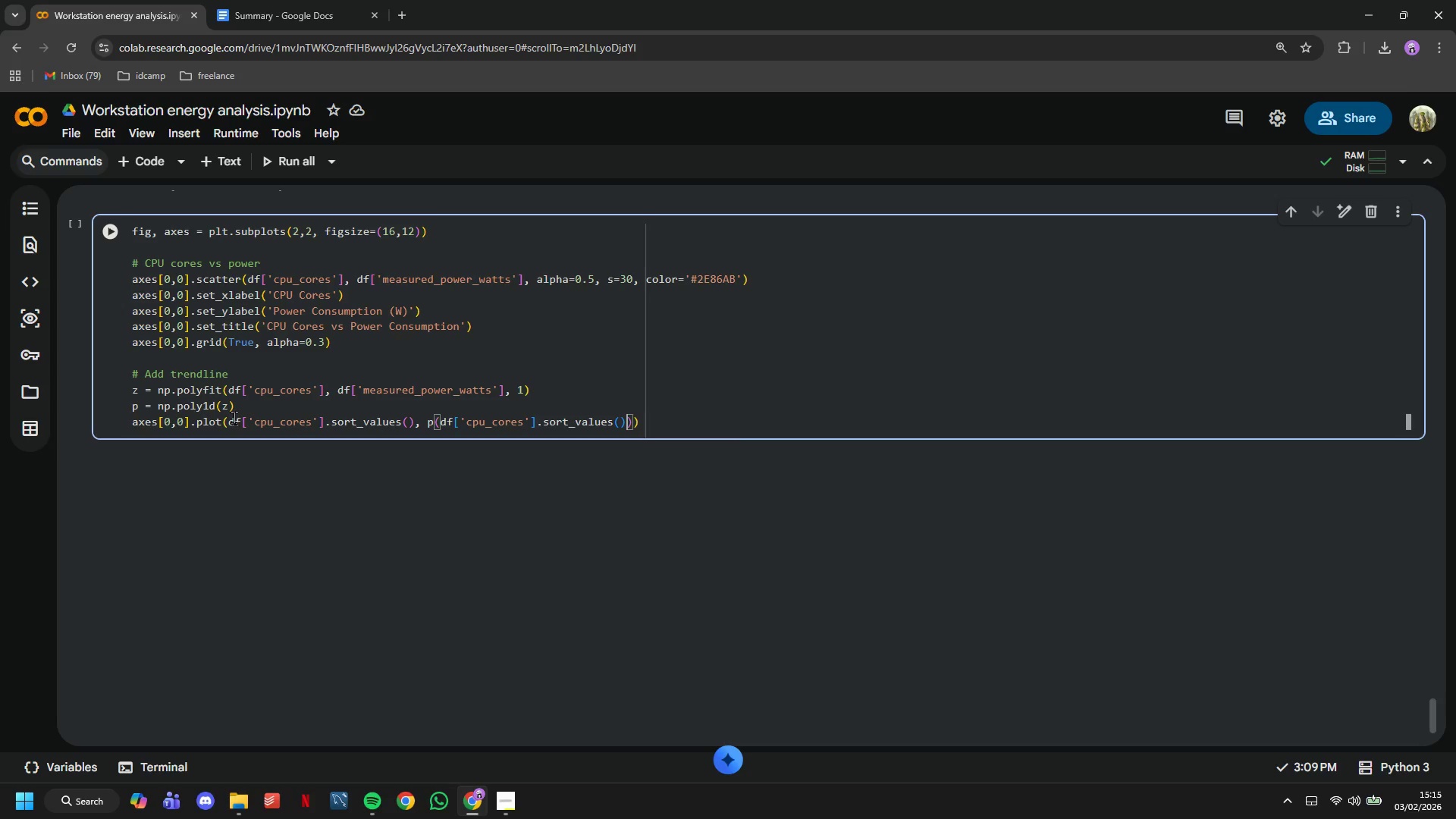 
key(ArrowRight)
 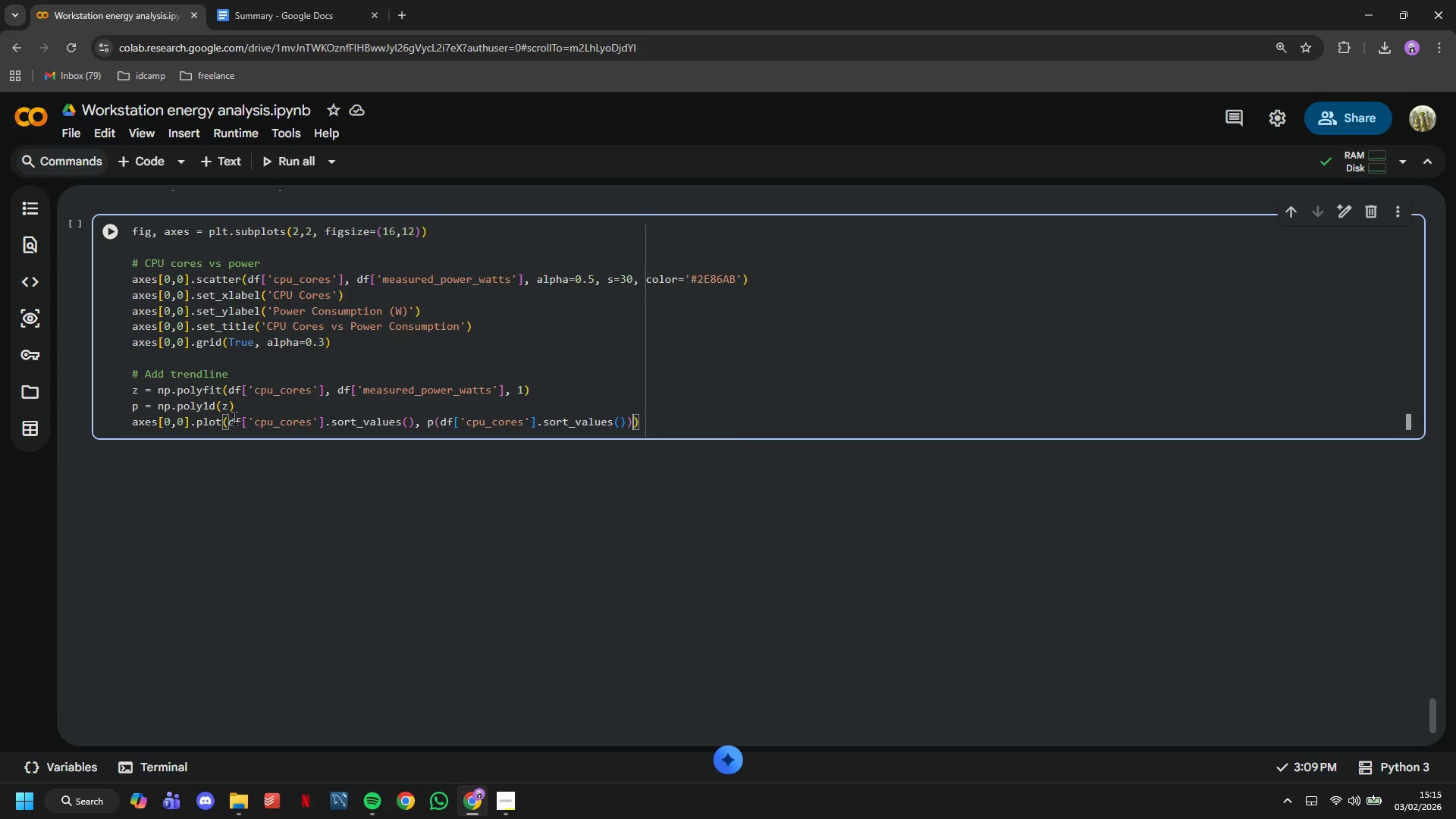 
key(Comma)
 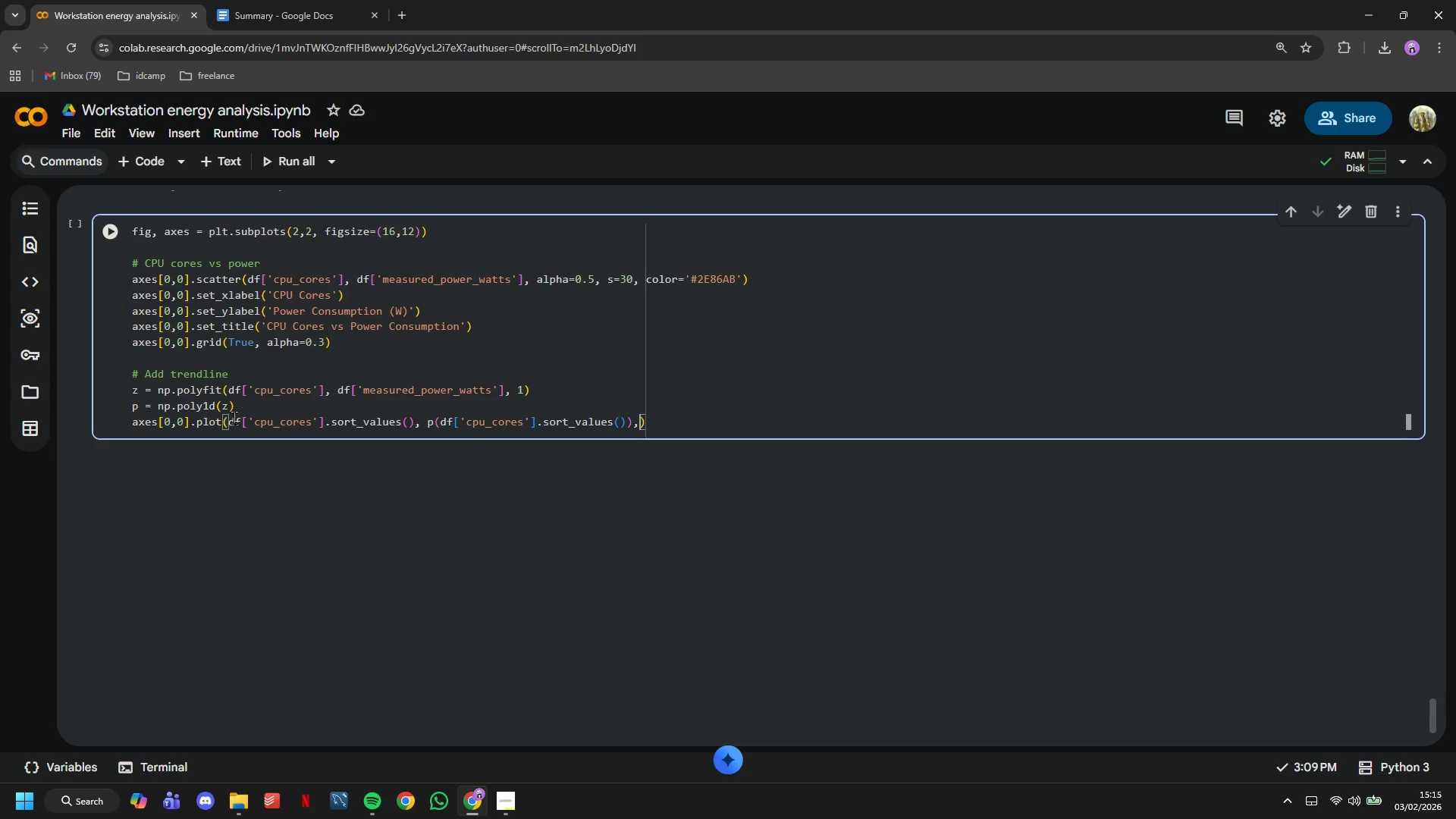 
key(Enter)
 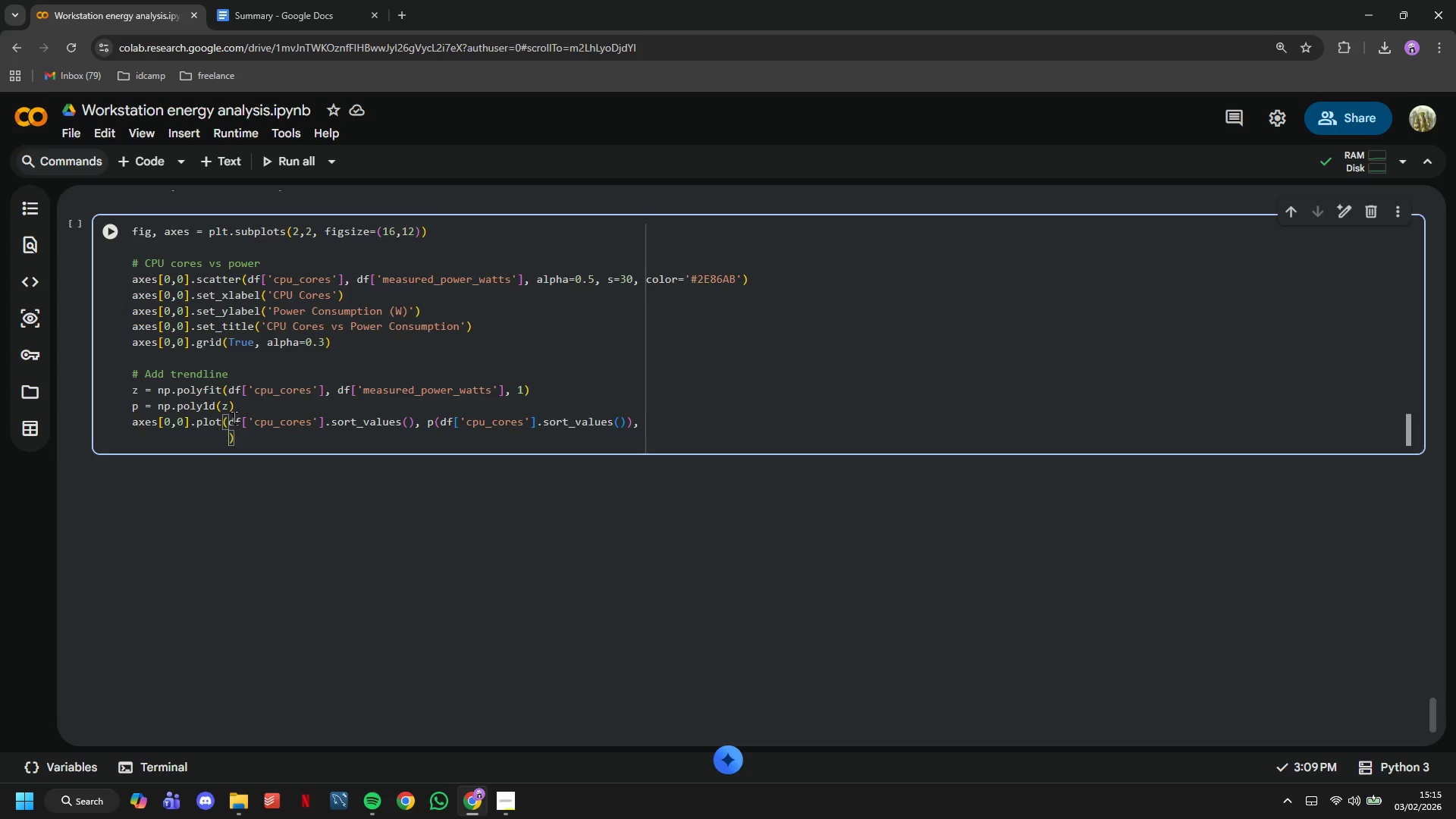 
key(Shift+Quote)
 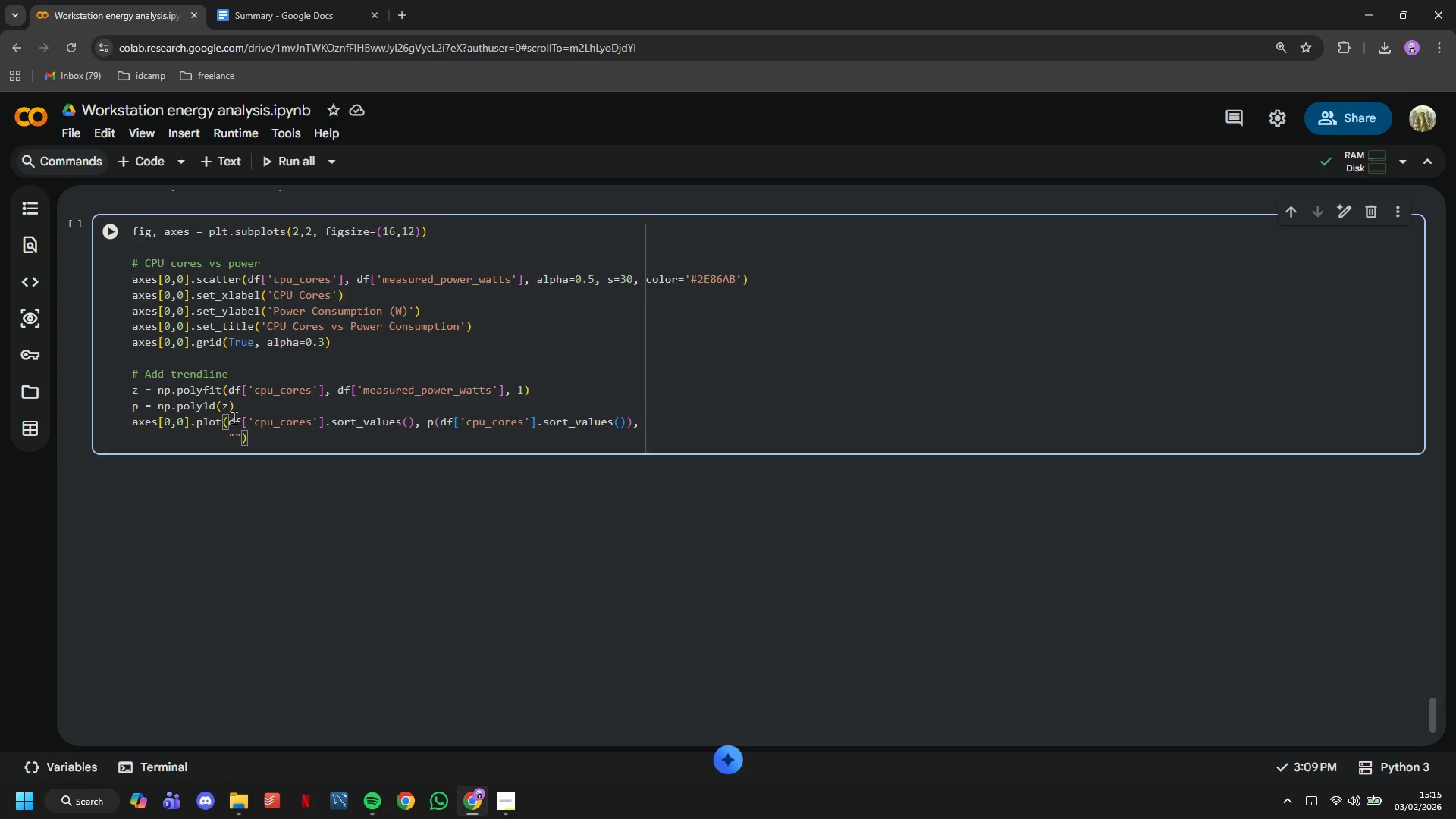 
key(R)
 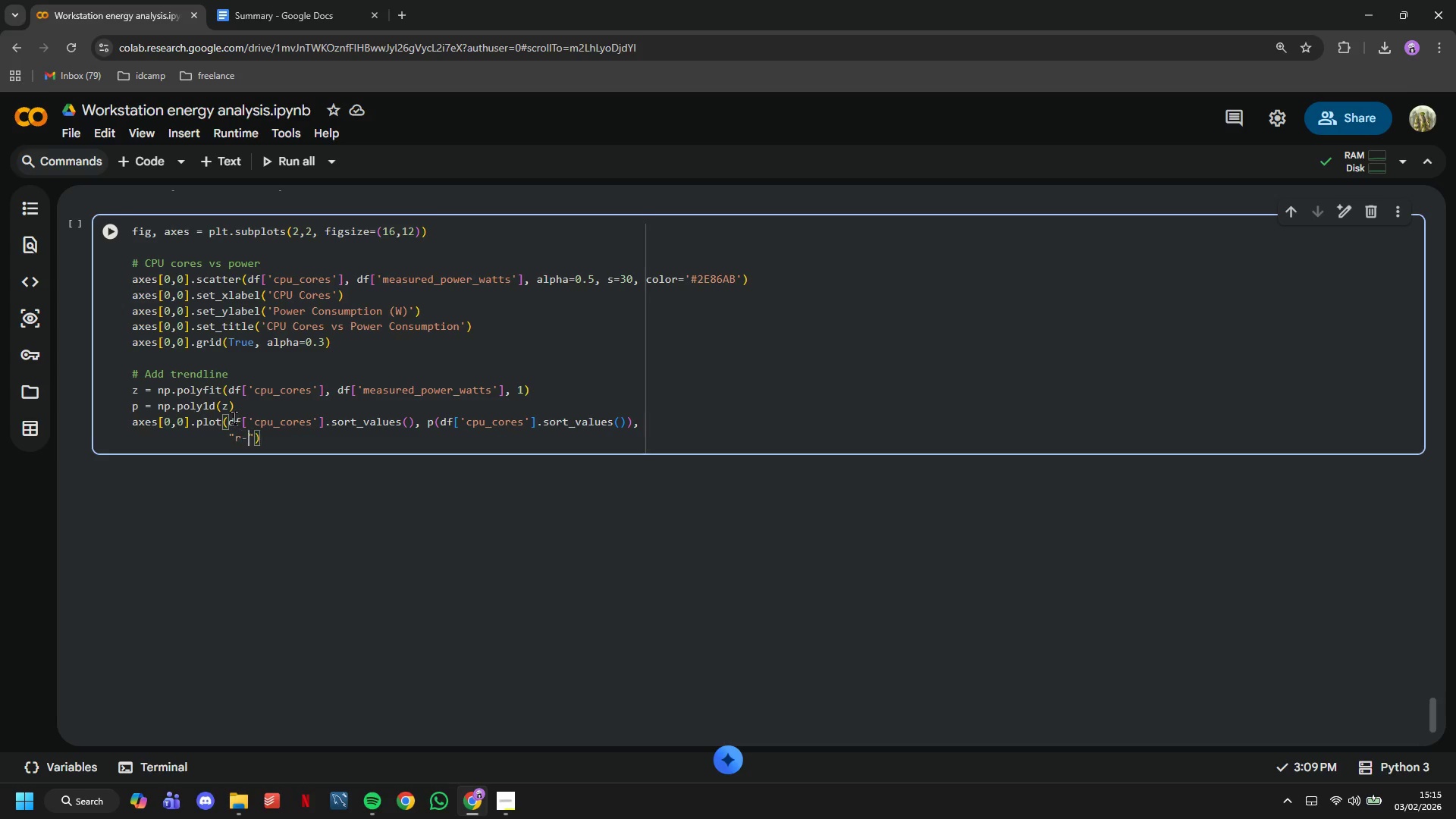 
key(Minus)
 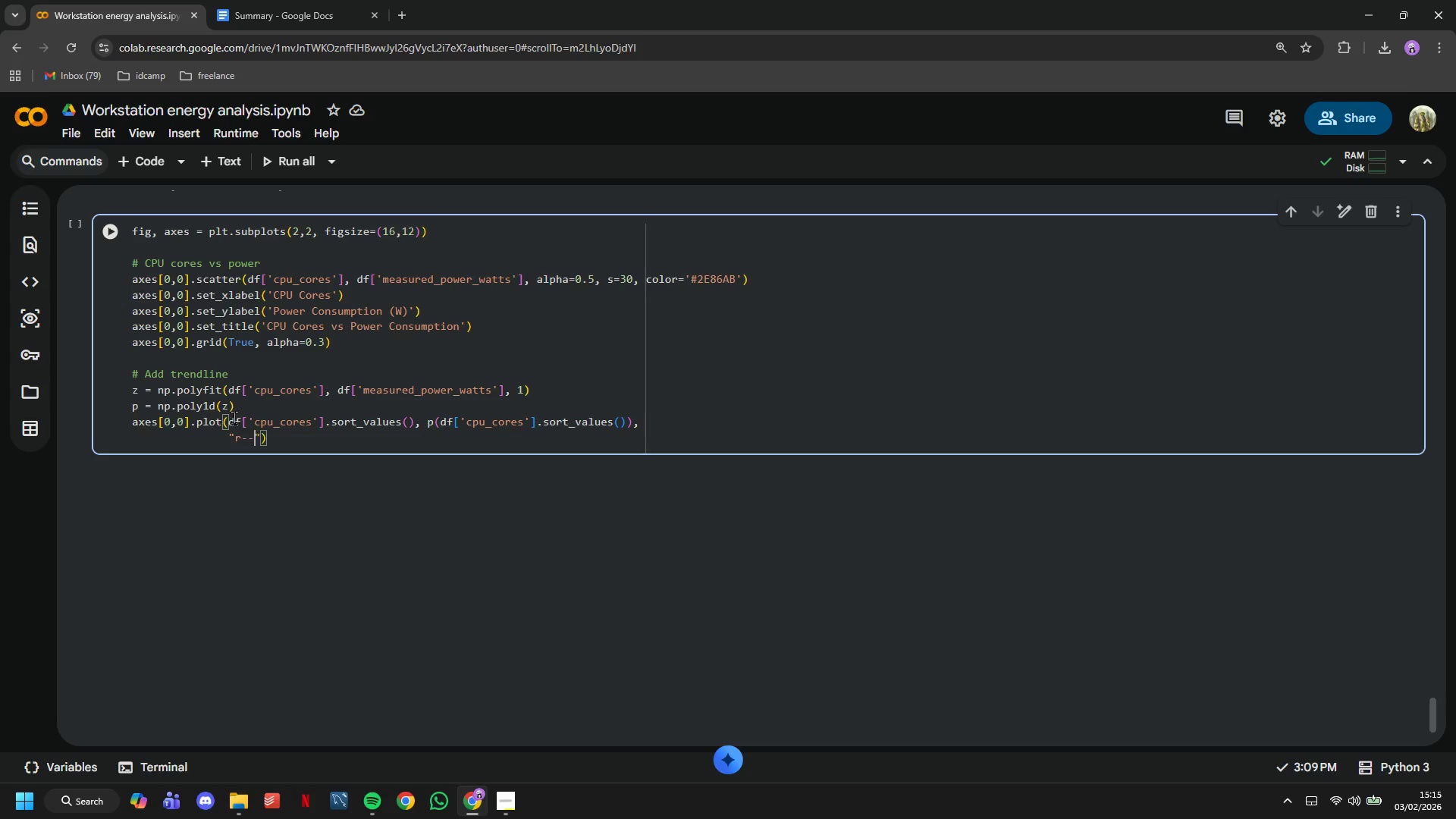 
key(Minus)
 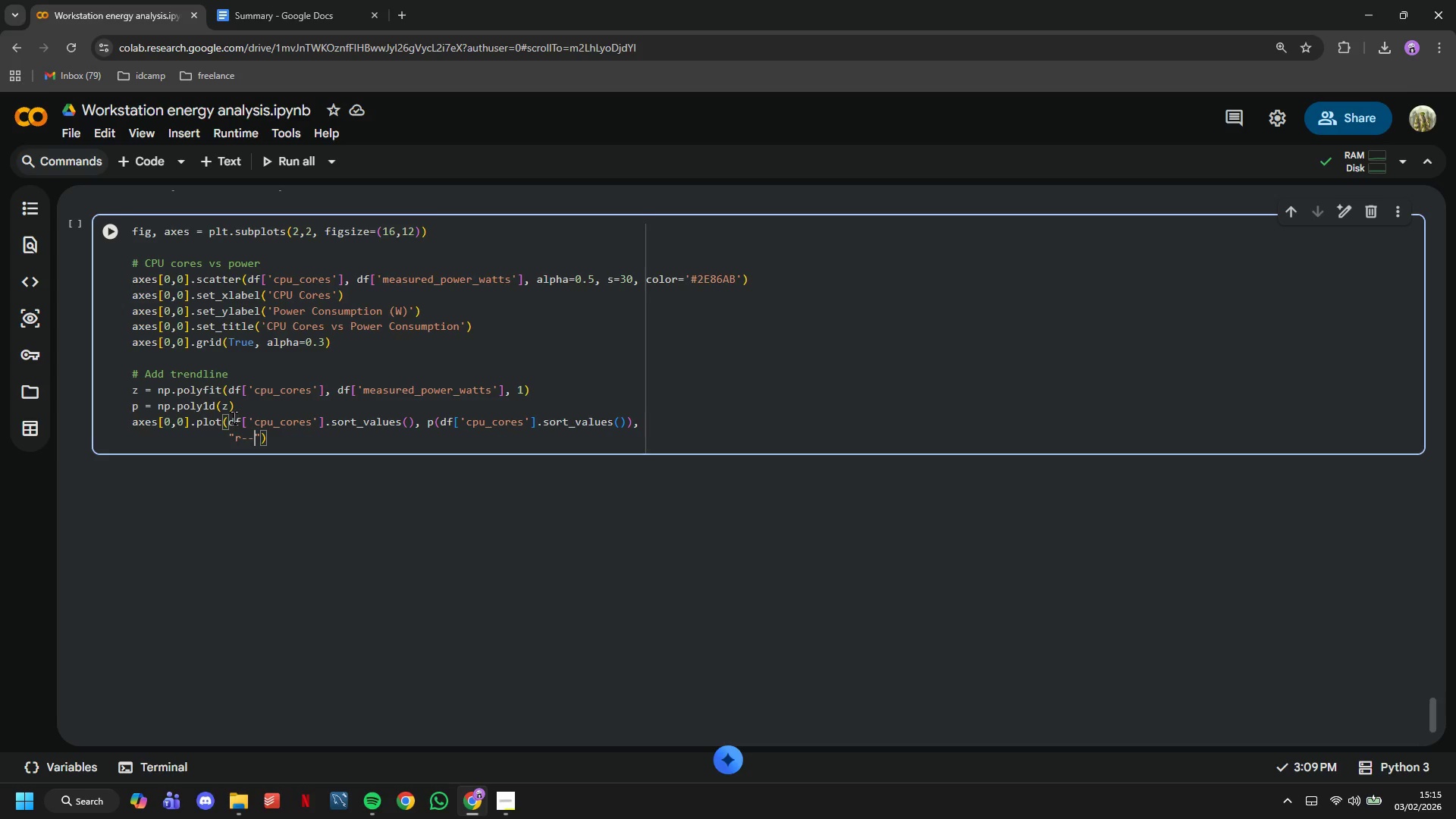 
key(ArrowRight)
 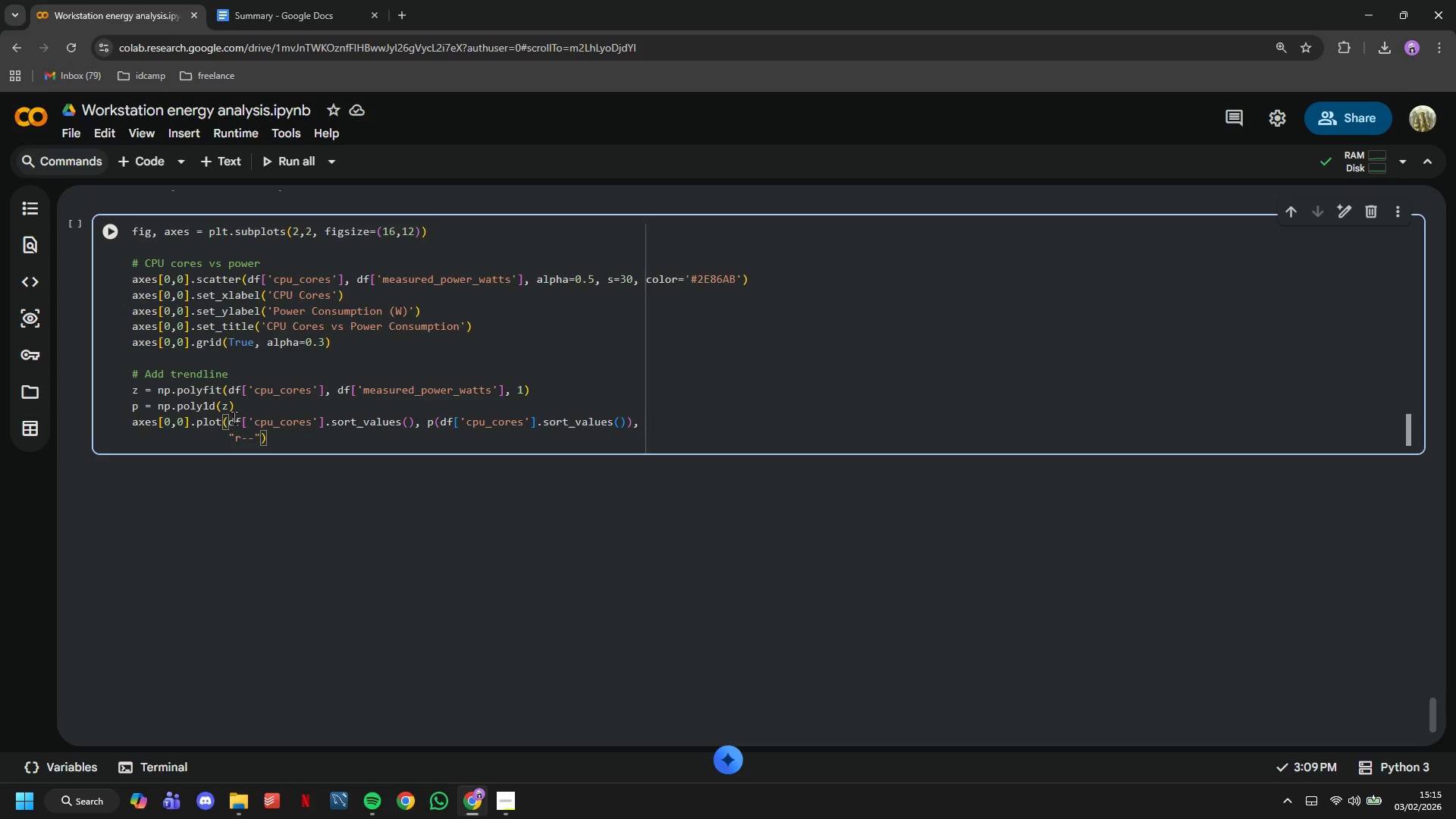 
type(, alpha=0.8, linewidth=2, label="Tred)
key(Backspace)
type(nd)
 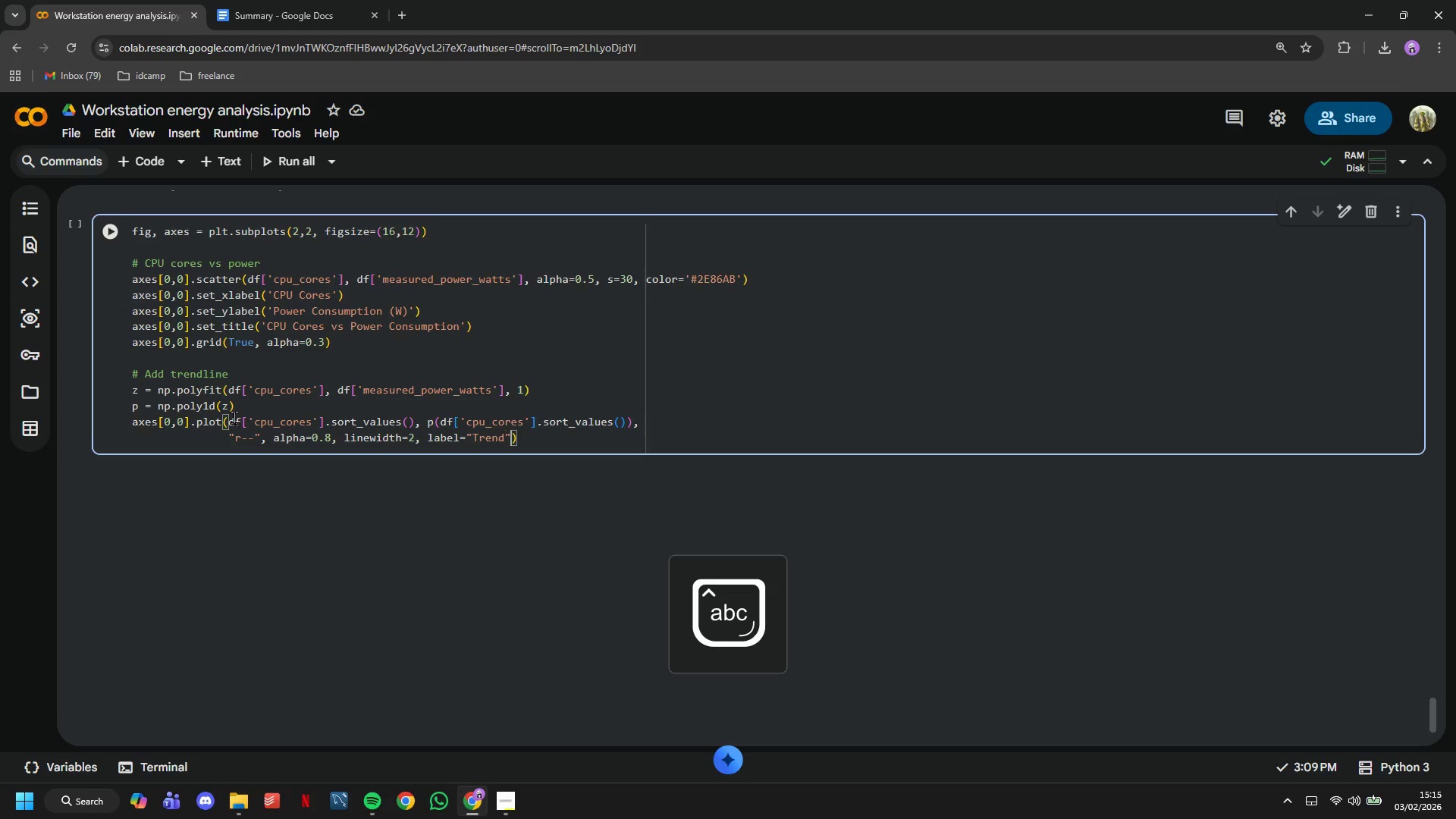 
key(ArrowRight)
 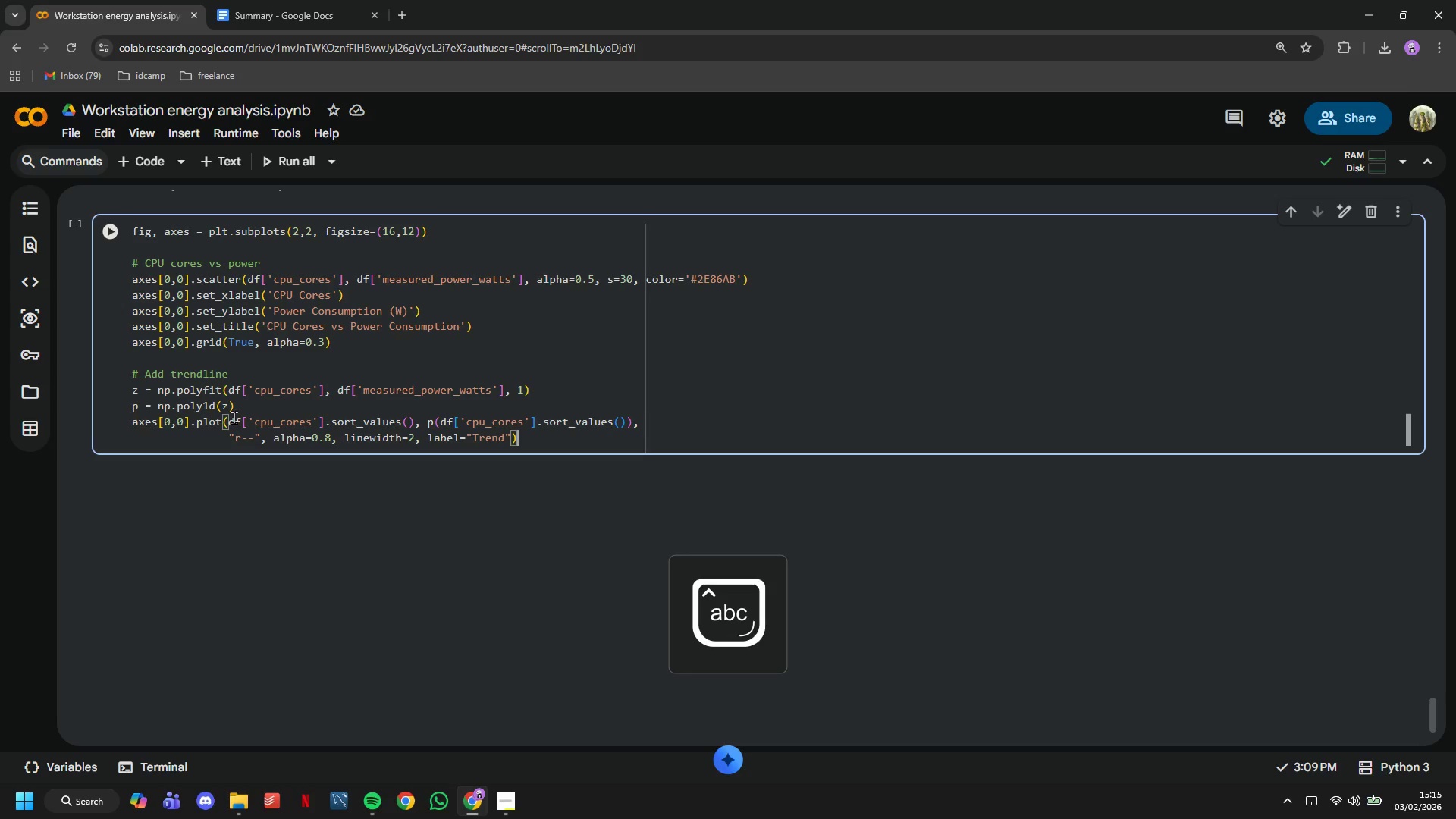 
key(ArrowRight)
 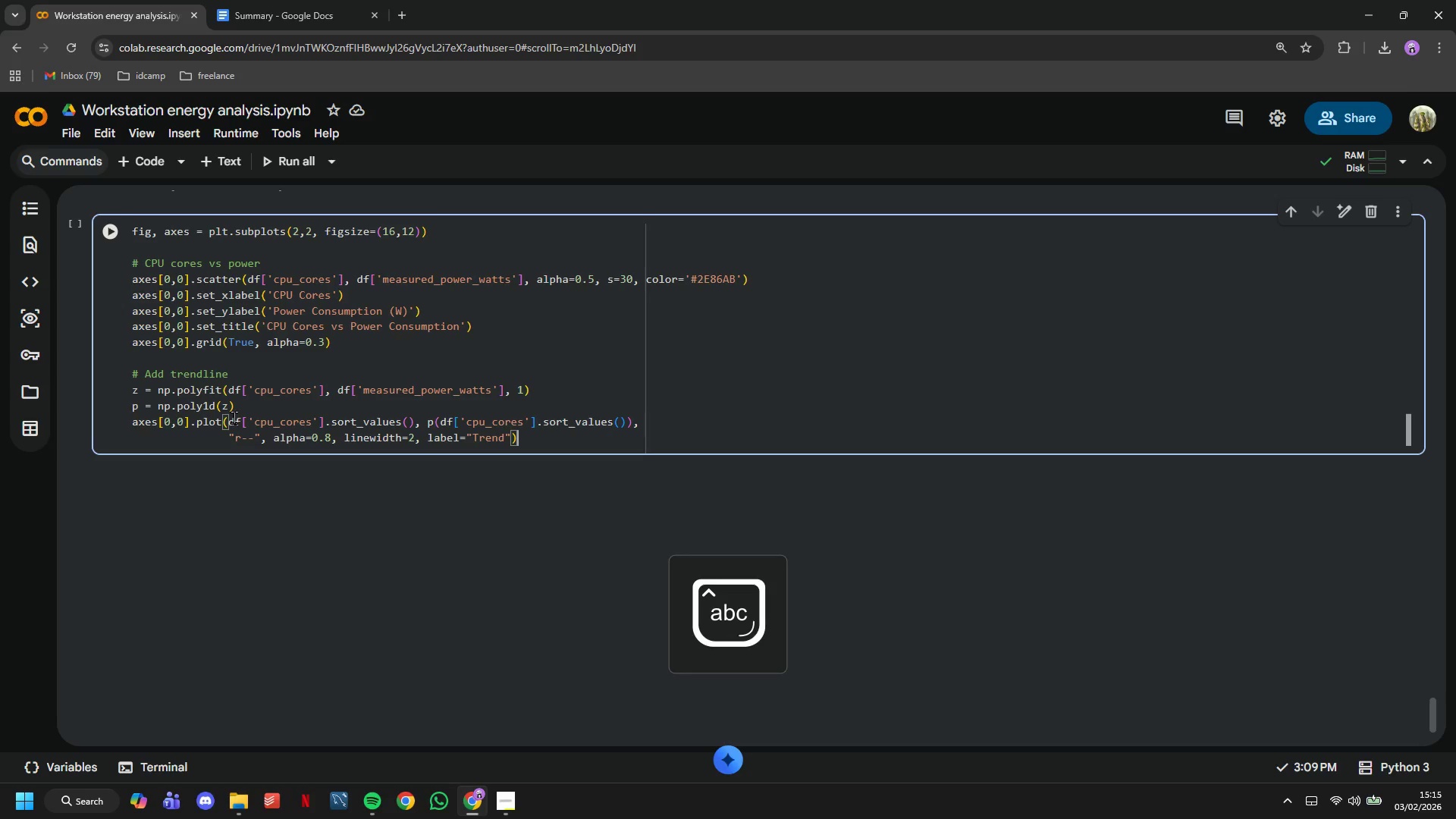 
key(Enter)
 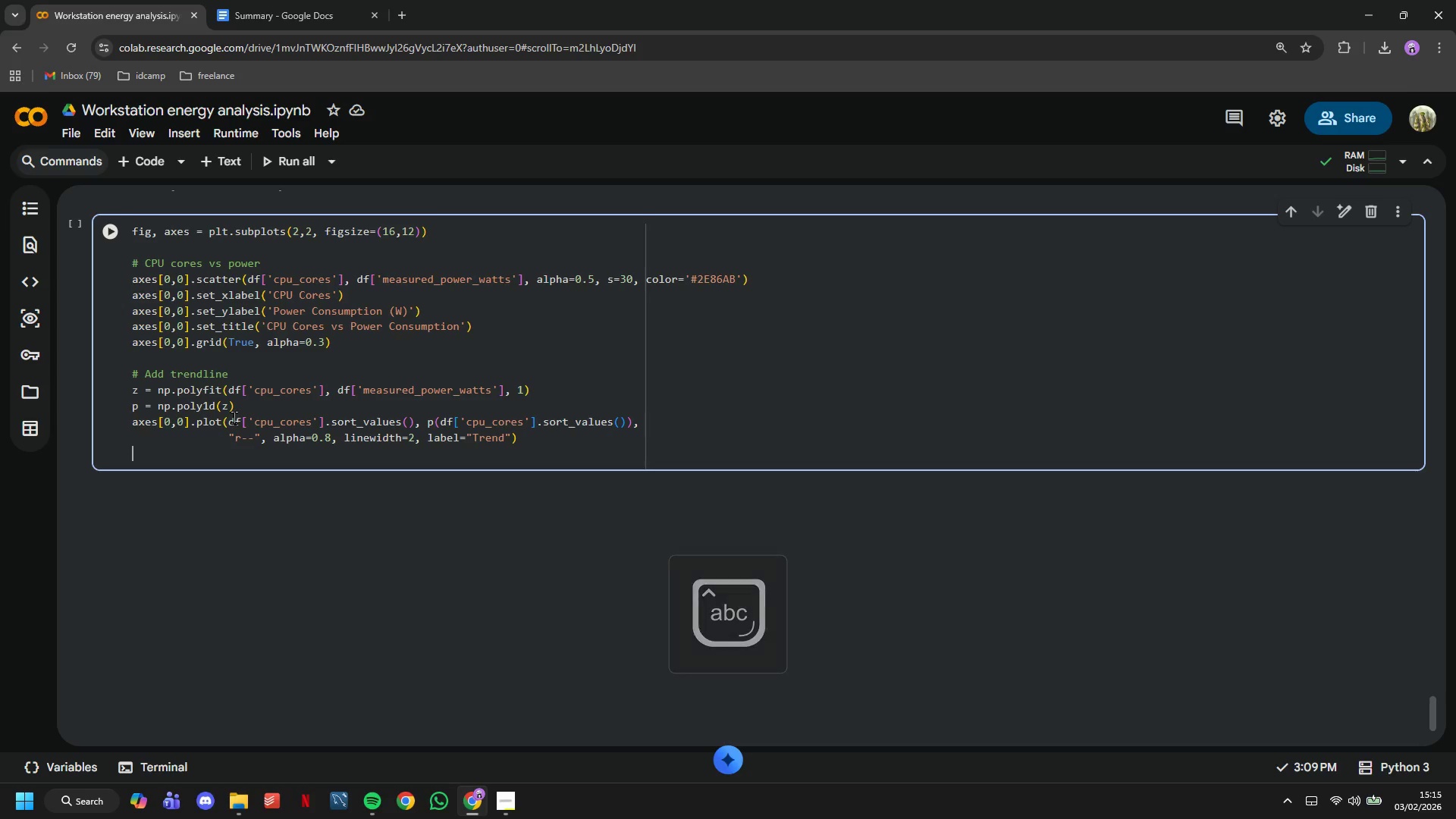 
type(axes[0,0)
 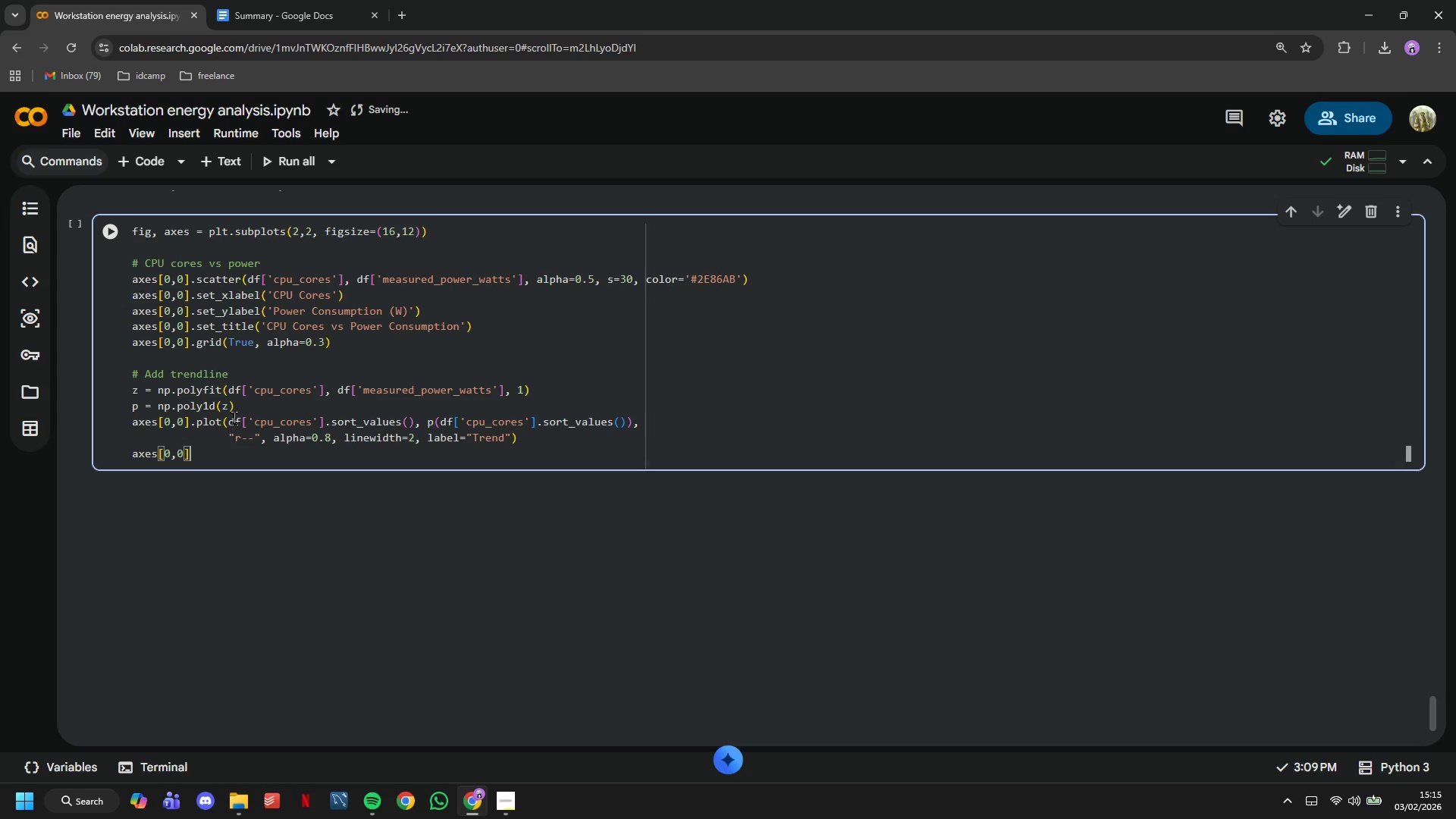 
key(ArrowRight)
 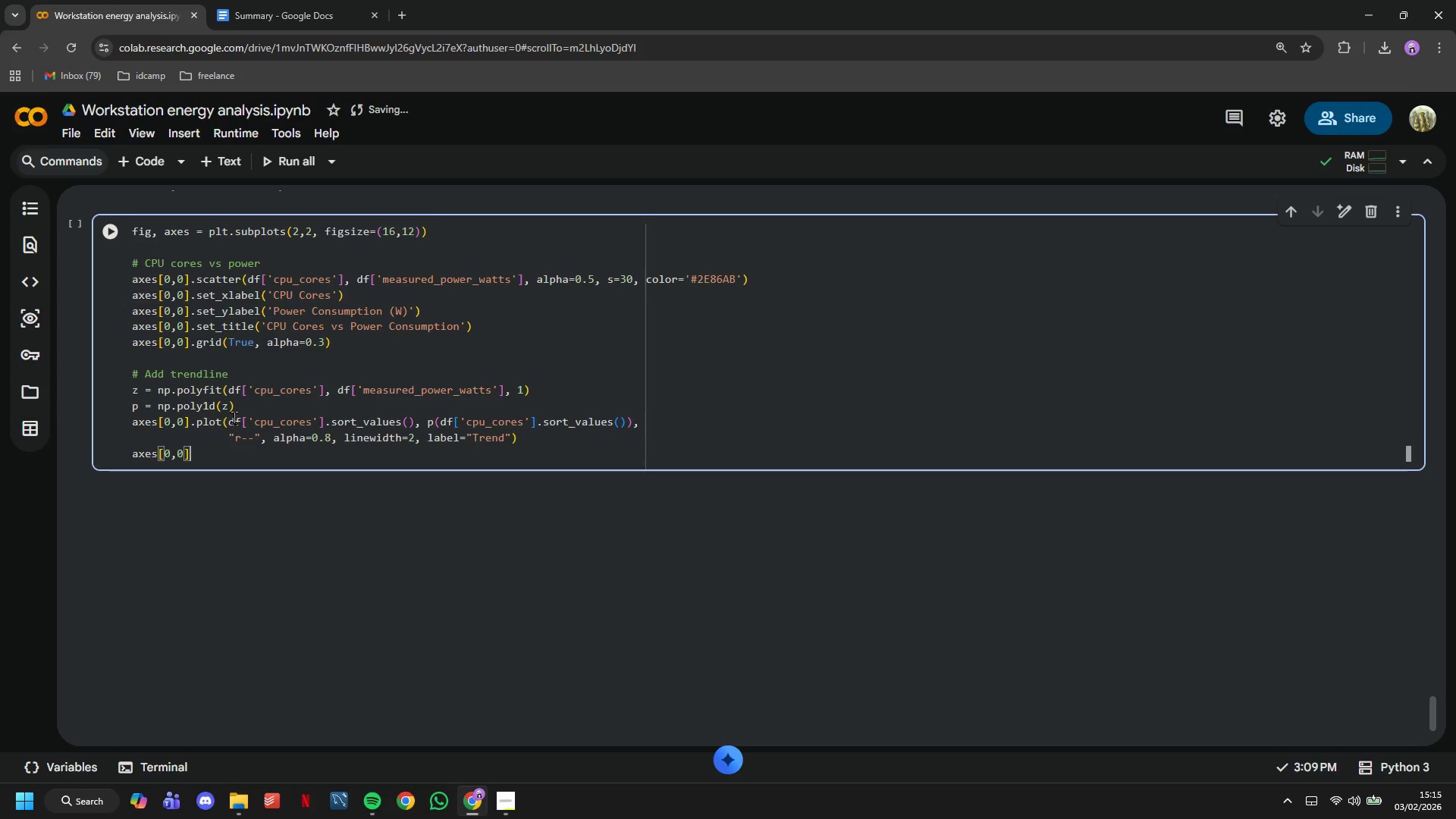 
type(.legend()
 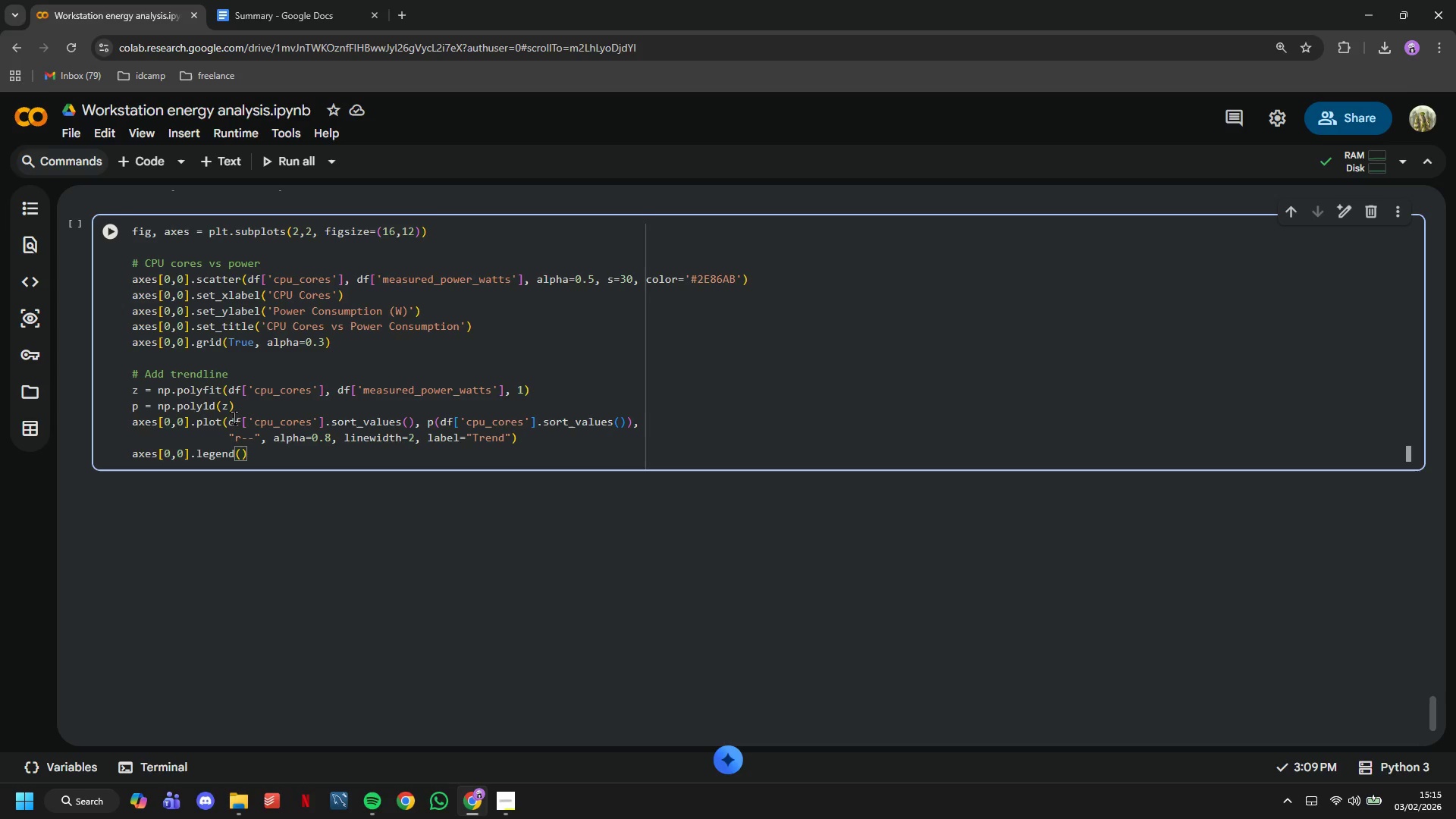 
left_click([98, 234])
 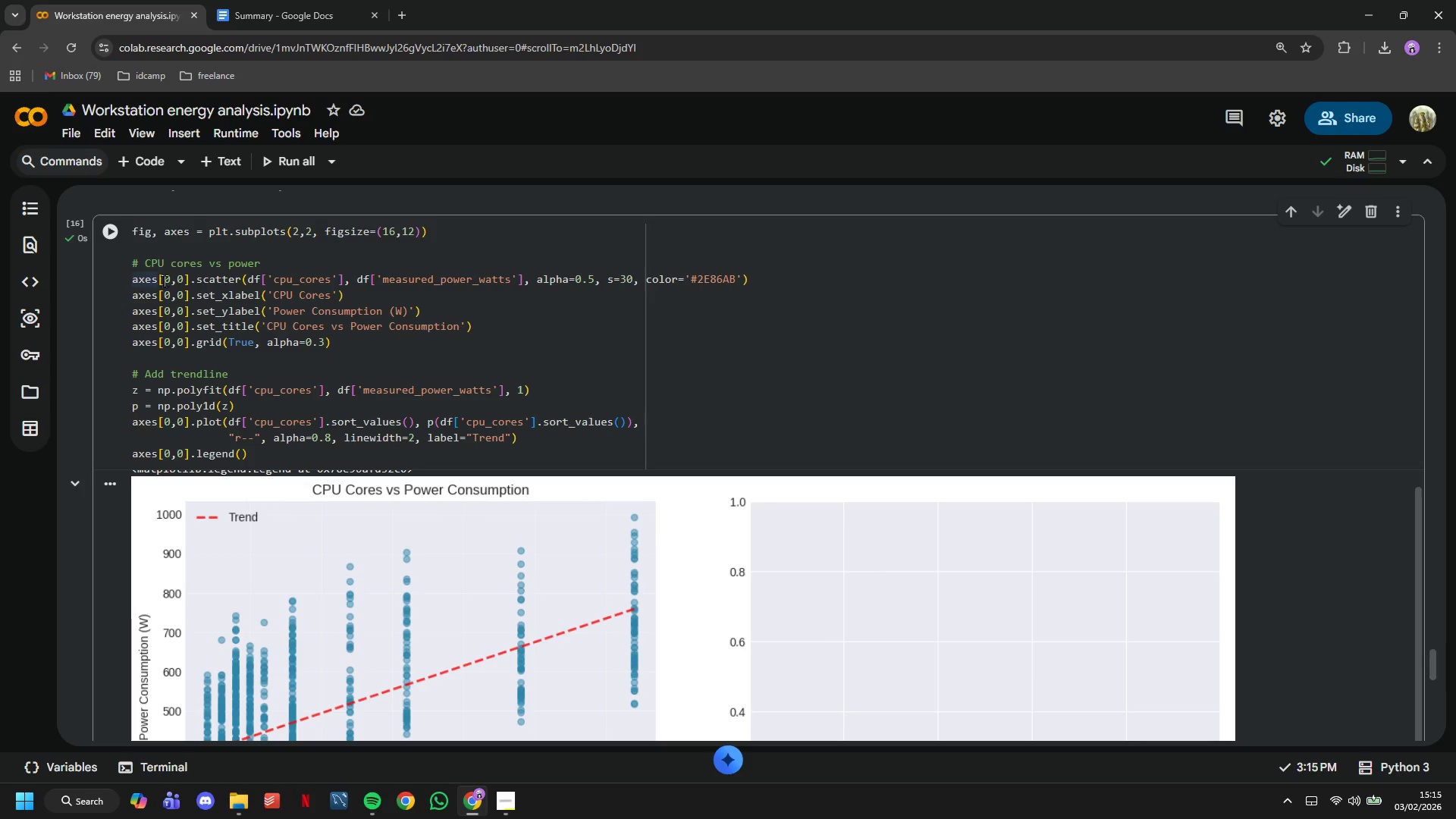 
scroll: coordinate [391, 277], scroll_direction: down, amount: 3.0
 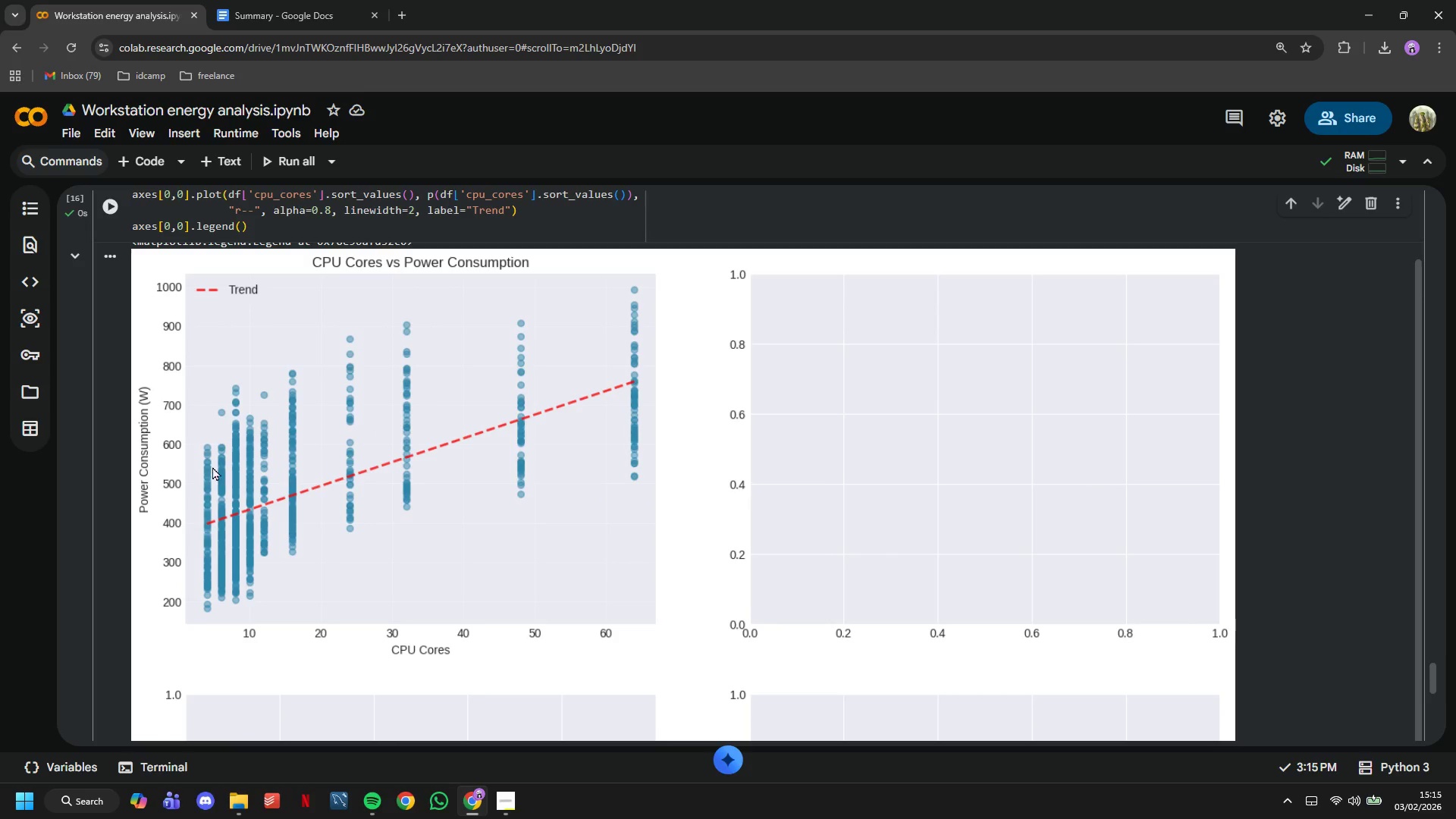 
double_click([210, 466])
 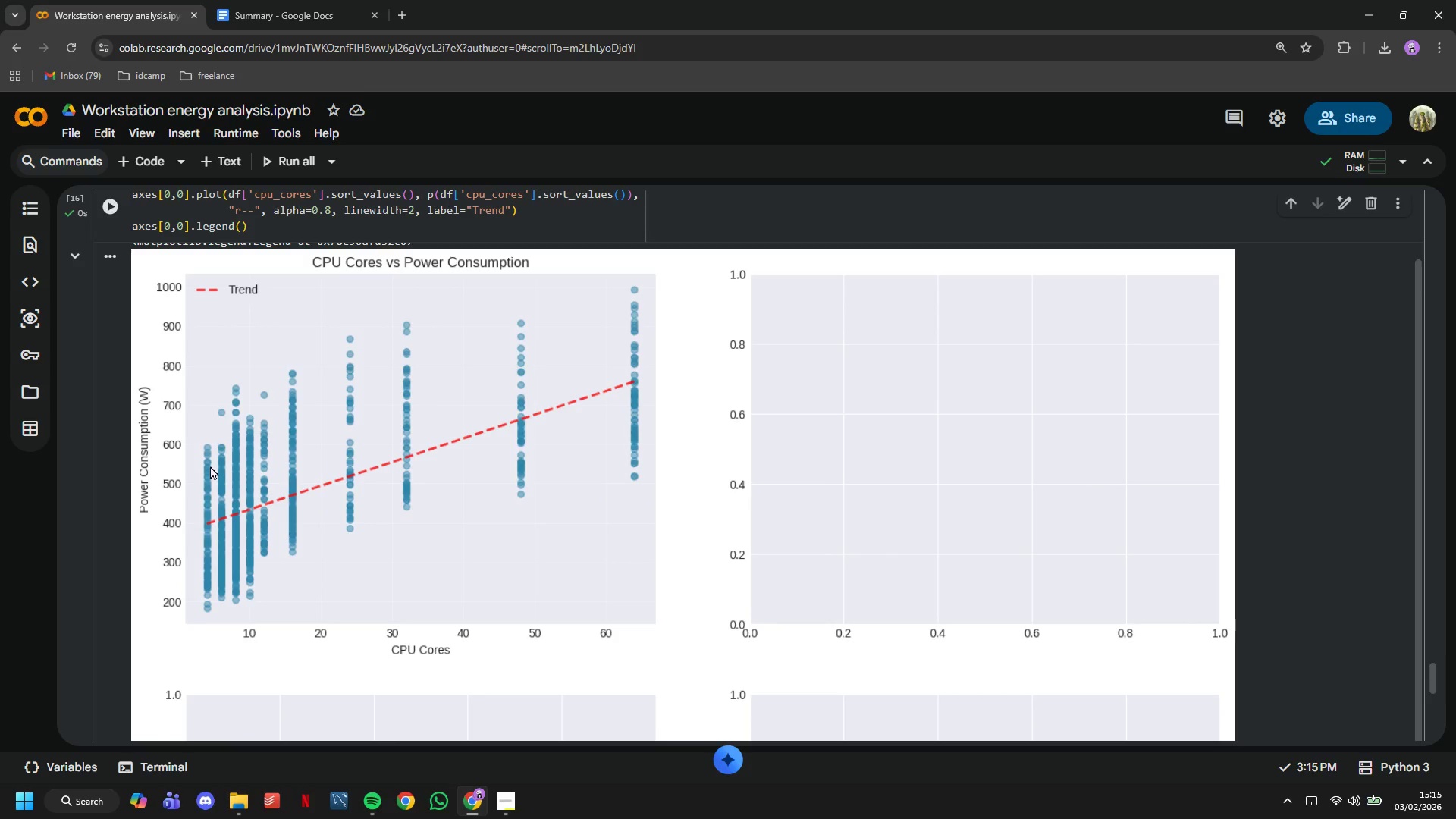 
triple_click([210, 466])
 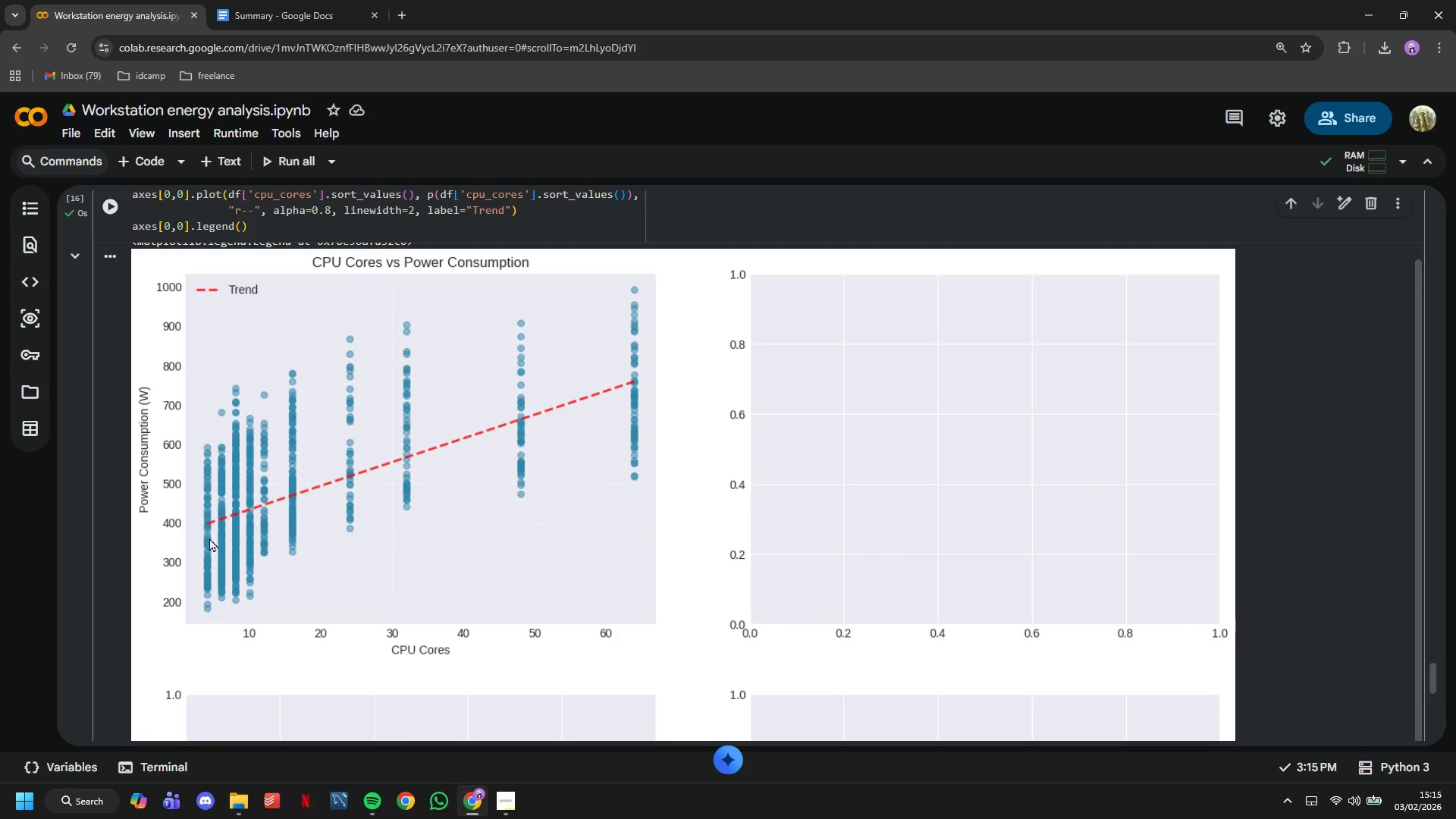 
left_click_drag(start_coordinate=[209, 522], to_coordinate=[339, 505])
 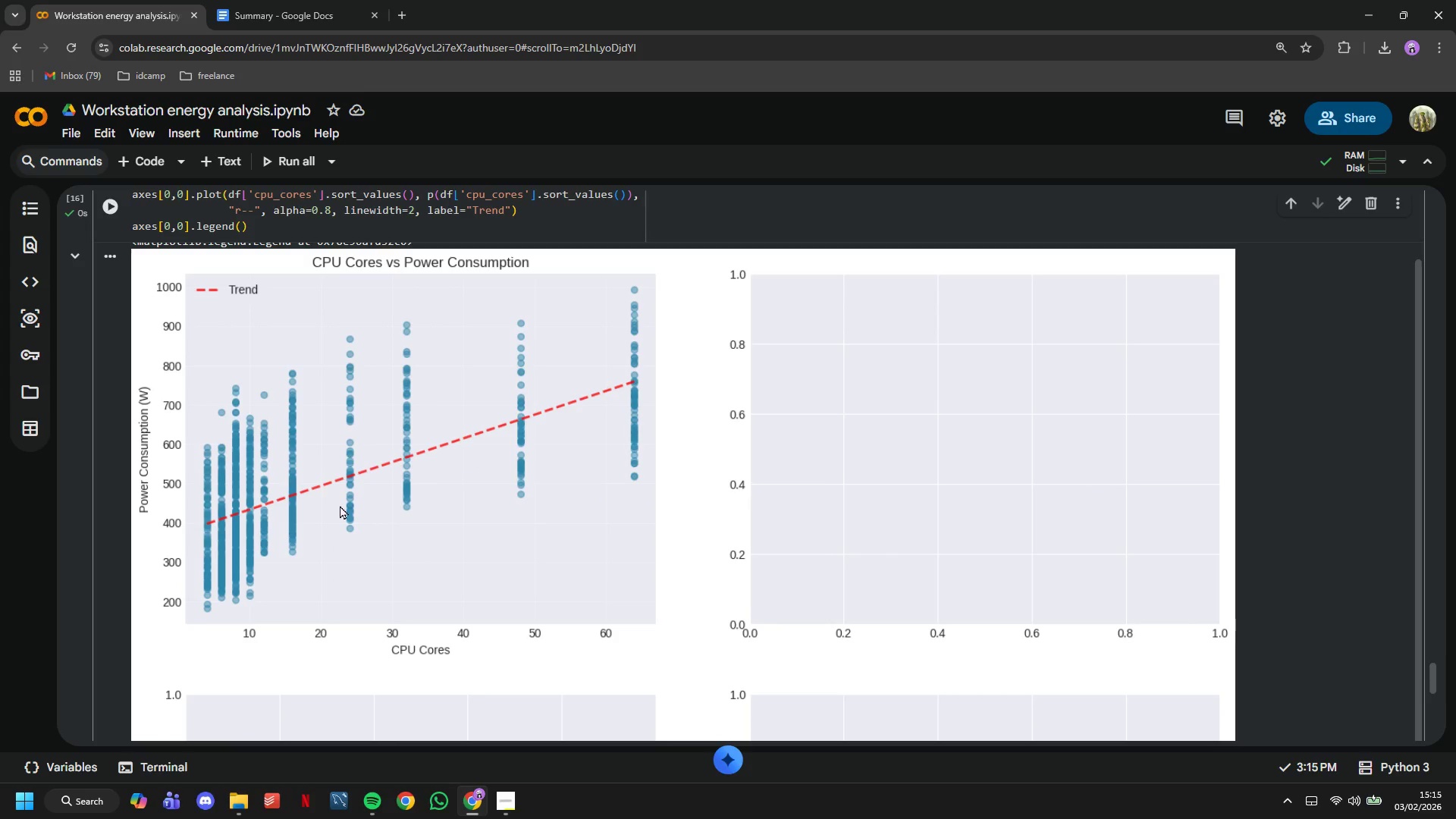 
scroll: coordinate [284, 318], scroll_direction: up, amount: 5.0
 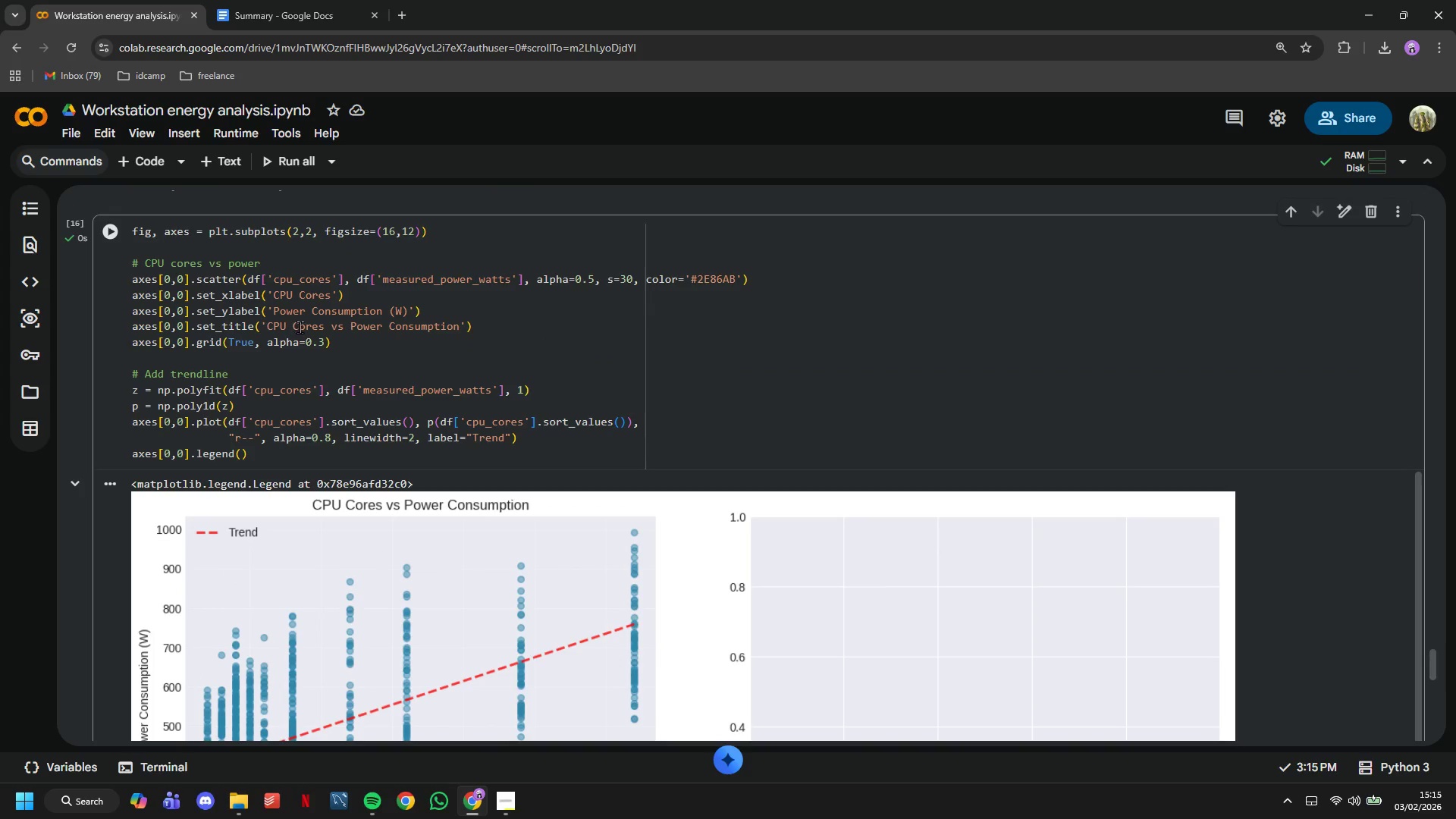 
left_click([466, 325])
 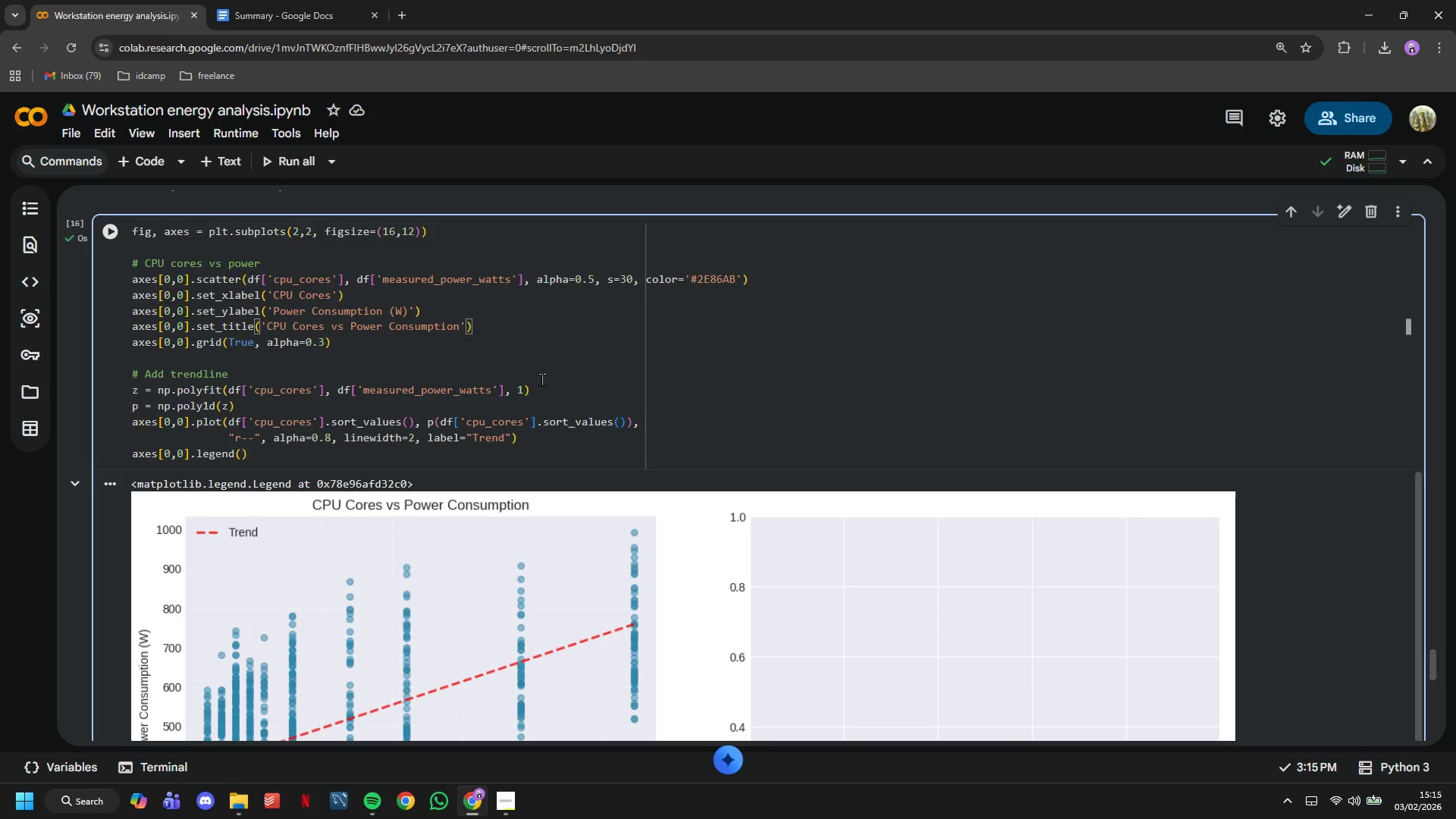 
type(, fontweight="Bold)
 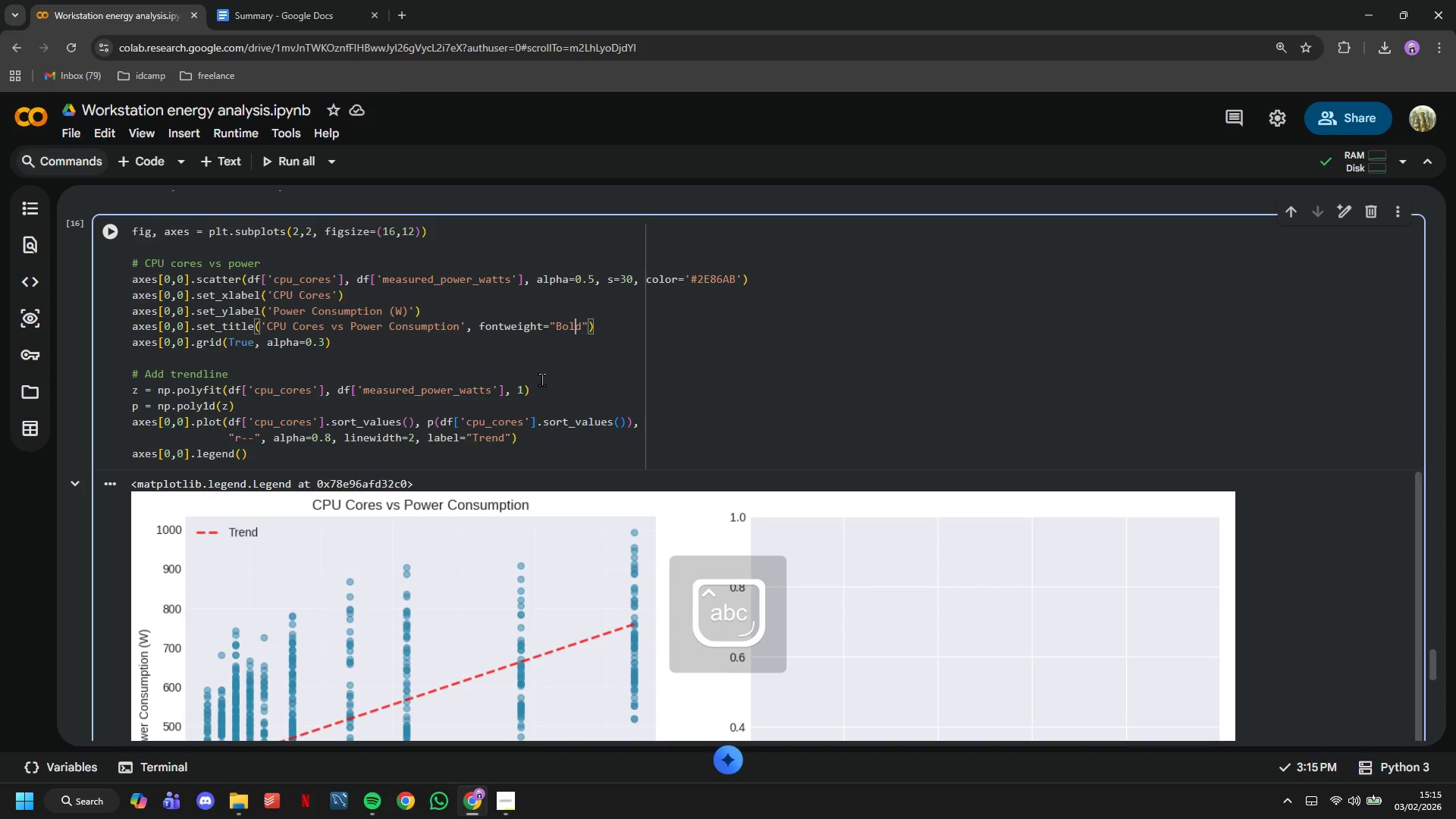 
key(ArrowLeft)
 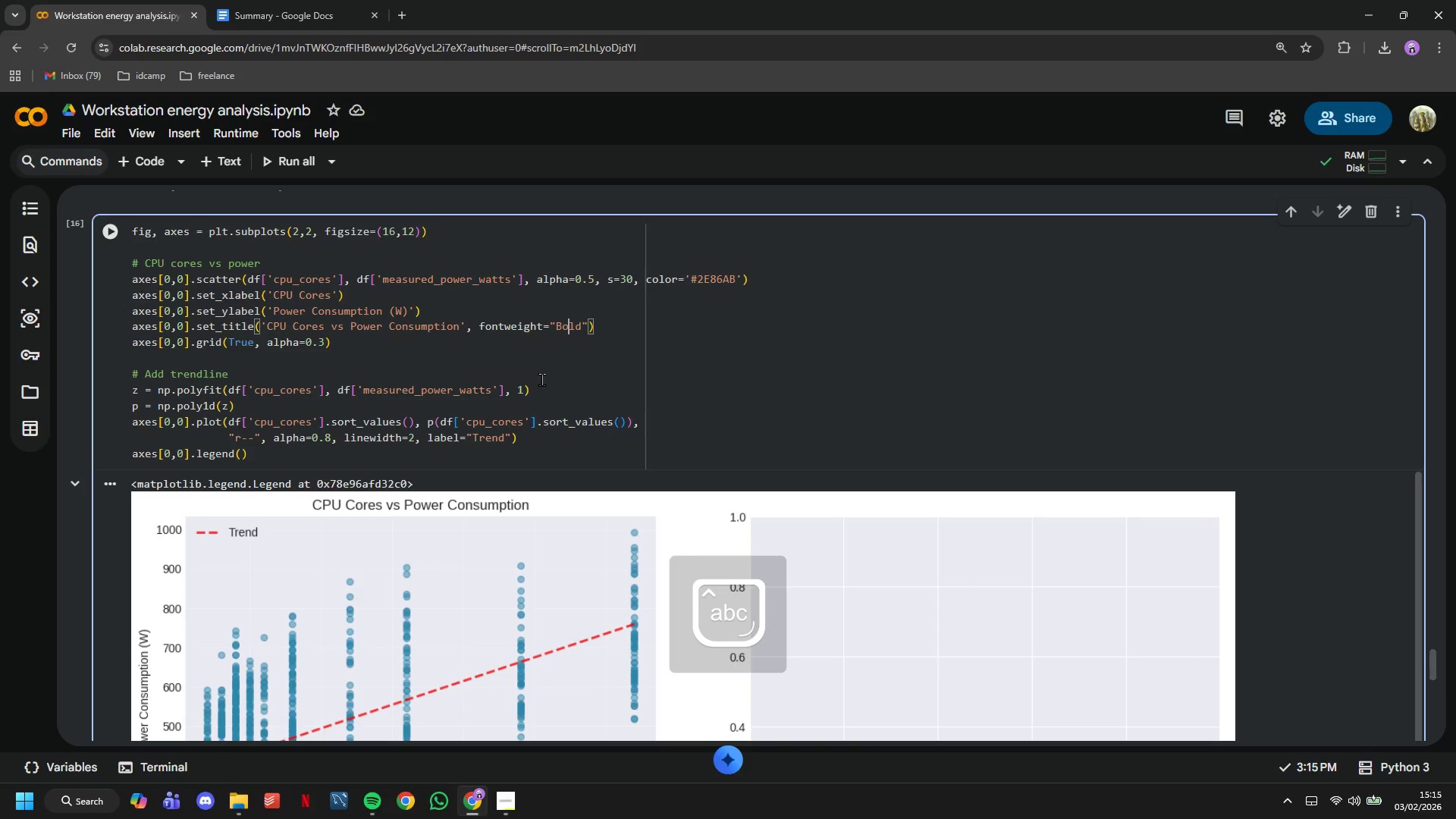 
key(ArrowLeft)
 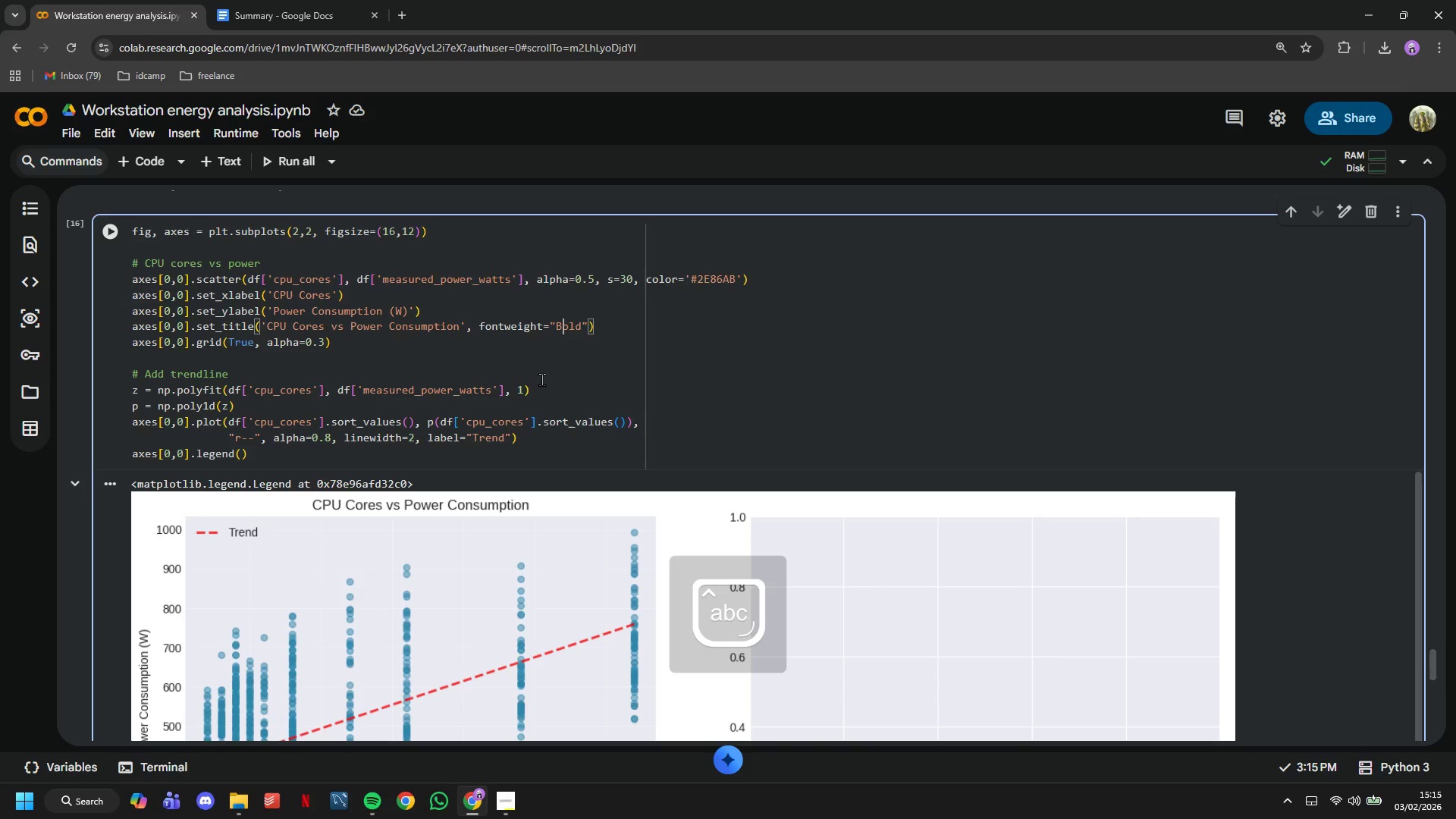 
key(ArrowLeft)
 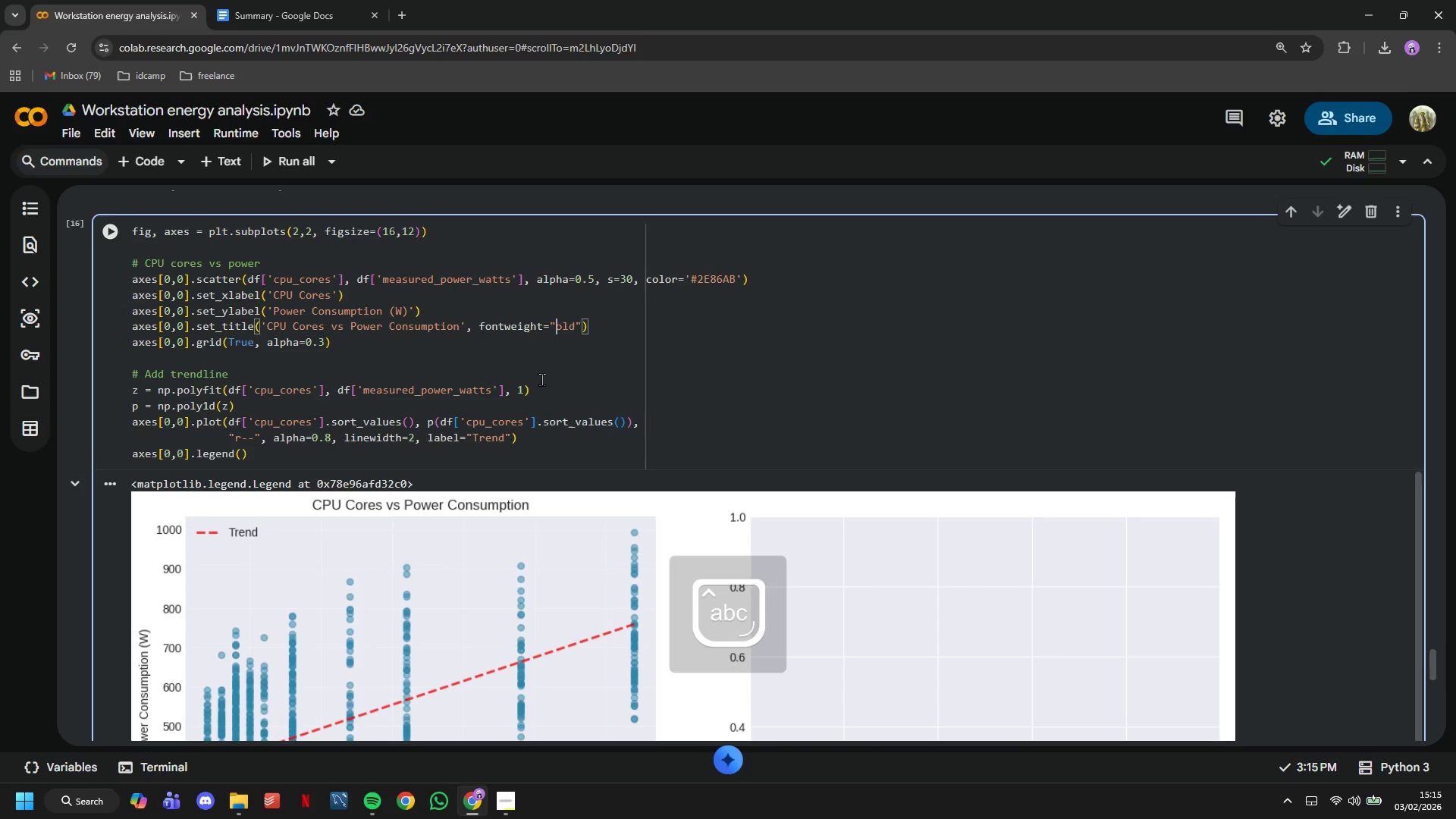 
key(Backspace)
 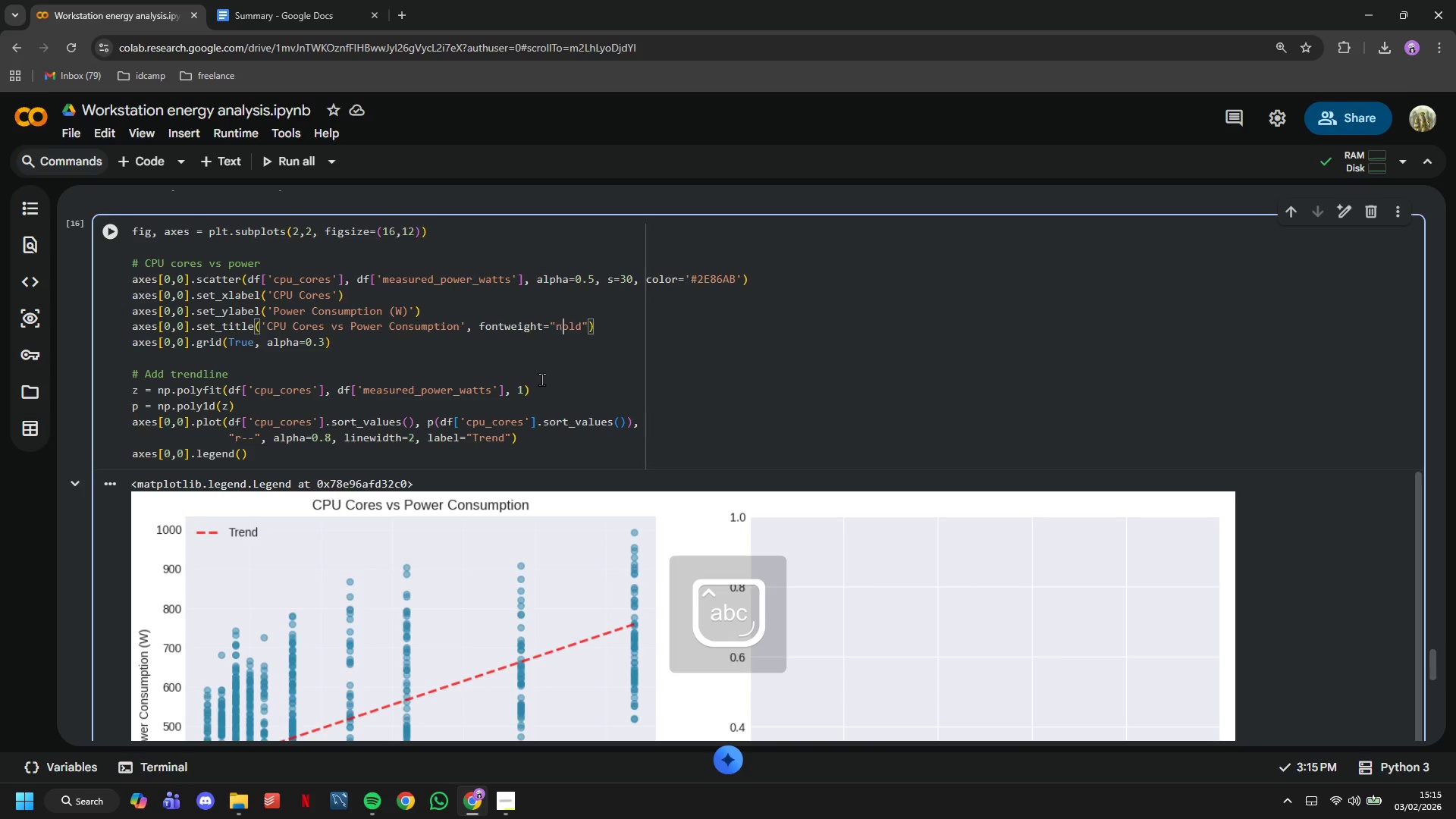 
key(N)
 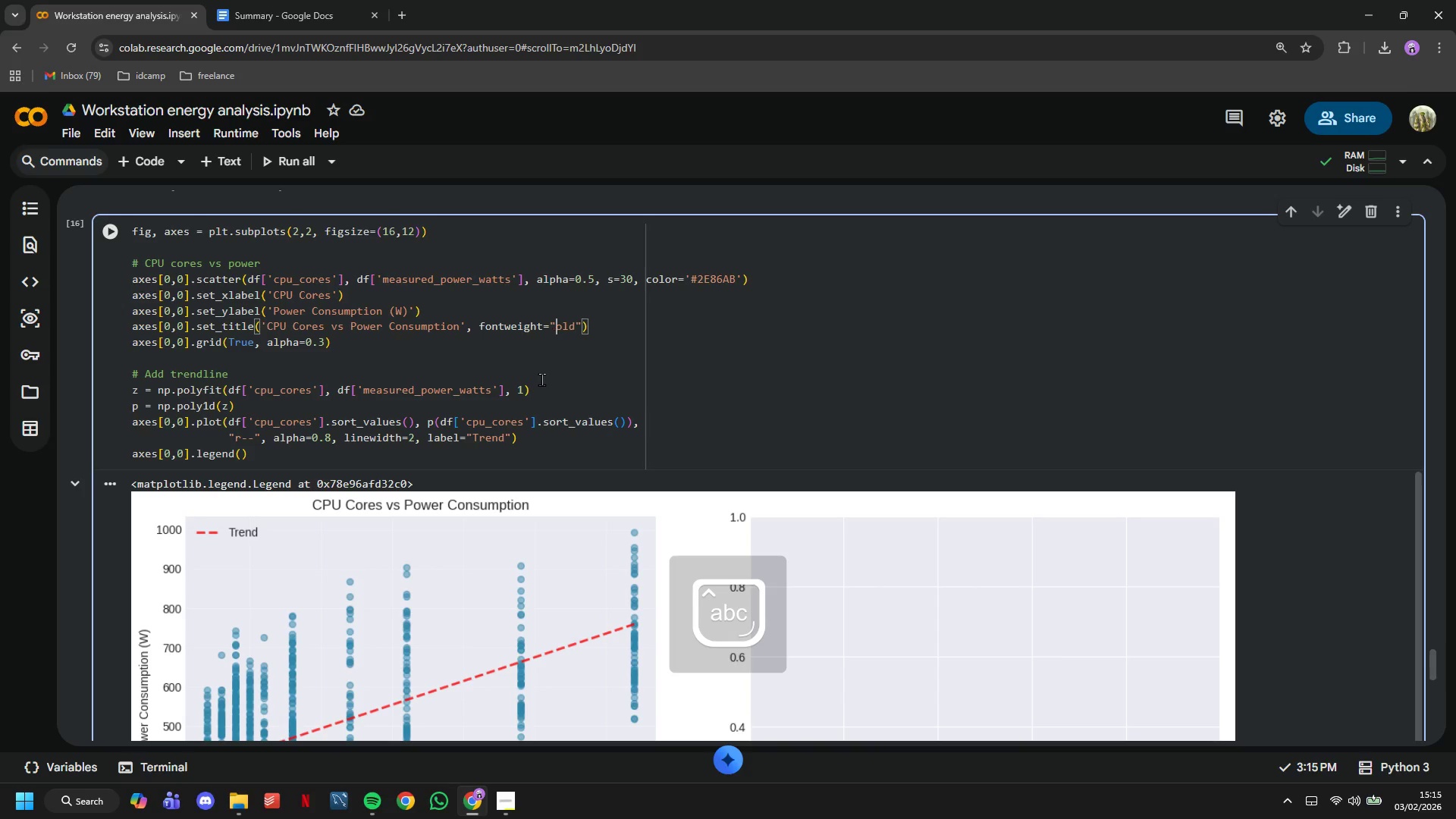 
key(Backspace)
 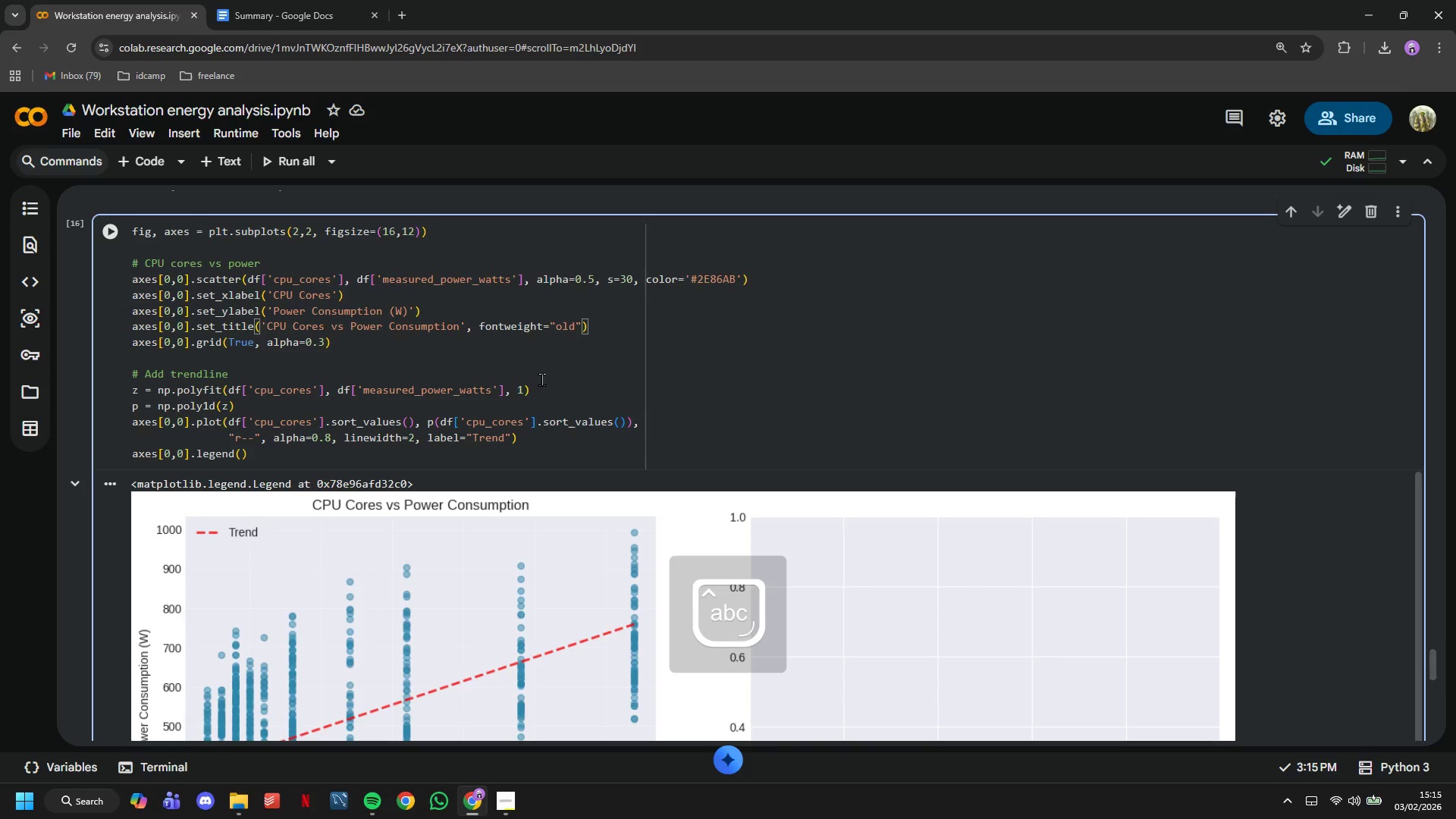 
key(B)
 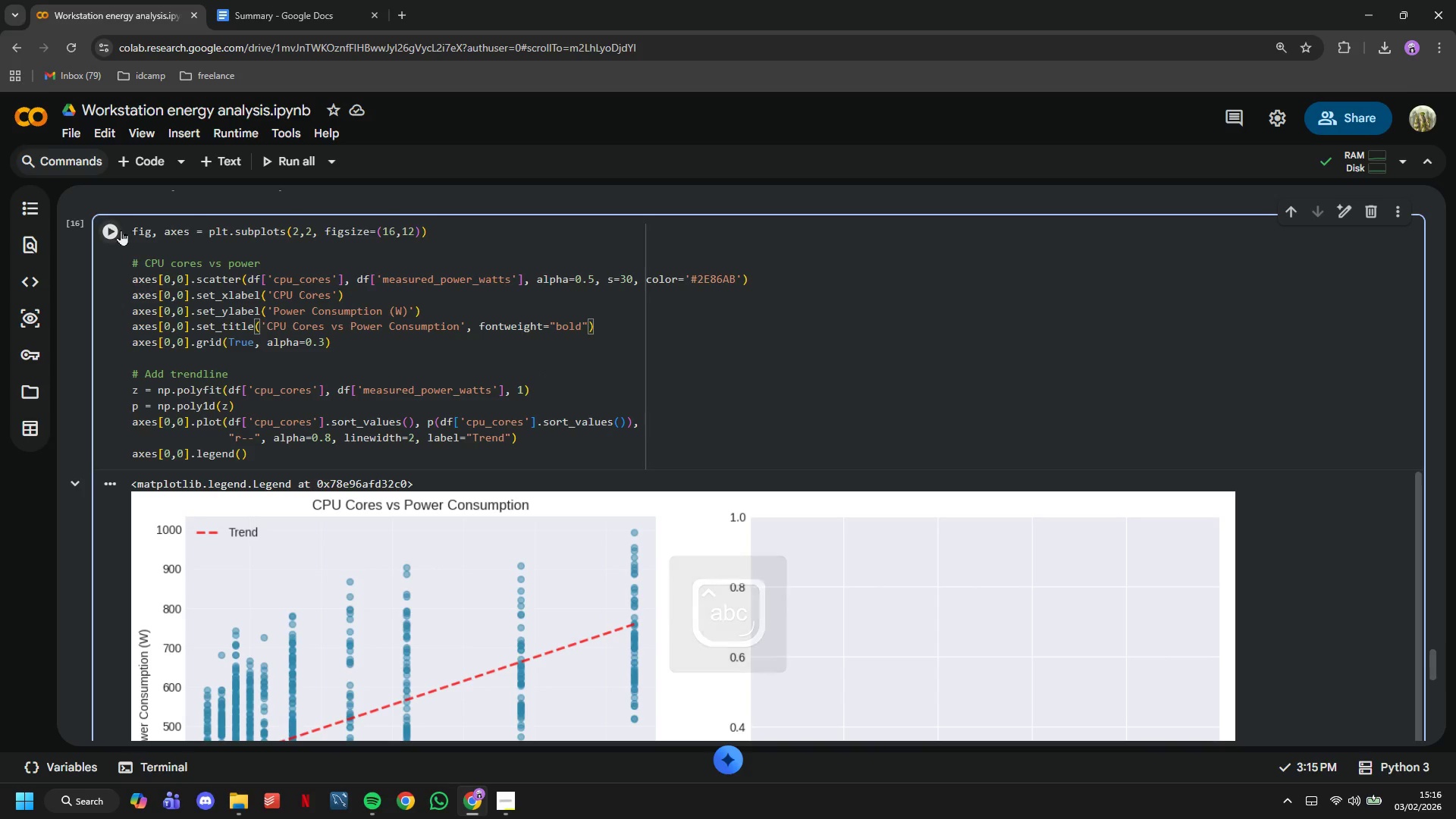 
left_click([121, 225])
 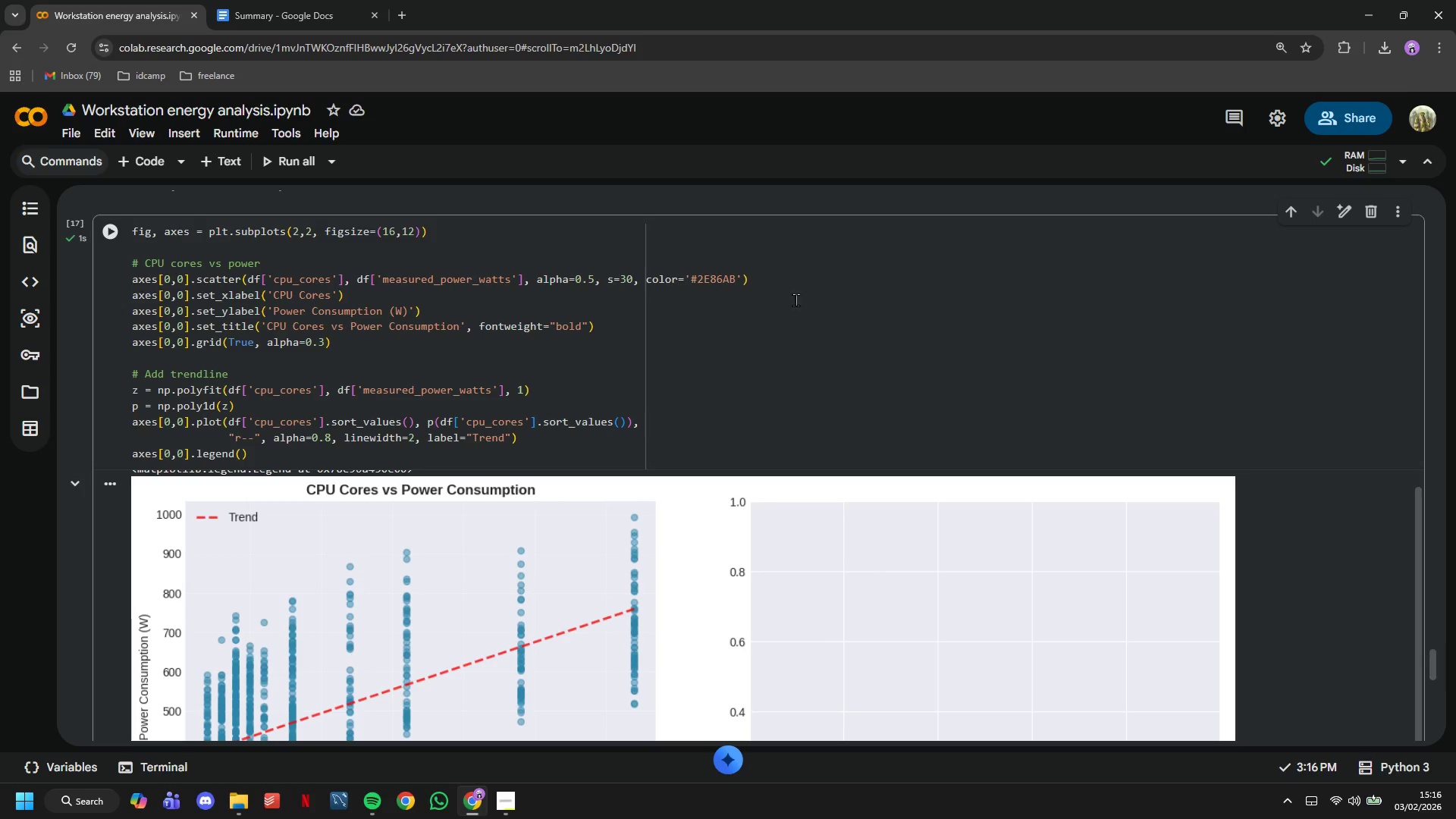 
scroll: coordinate [623, 362], scroll_direction: down, amount: 3.0
 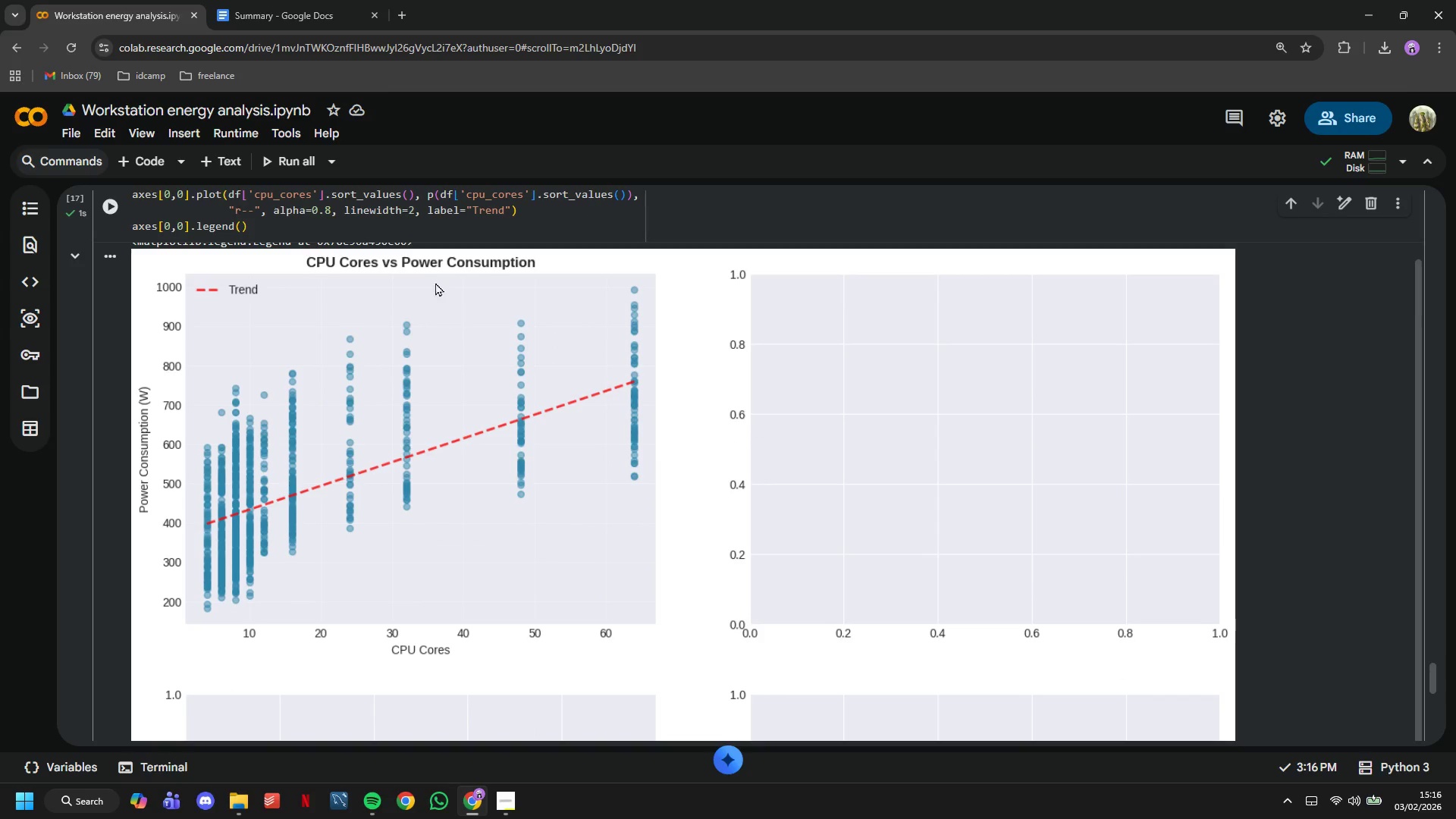 
scroll: coordinate [347, 287], scroll_direction: up, amount: 4.0
 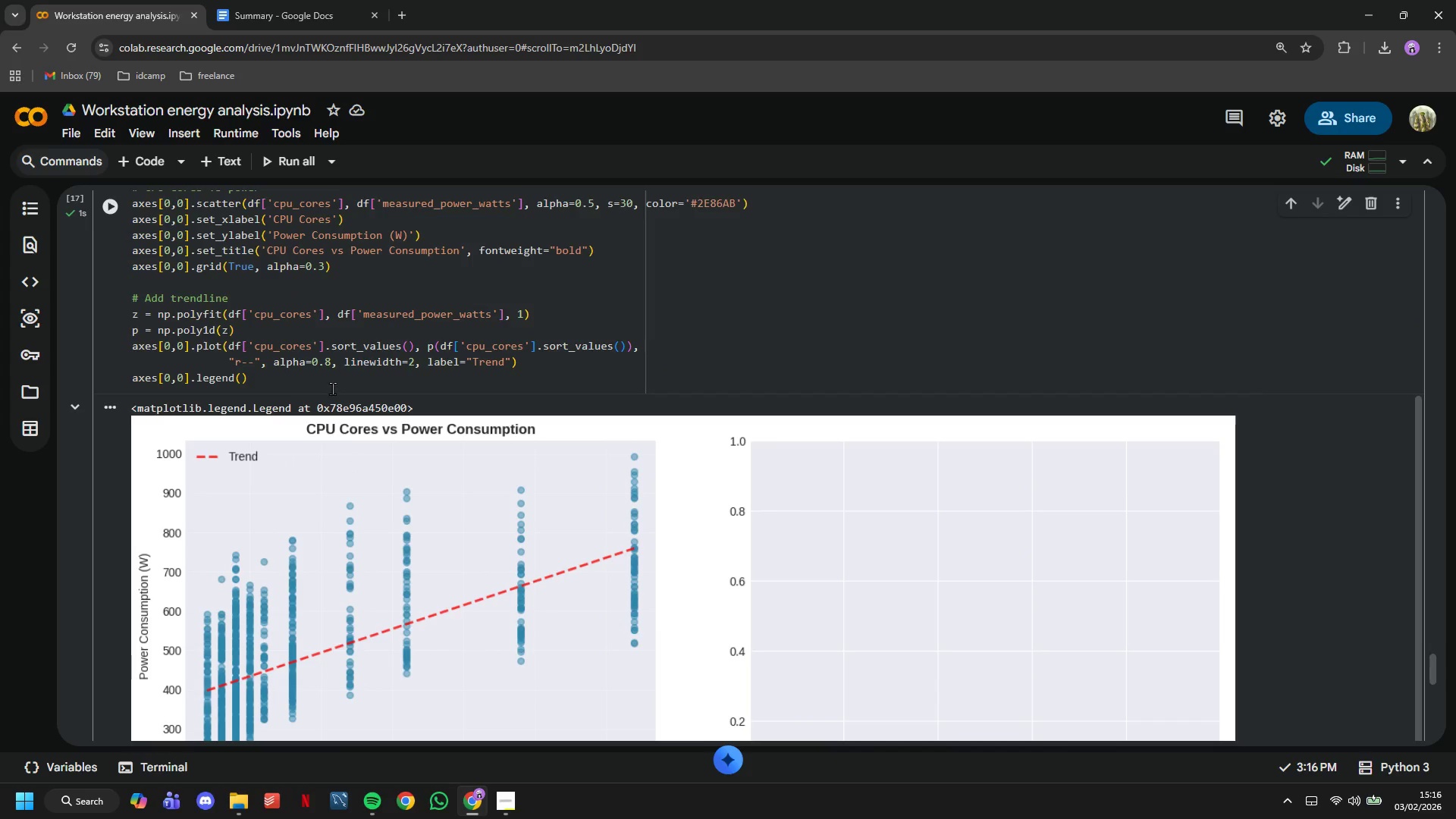 
left_click([332, 388])
 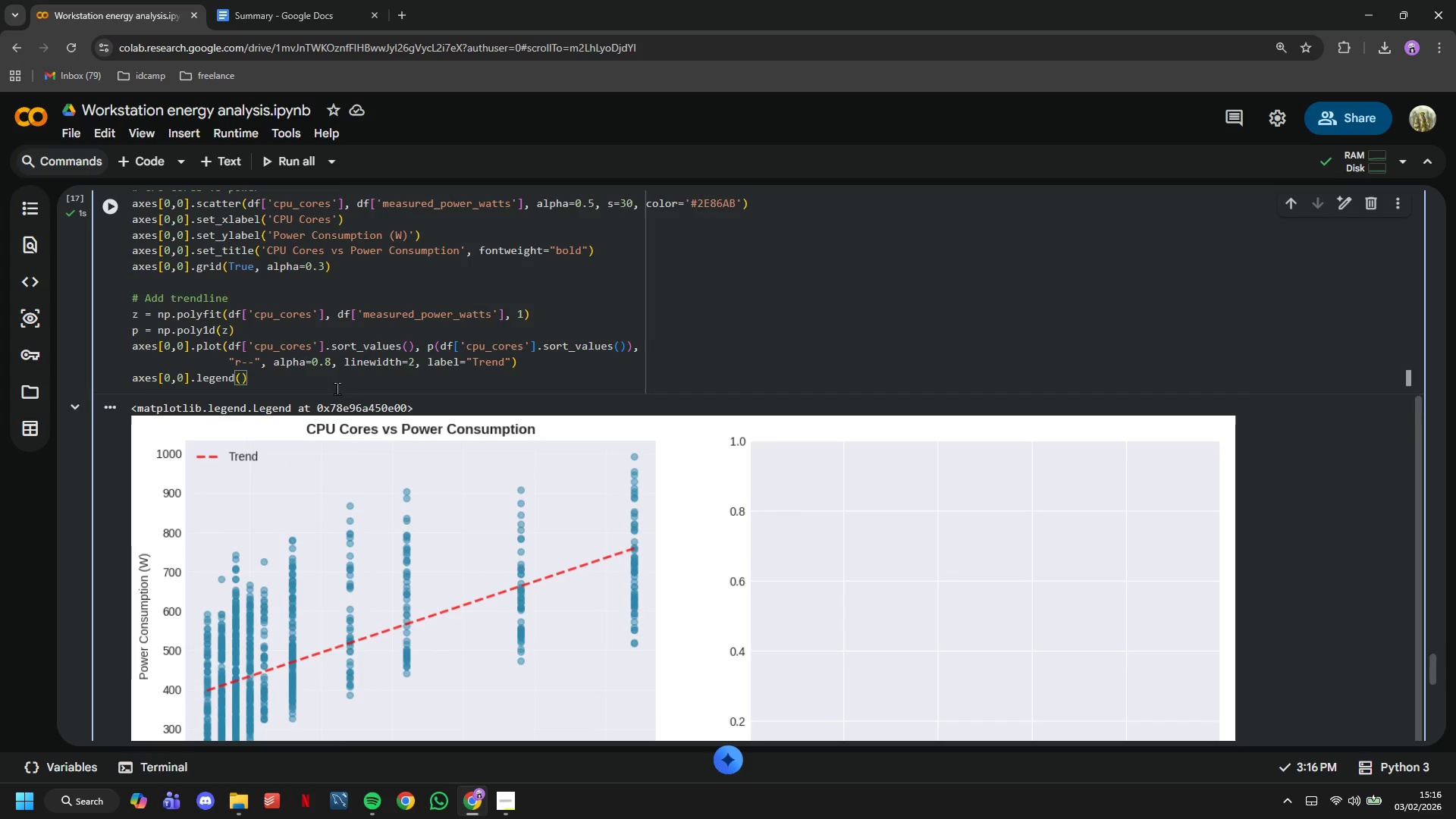 
key(Enter)
 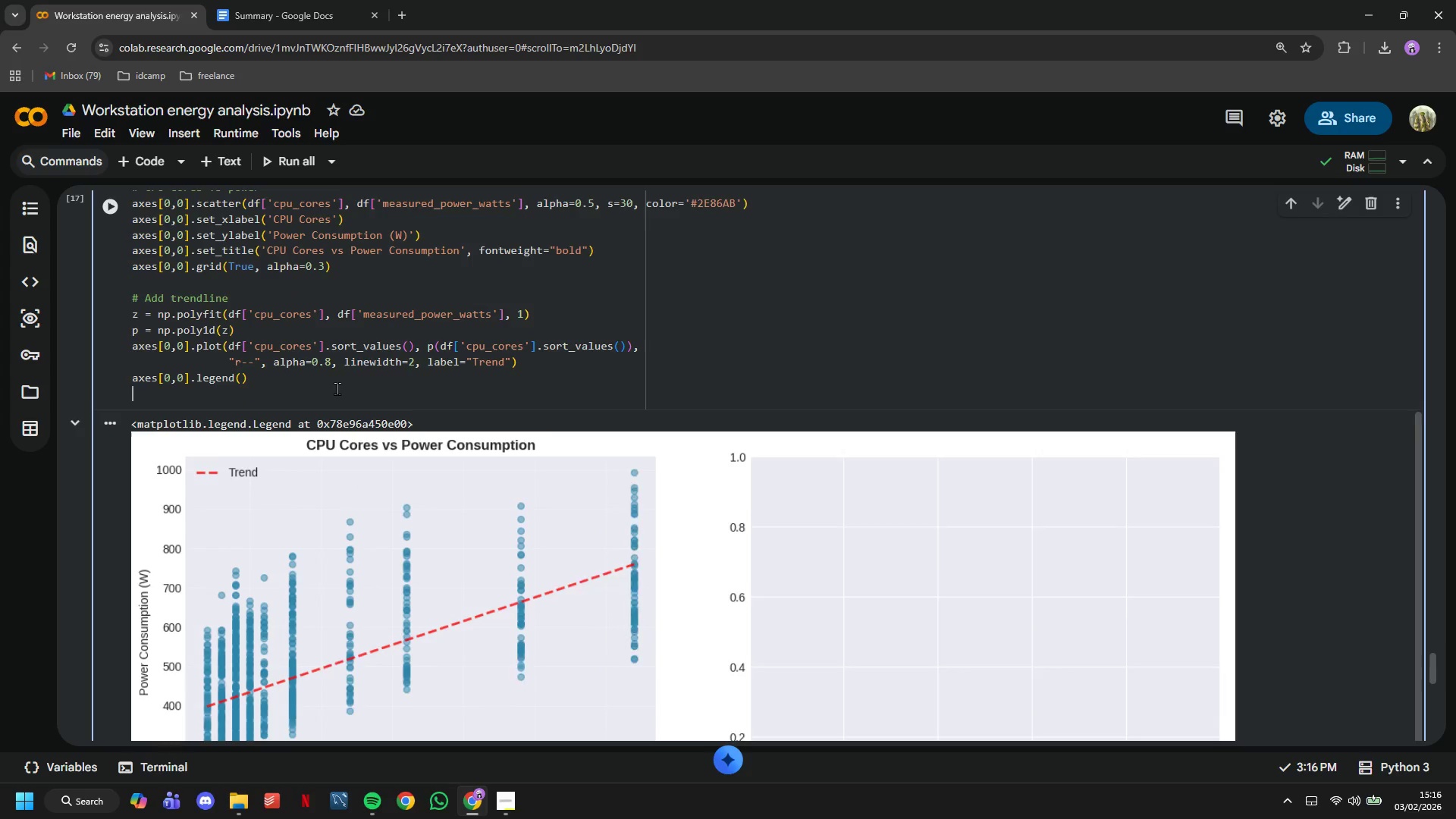 
key(Enter)
 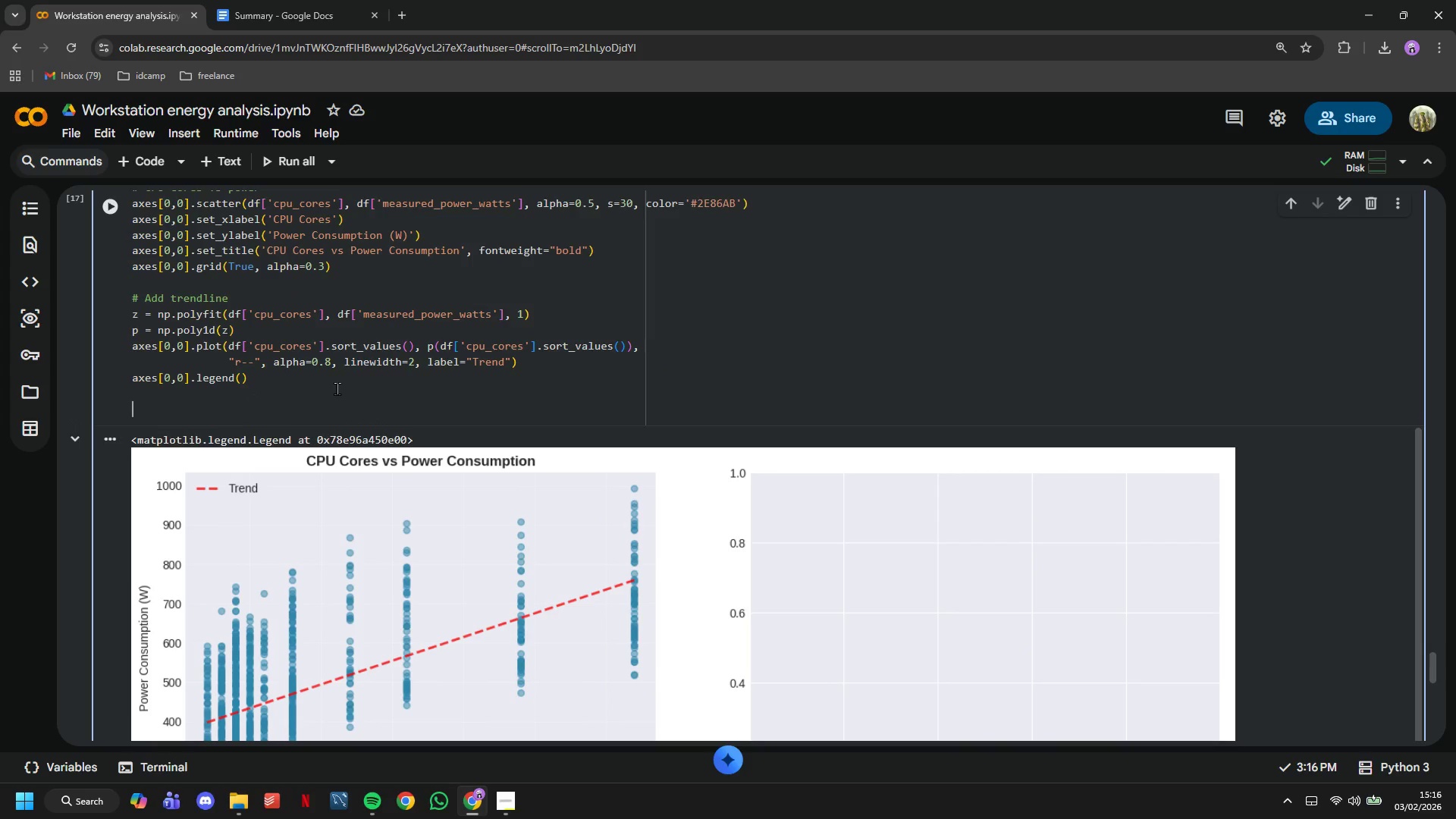 
type(# RAM Capacity vs Power )
 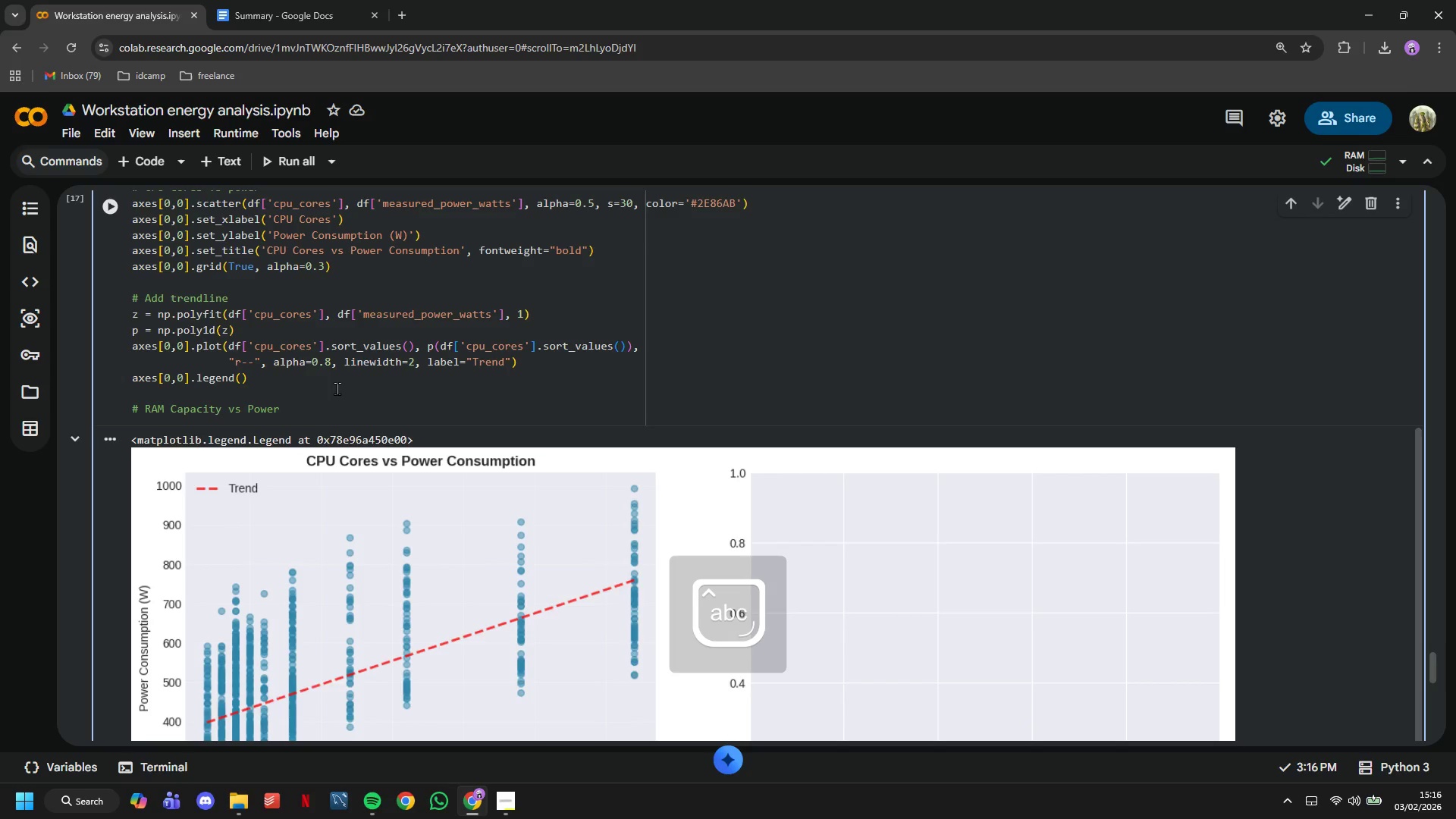 
key(Enter)
 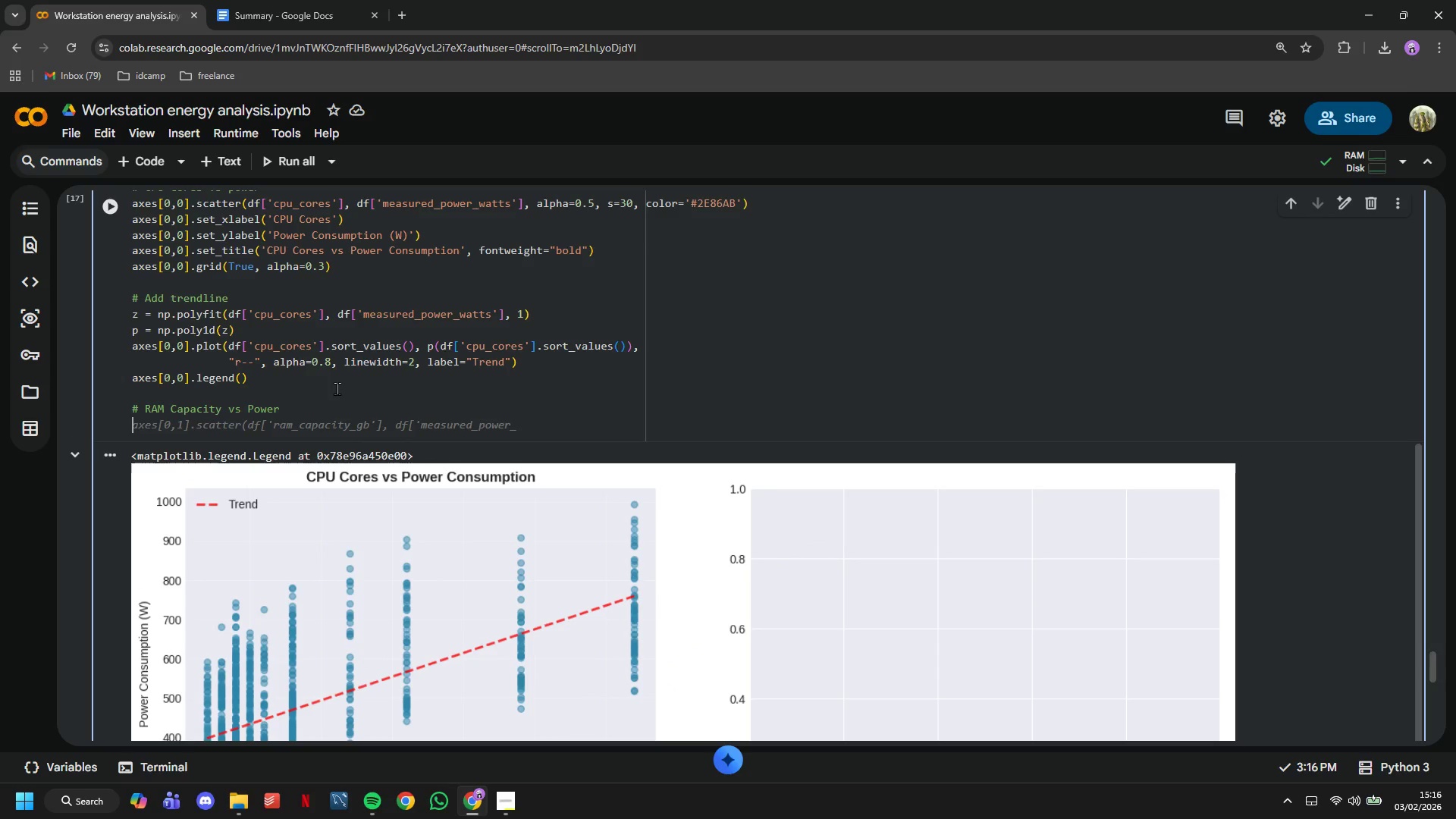 
type(axes[0,1)
 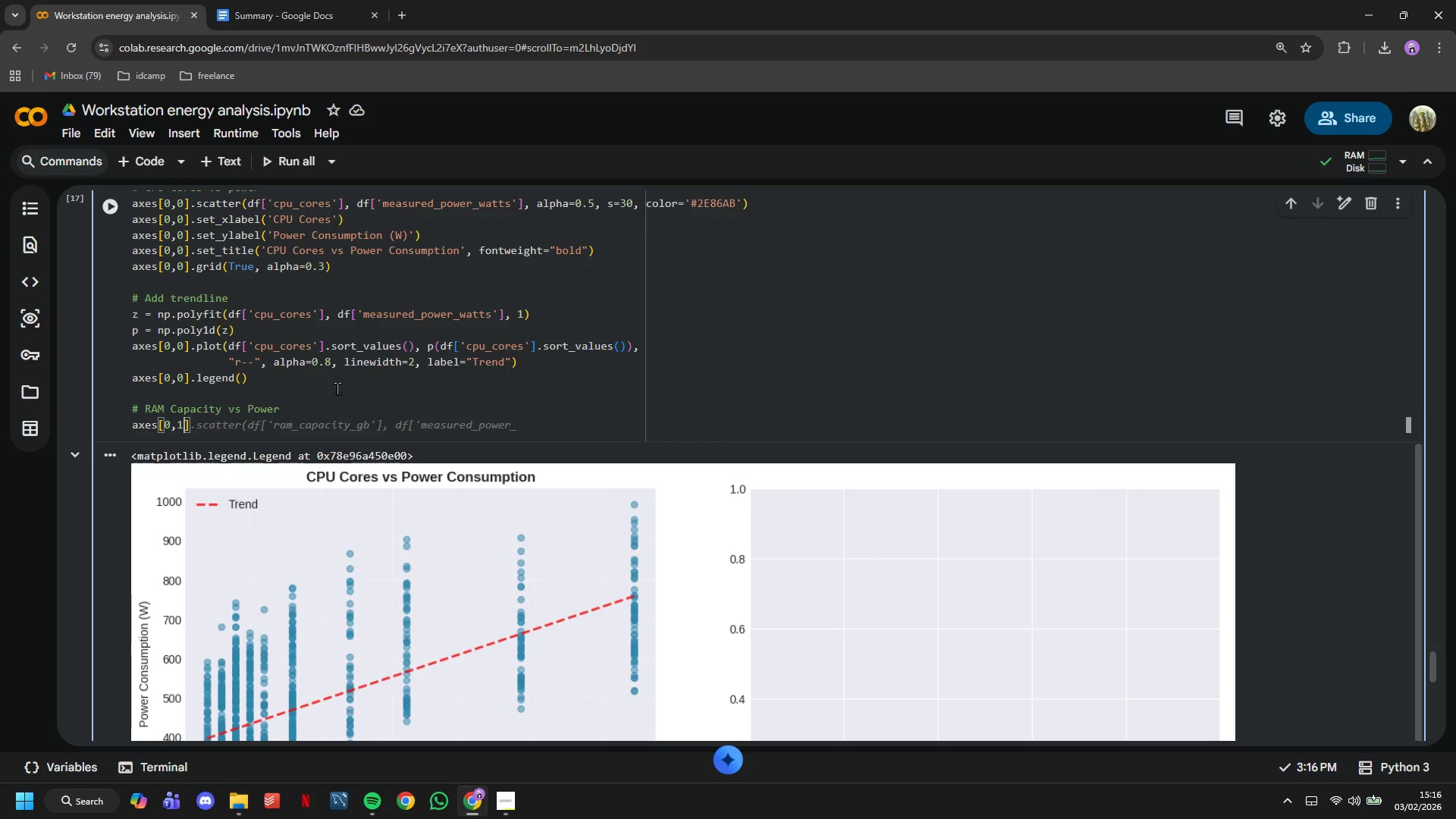 
key(ArrowRight)
 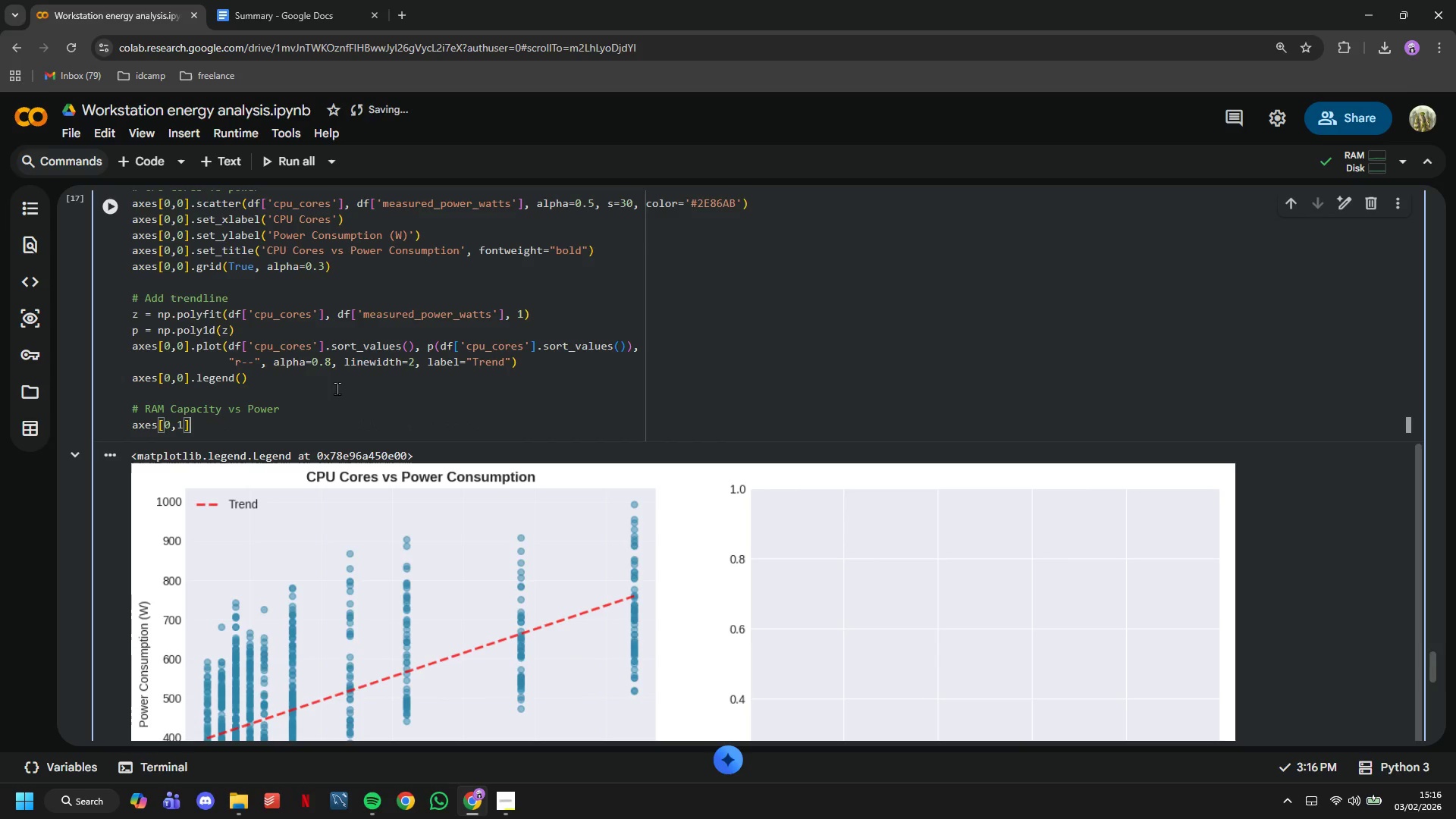 
key(Period)
 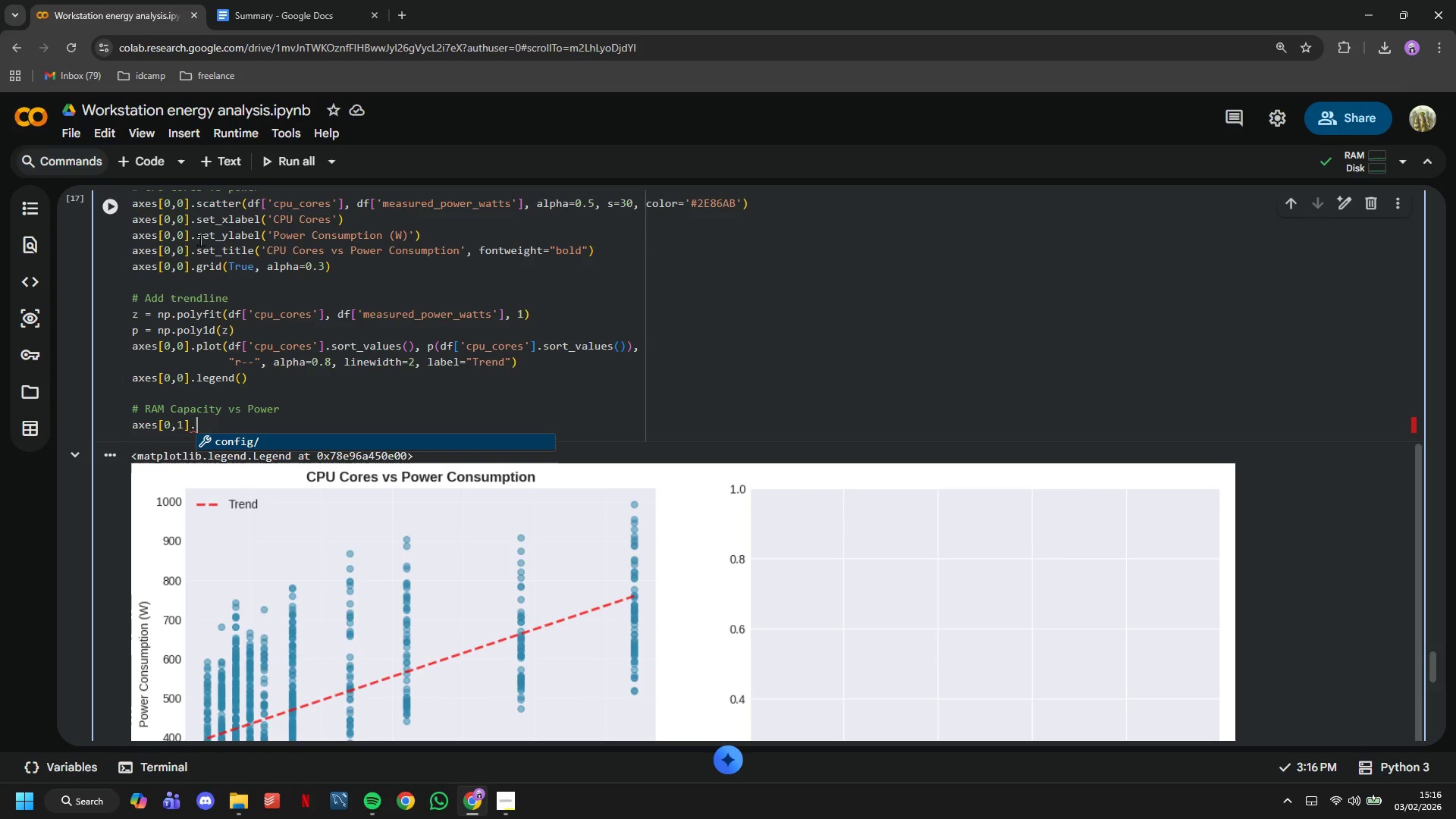 
double_click([209, 206])
 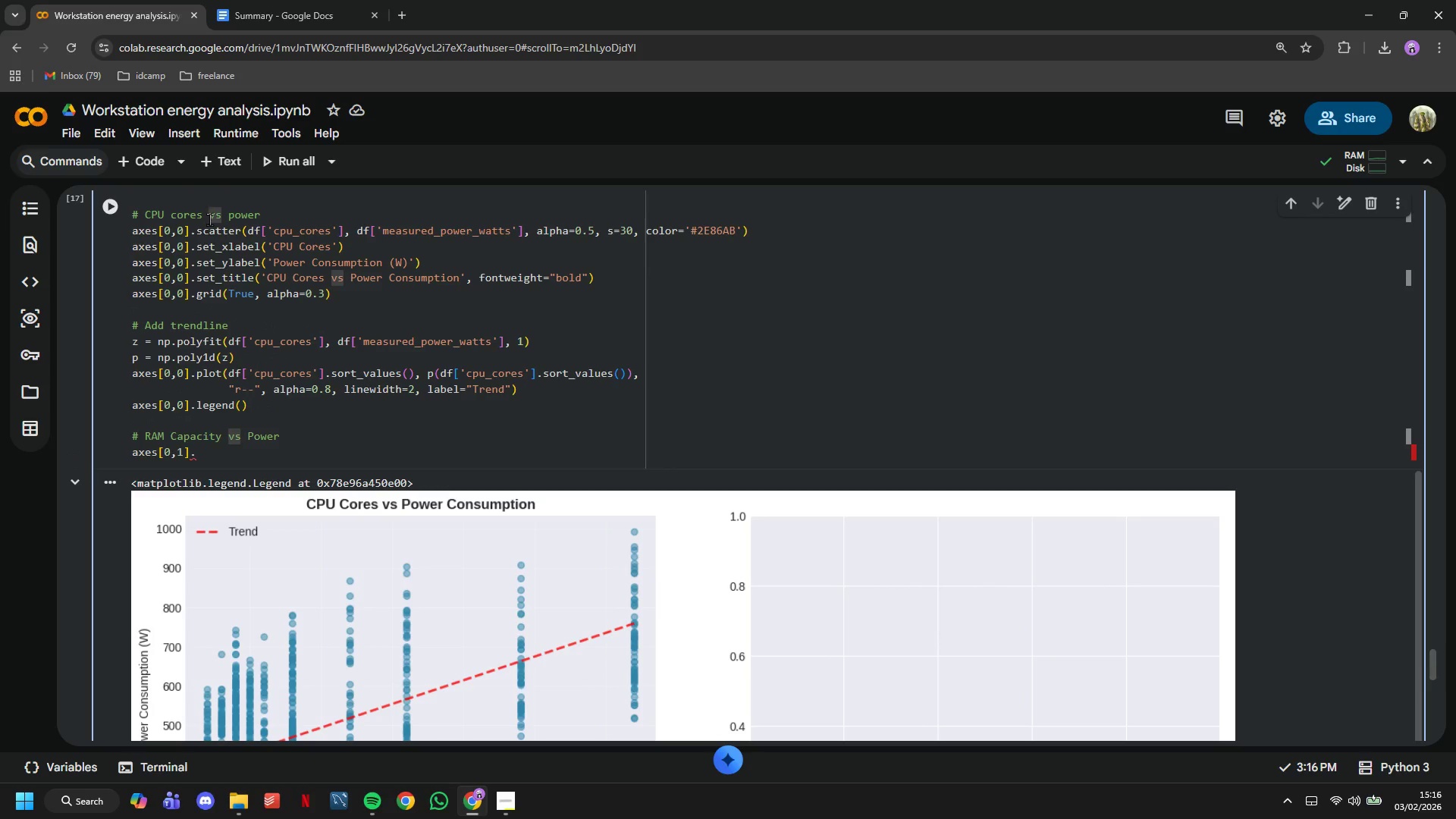 
left_click([209, 224])
 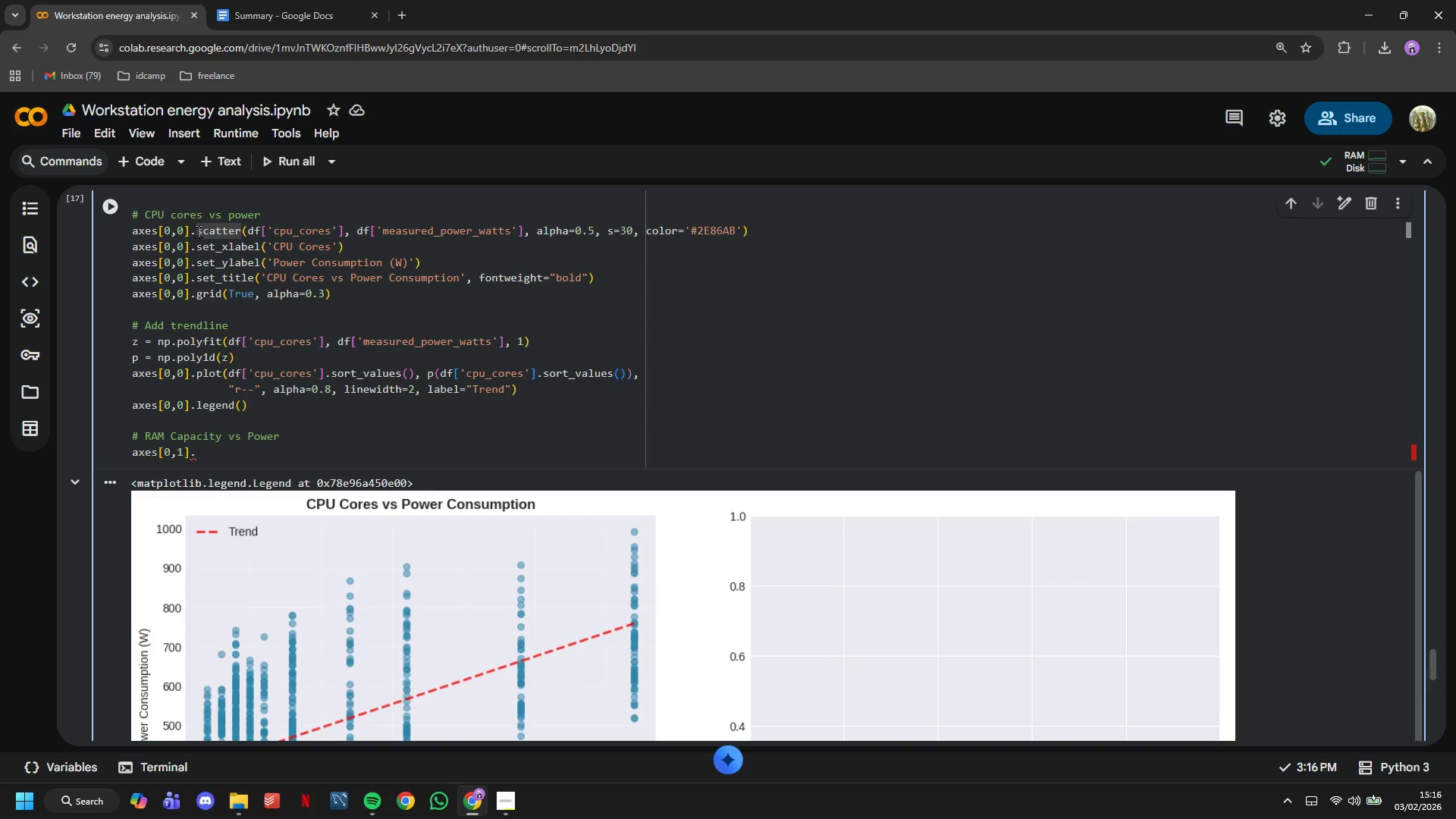 
left_click_drag(start_coordinate=[198, 231], to_coordinate=[238, 232])
 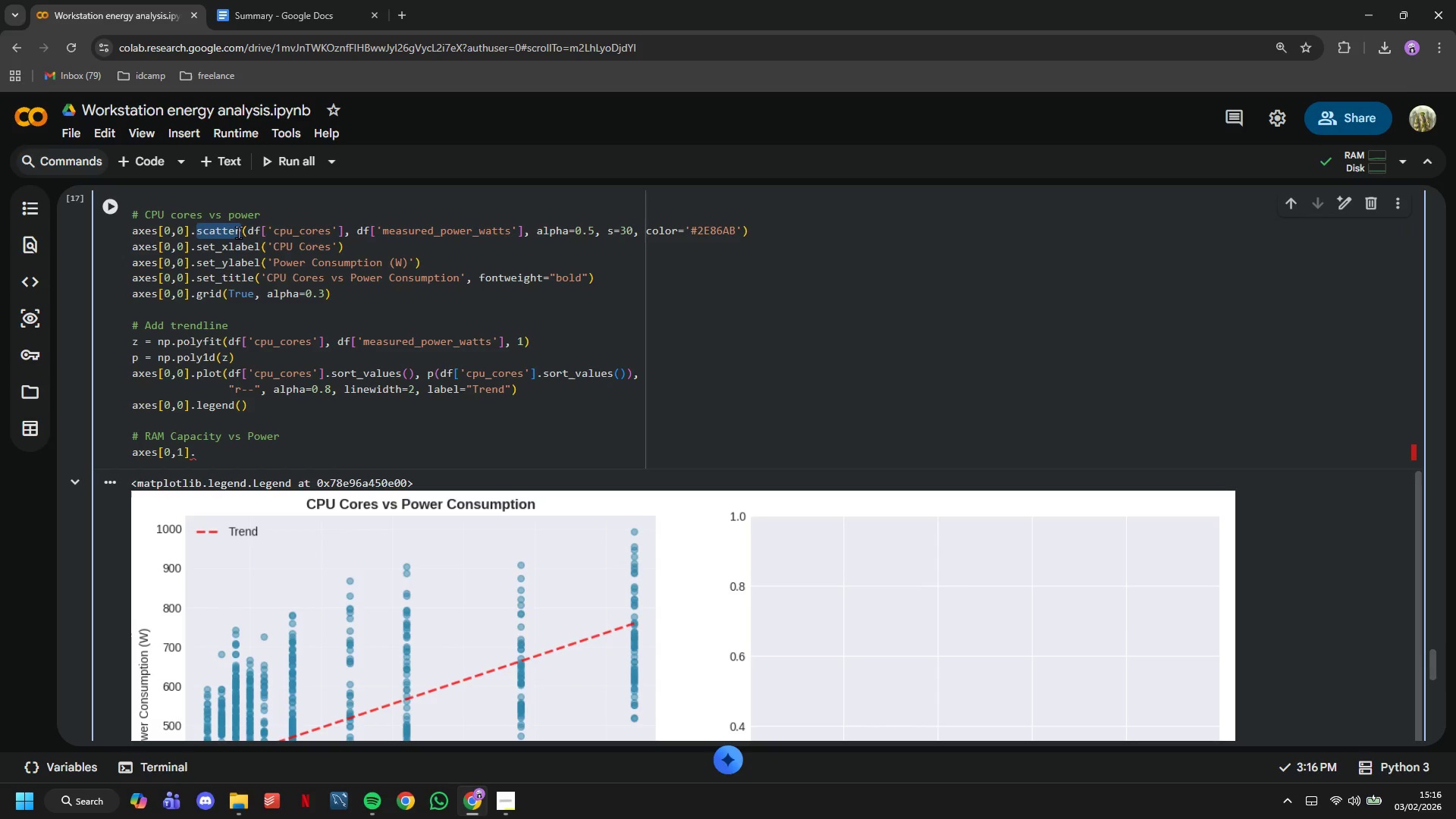 
key(Control+C)
 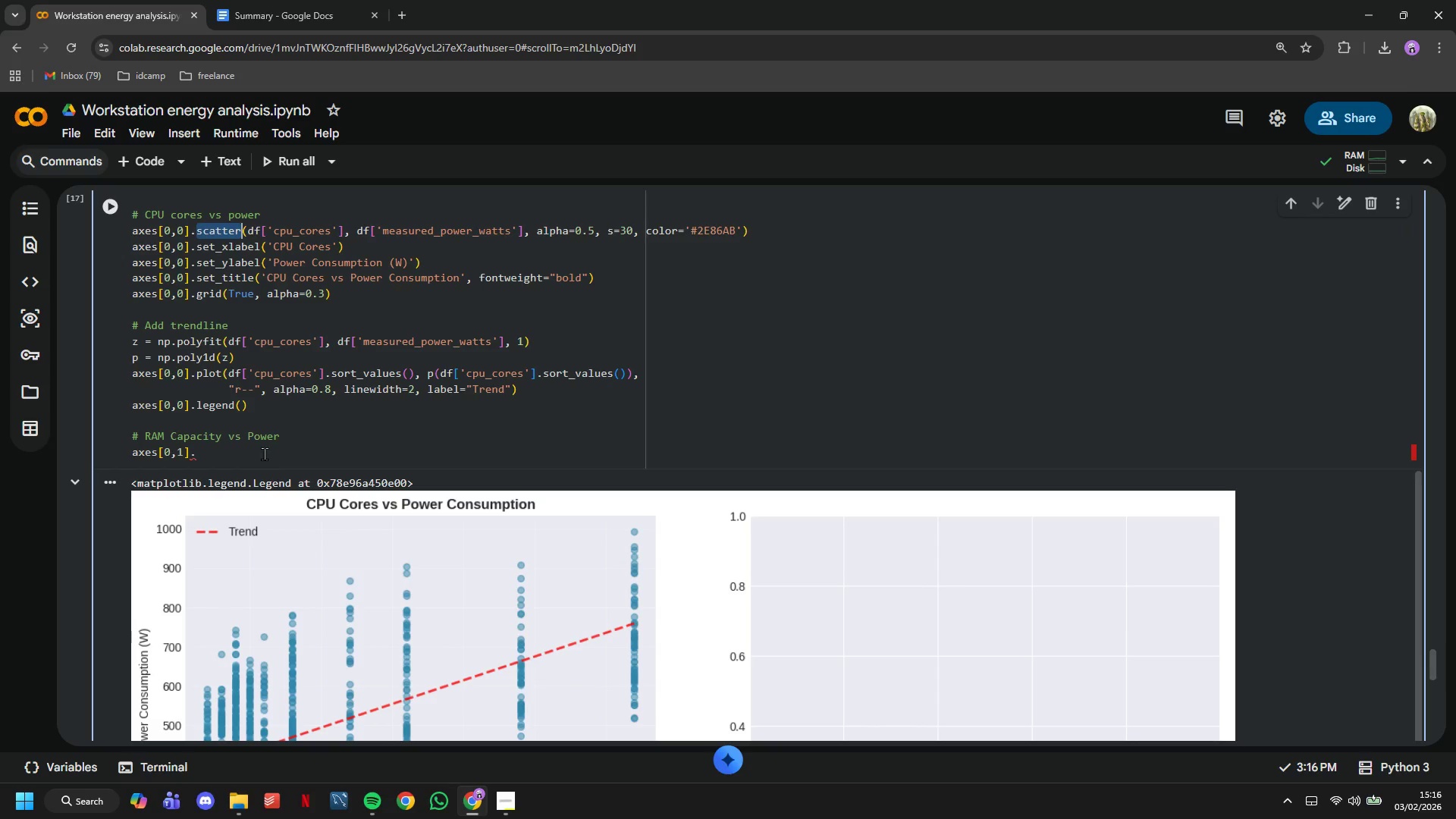 
left_click([264, 444])
 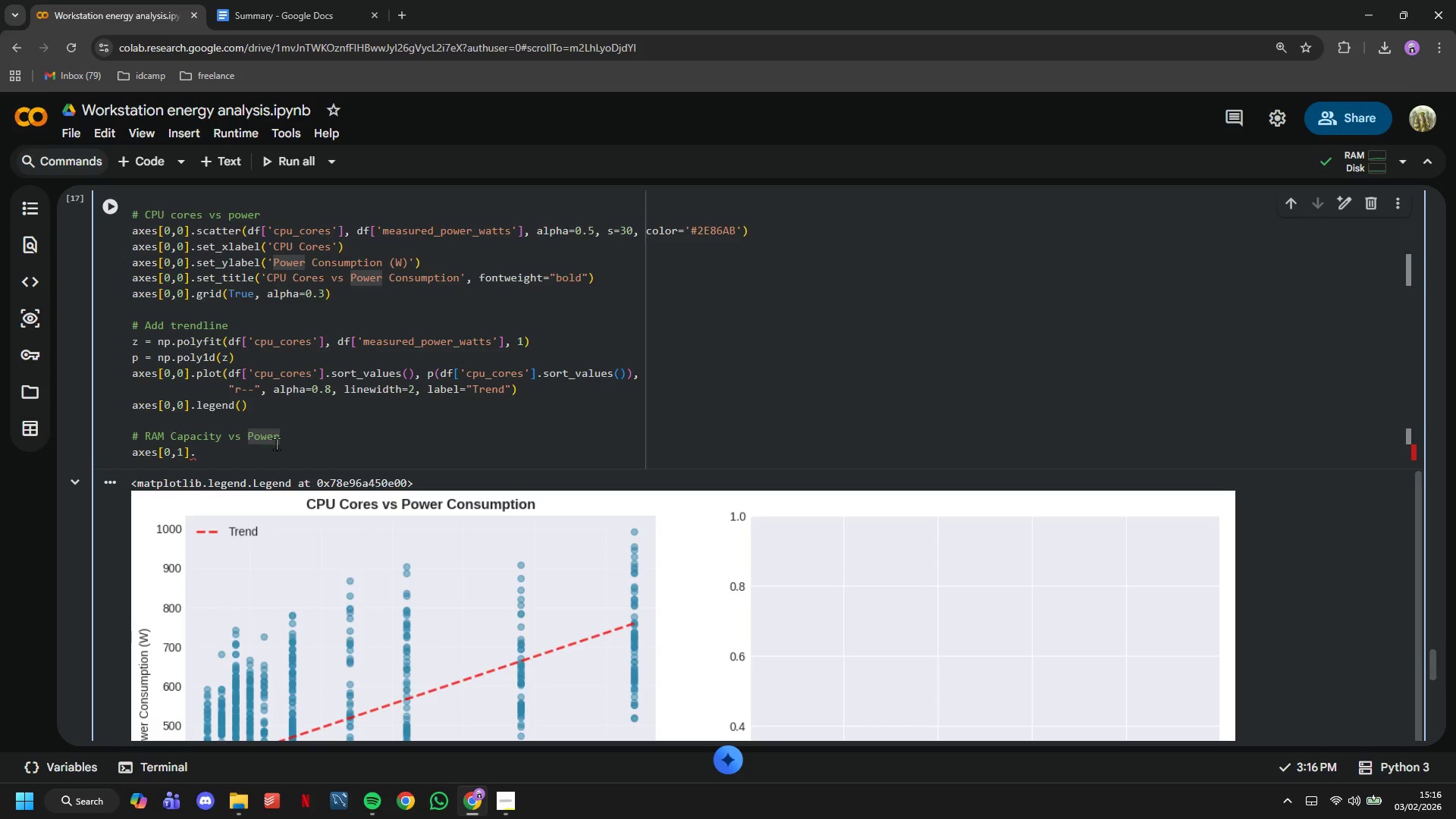 
left_click([277, 445])
 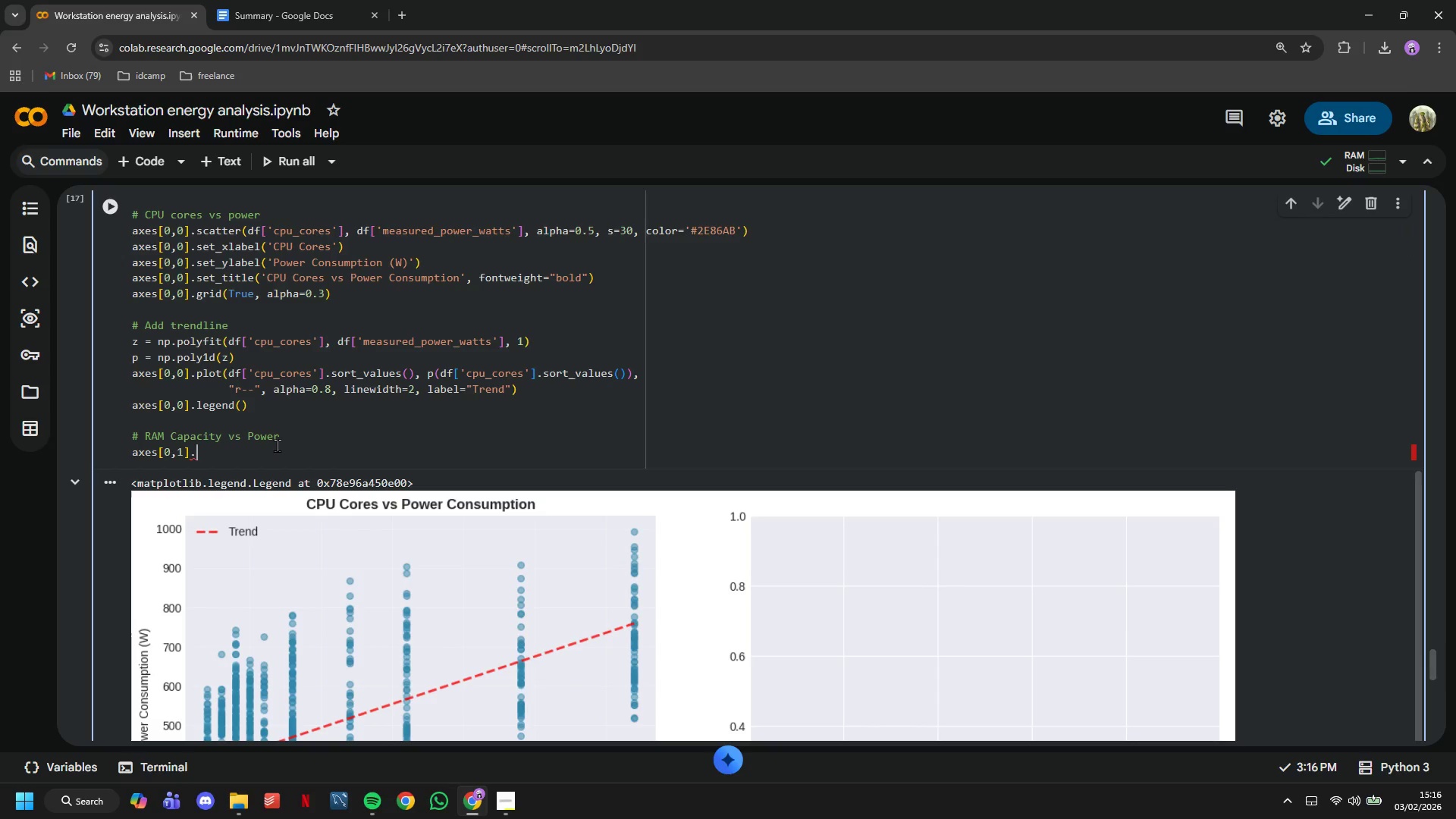 
key(Control+V)
 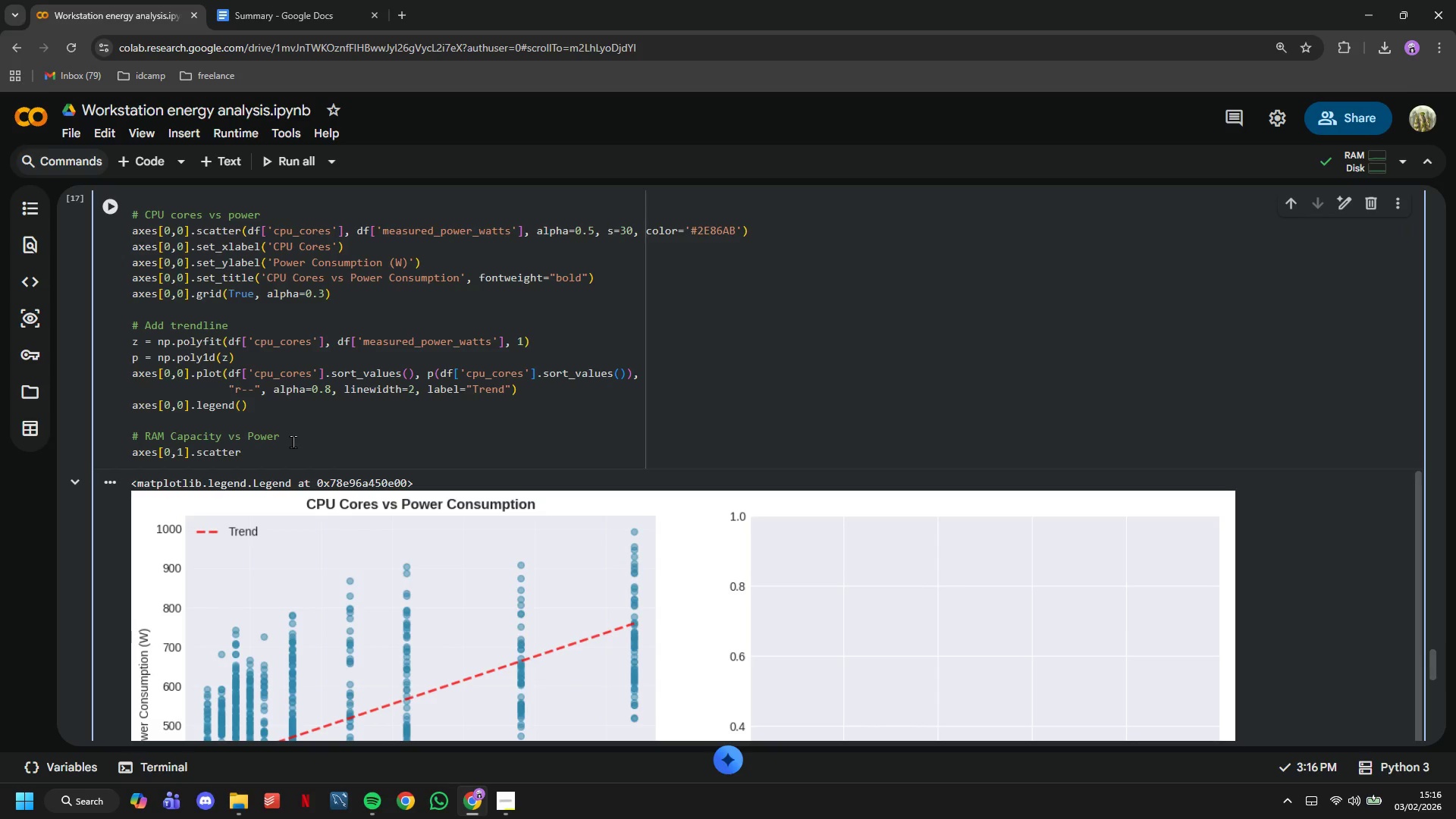 
wait(5.08)
 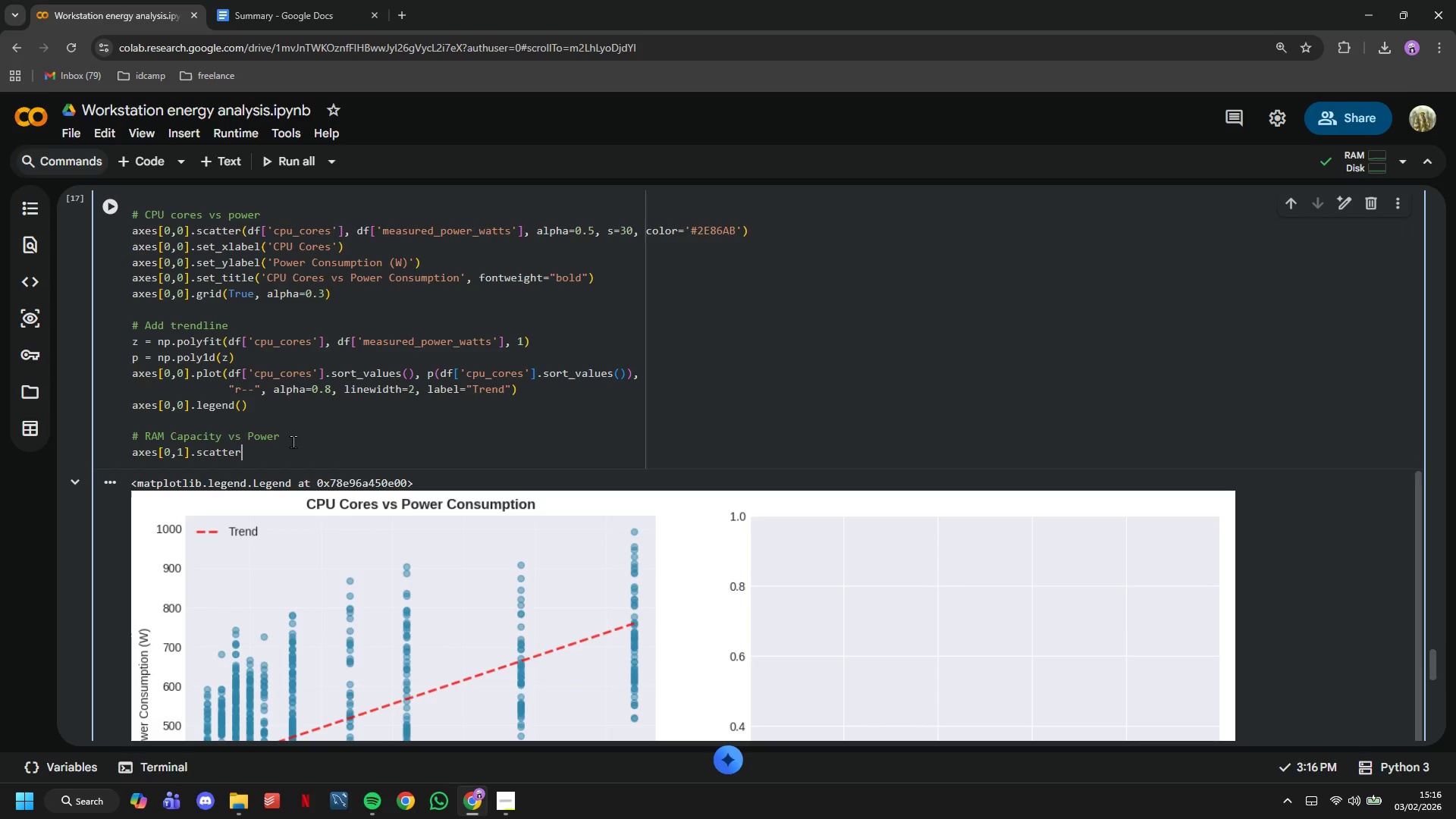 
type((df['ram)
 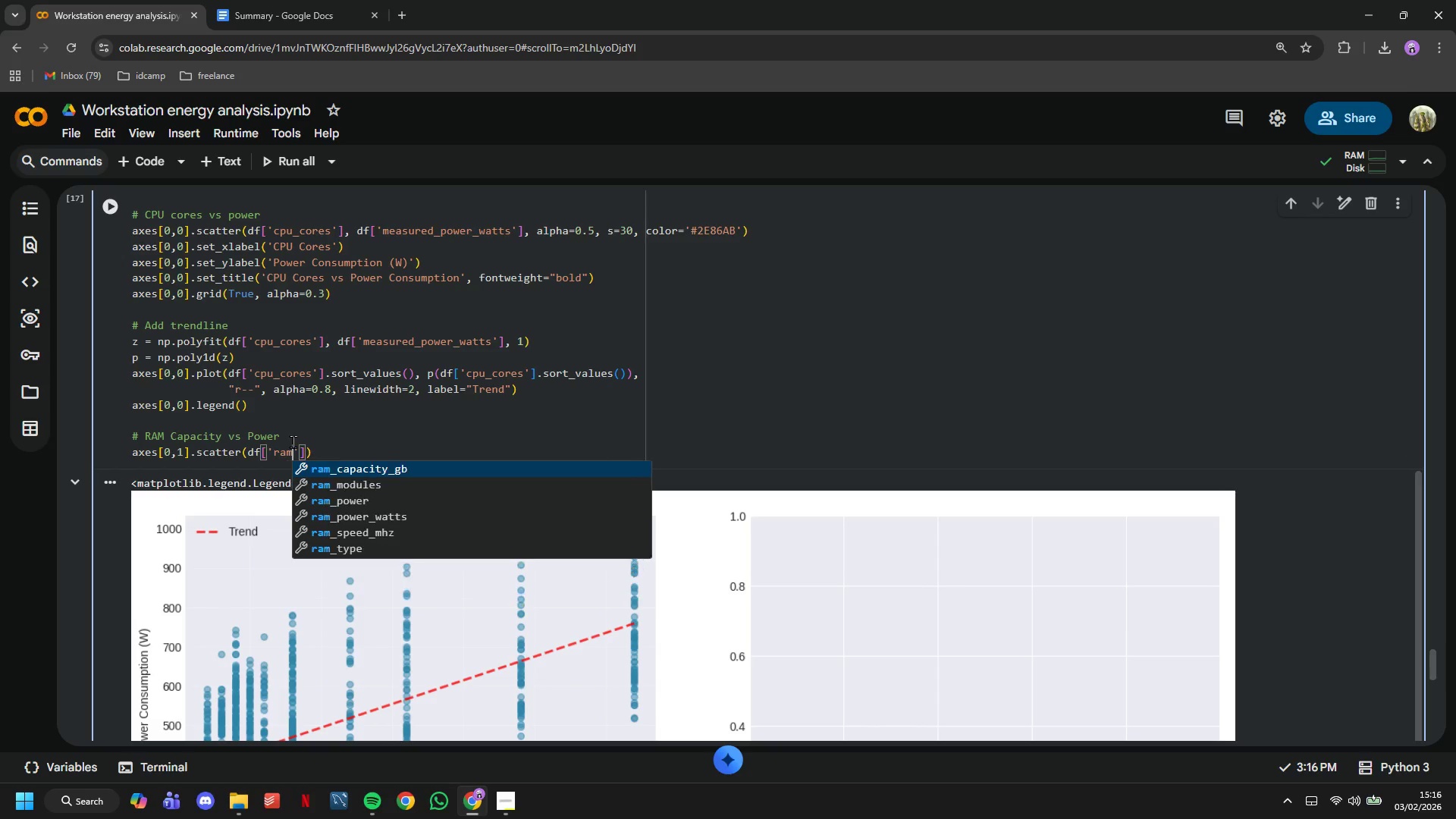 
key(ArrowDown)
 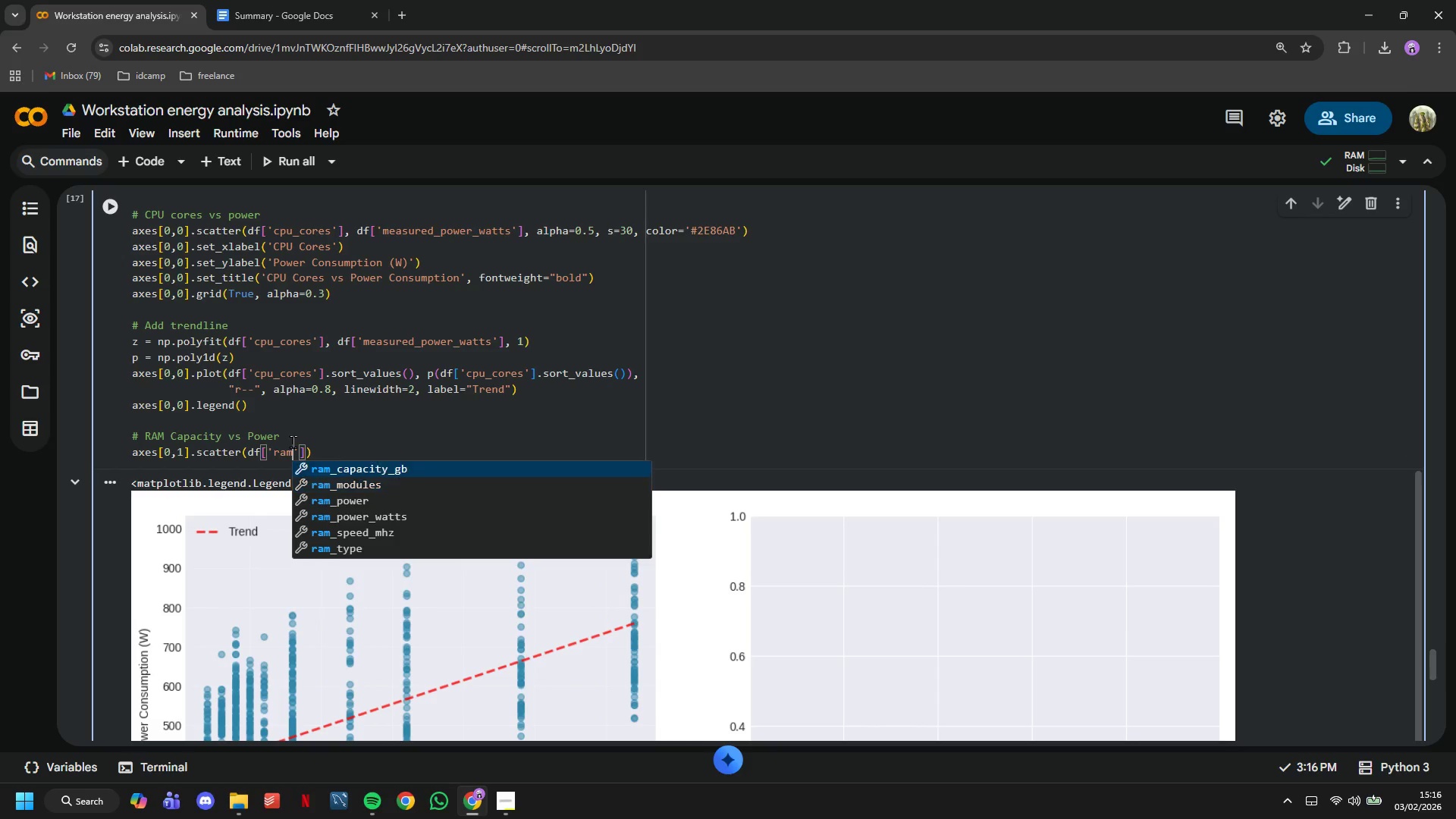 
key(ArrowUp)
 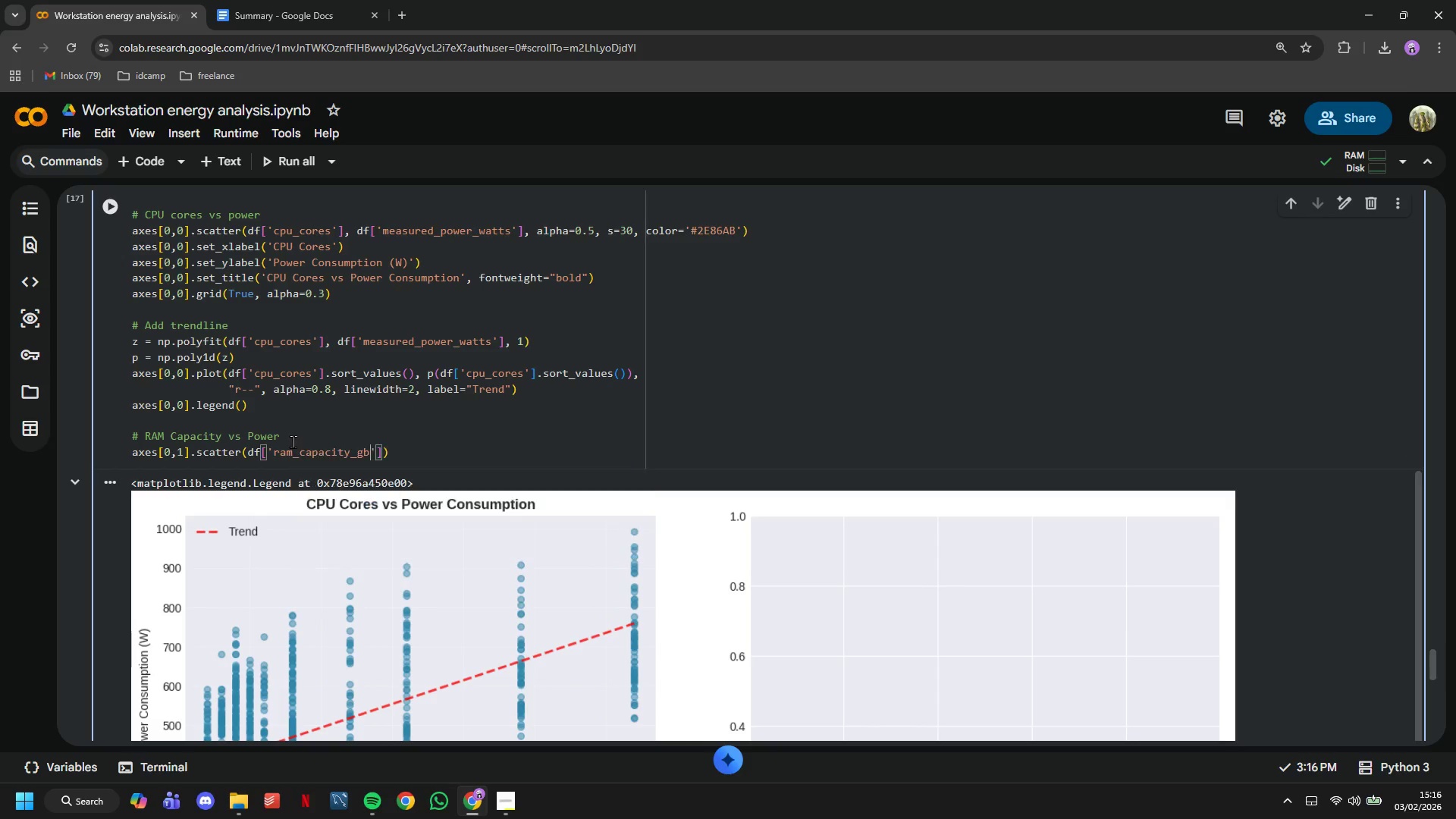 
key(Enter)
 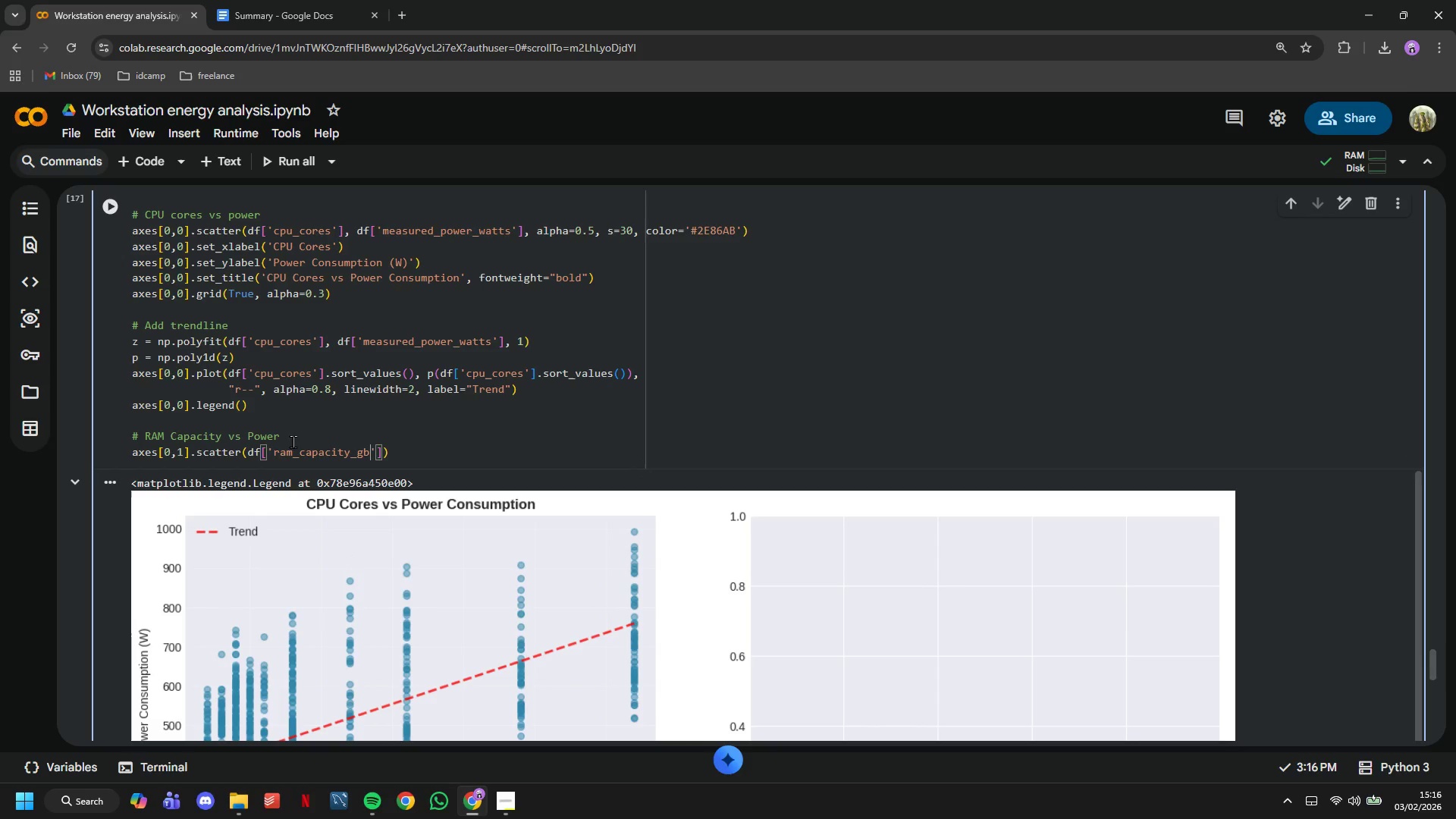 
key(ArrowRight)
 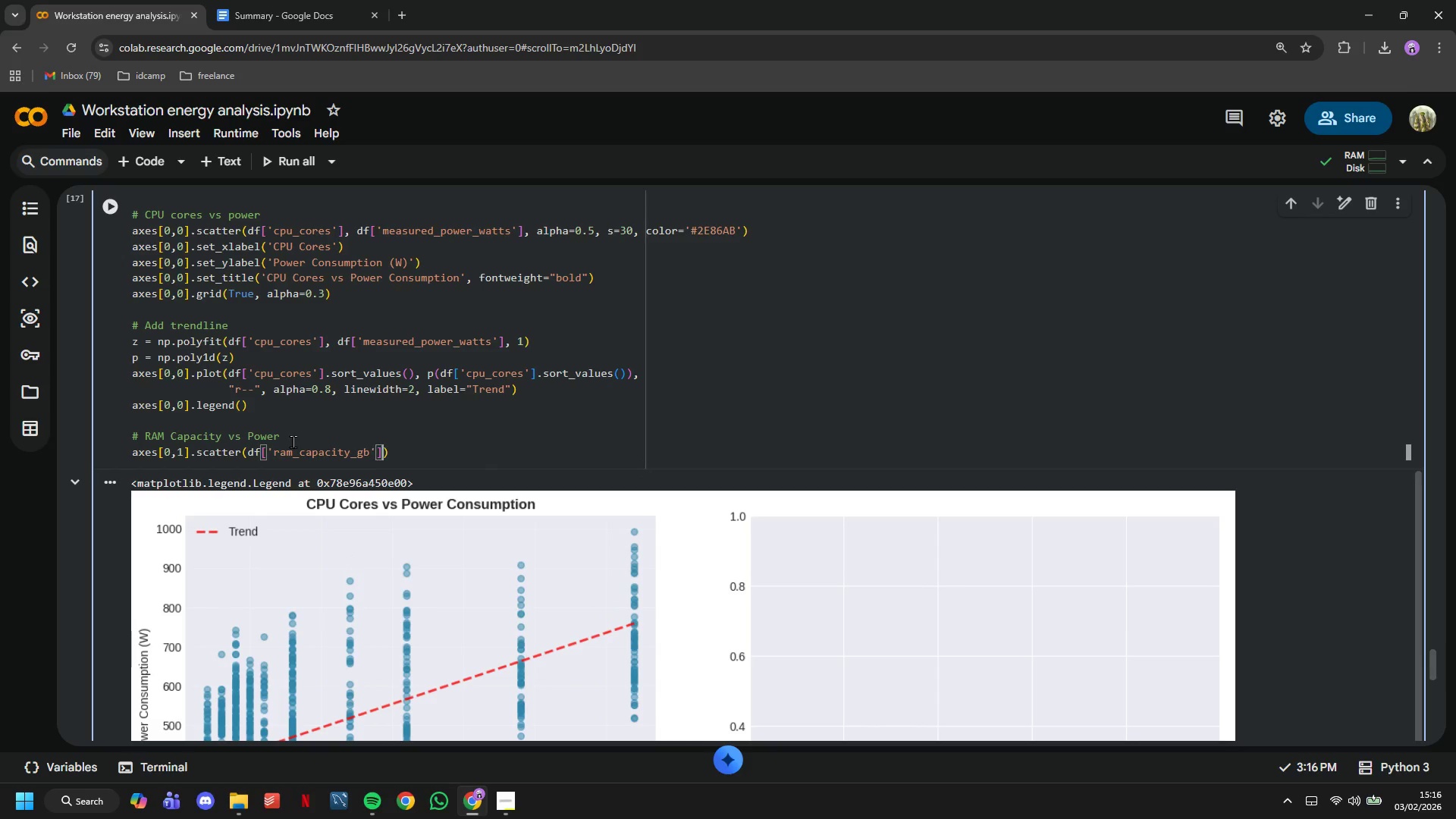 
key(ArrowRight)
 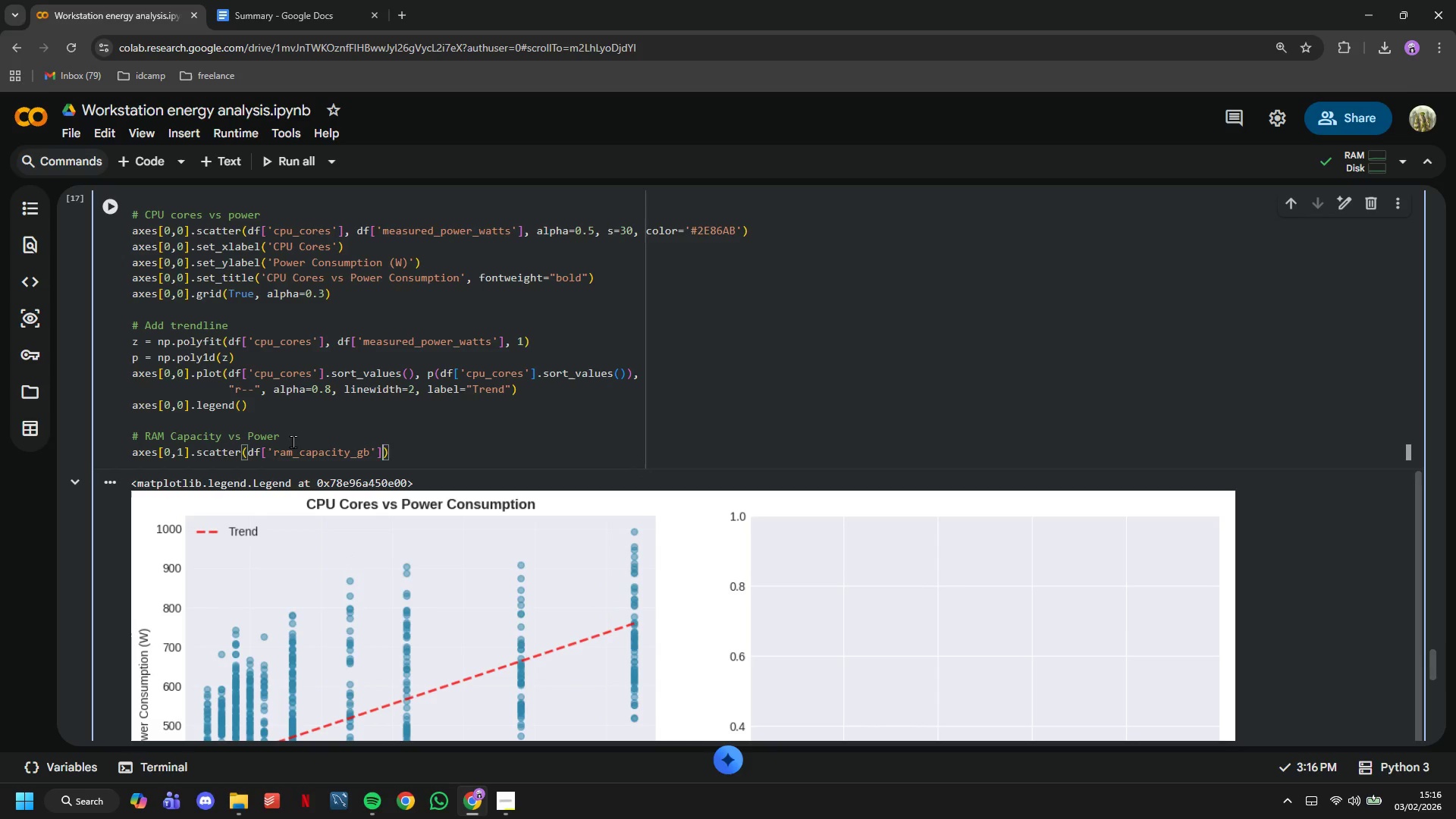 
type(, df['meas)
key(Tab)
 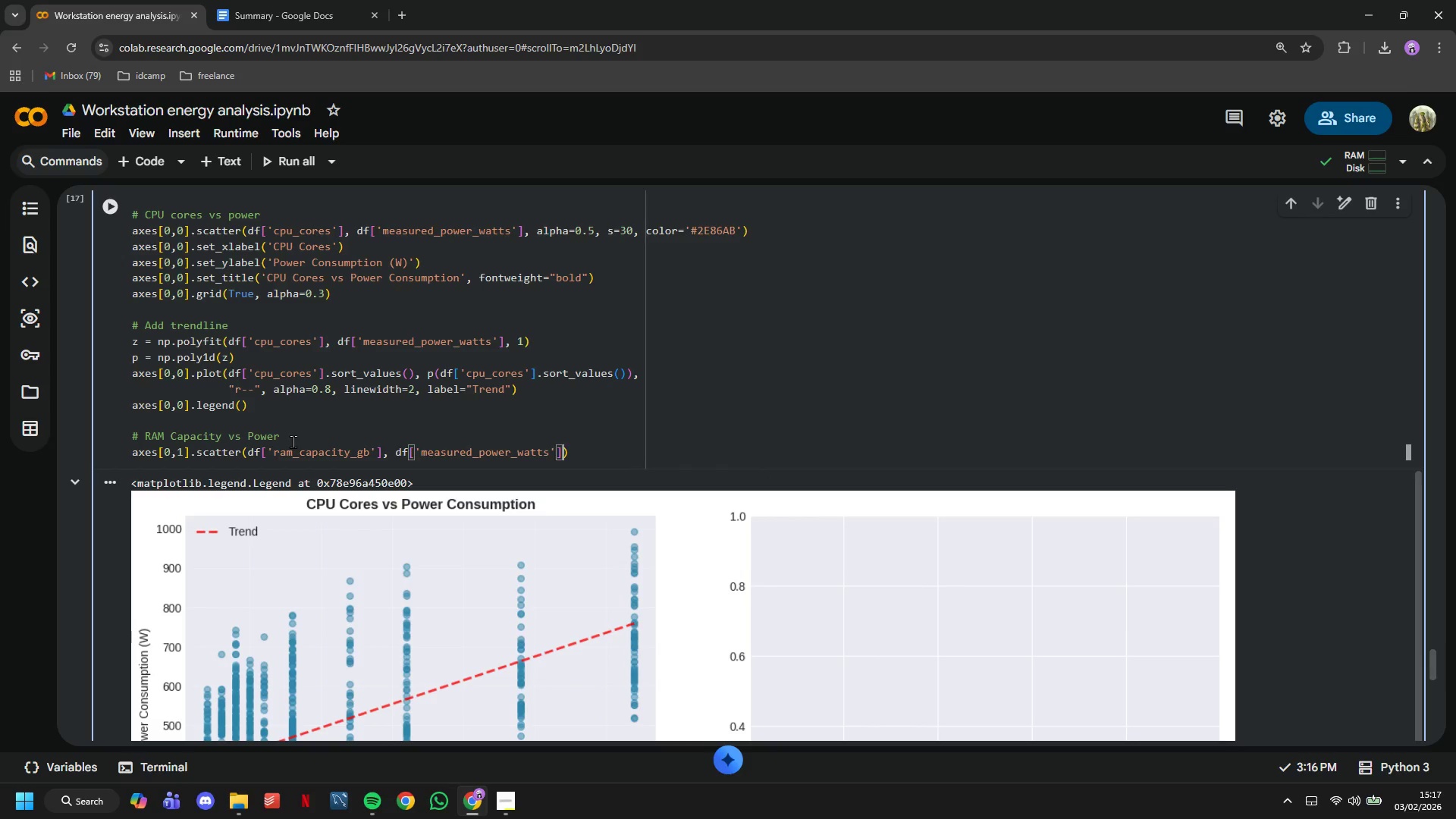 
key(ArrowRight)
 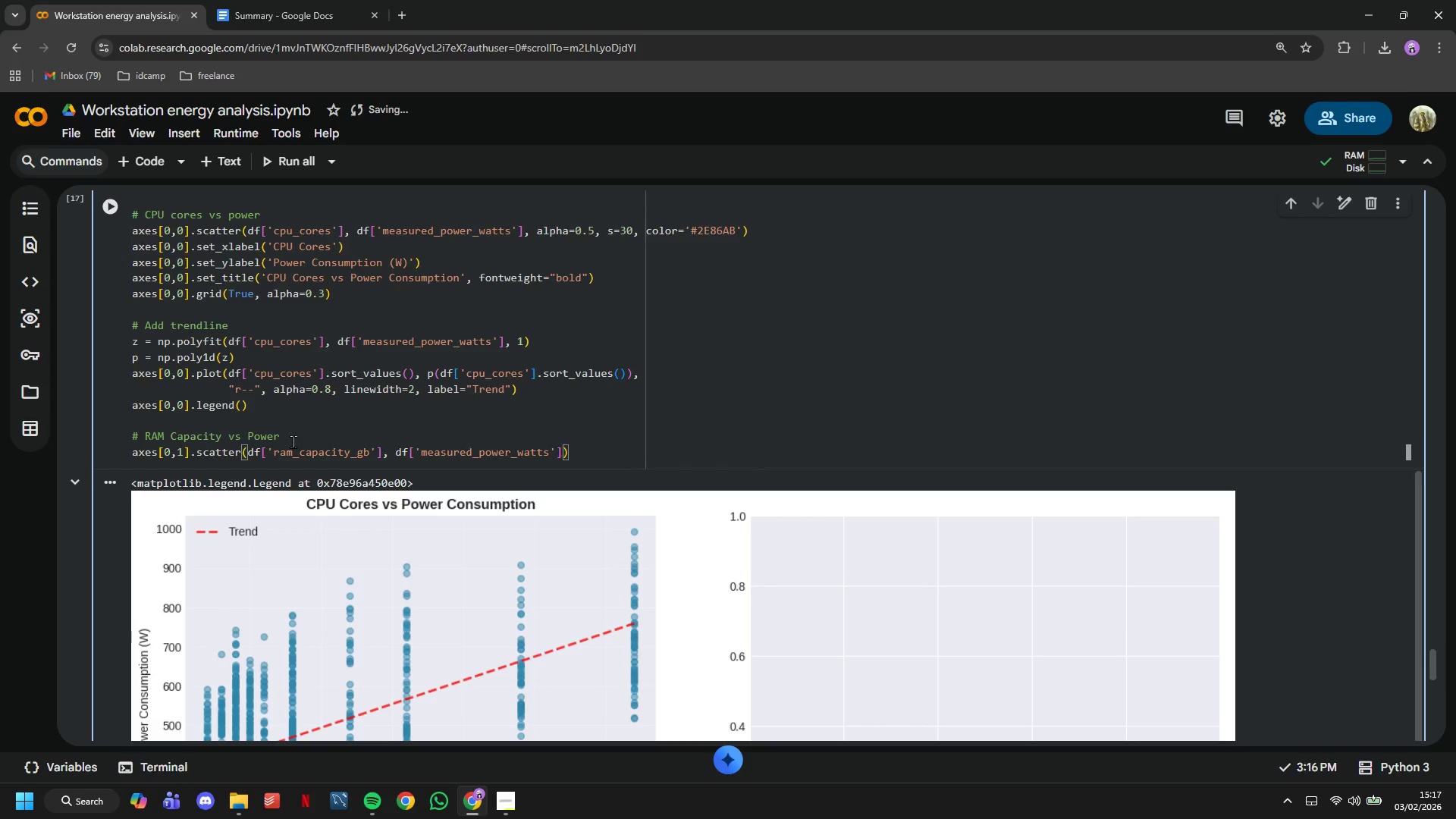 
type(, alpha = 0.5, s=30l)
key(Backspace)
type(, color='#F18F-)
key(Backspace)
type(01)
 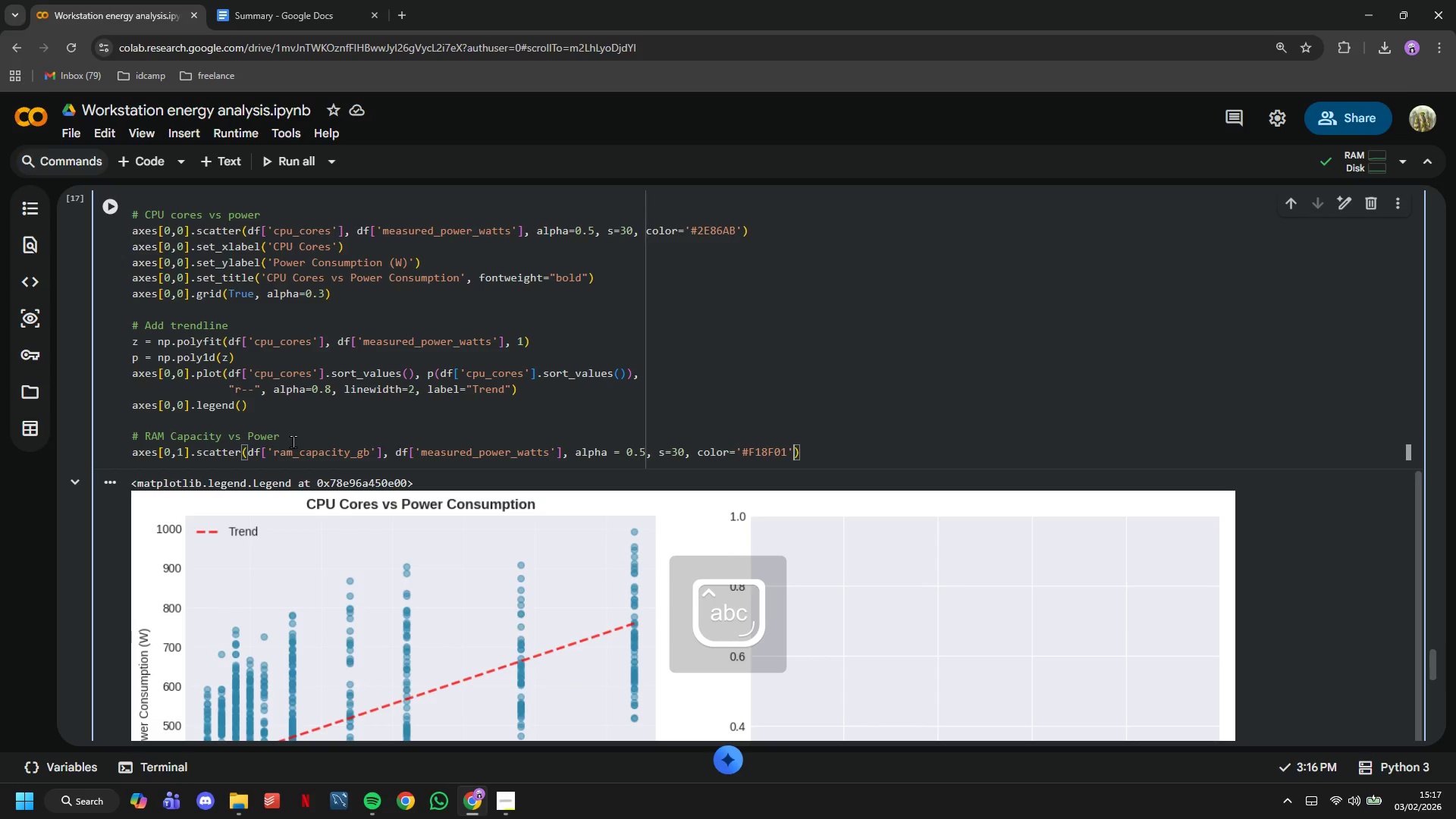 
 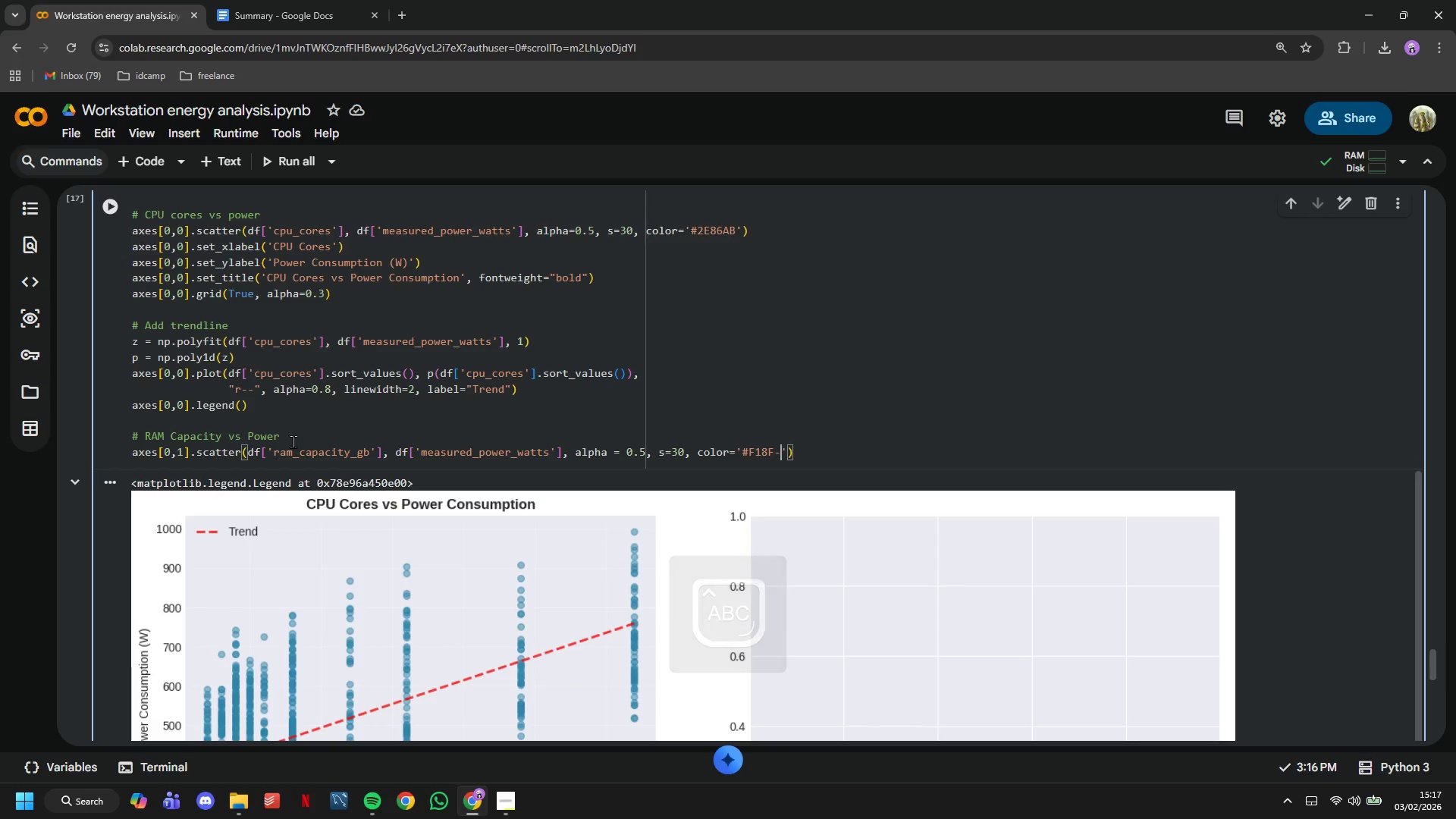 
key(ArrowRight)
 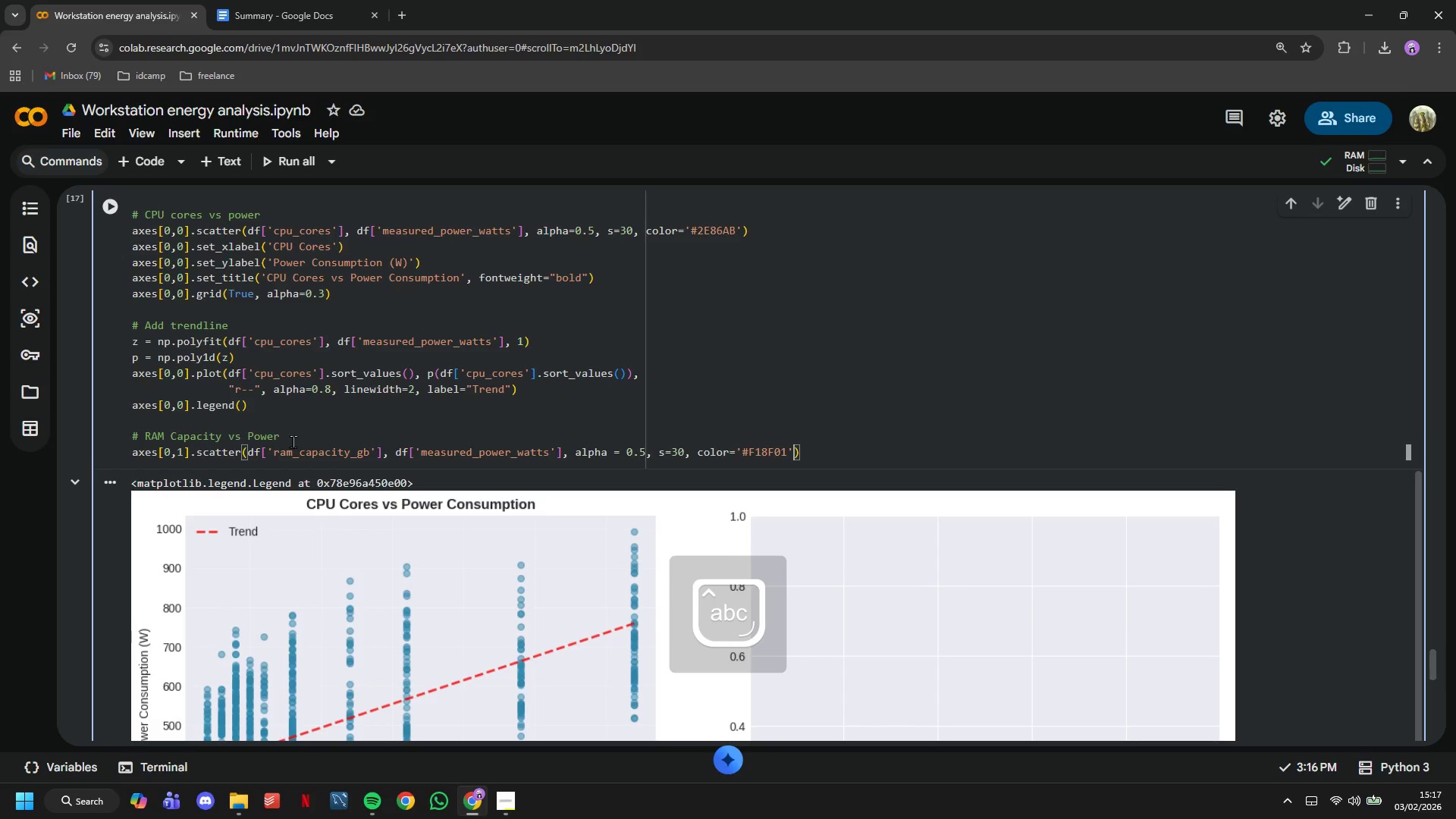 
key(ArrowRight)
 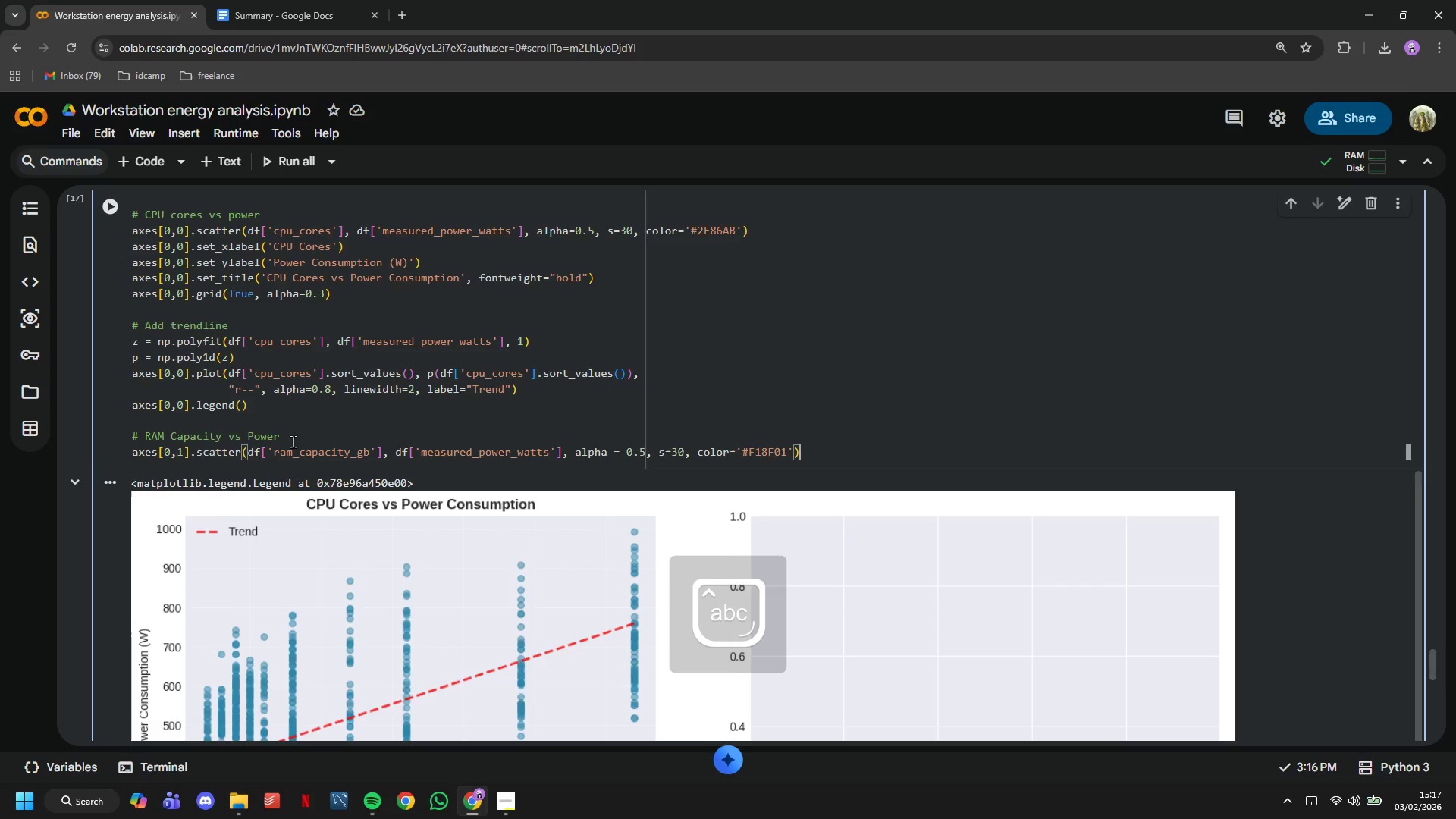 
key(Enter)
 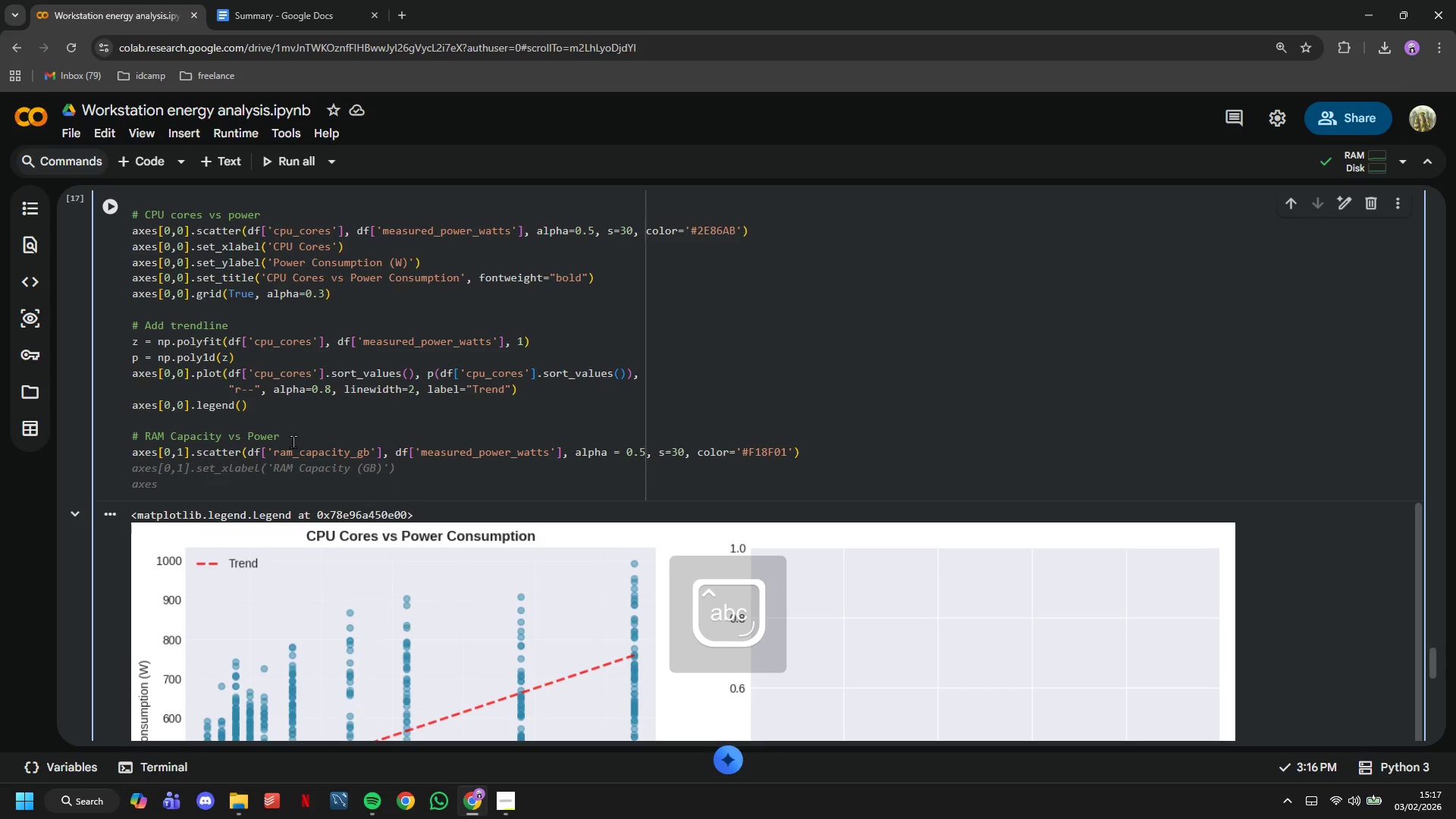 
type(axes[0,1)
 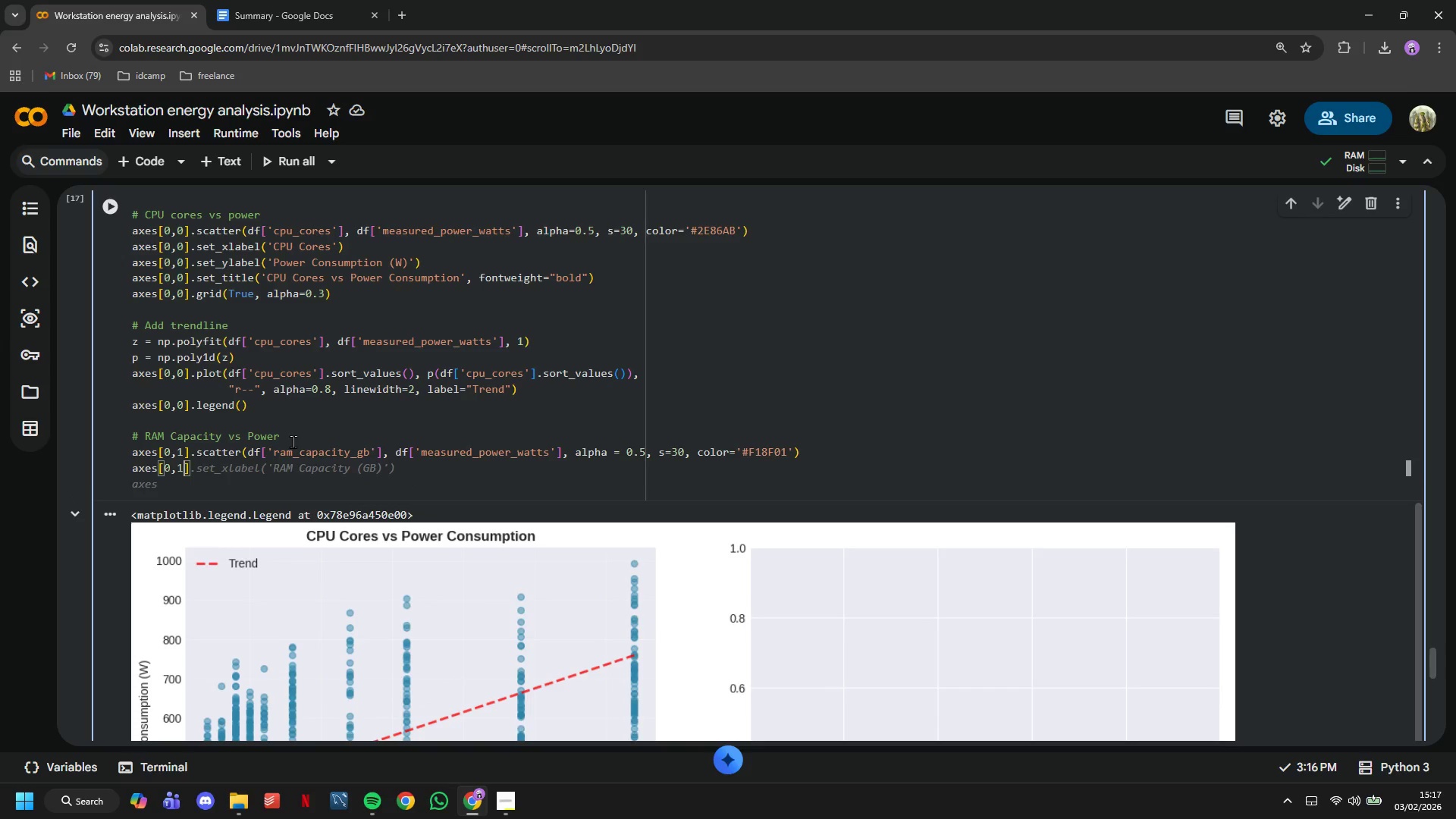 
key(ArrowRight)
 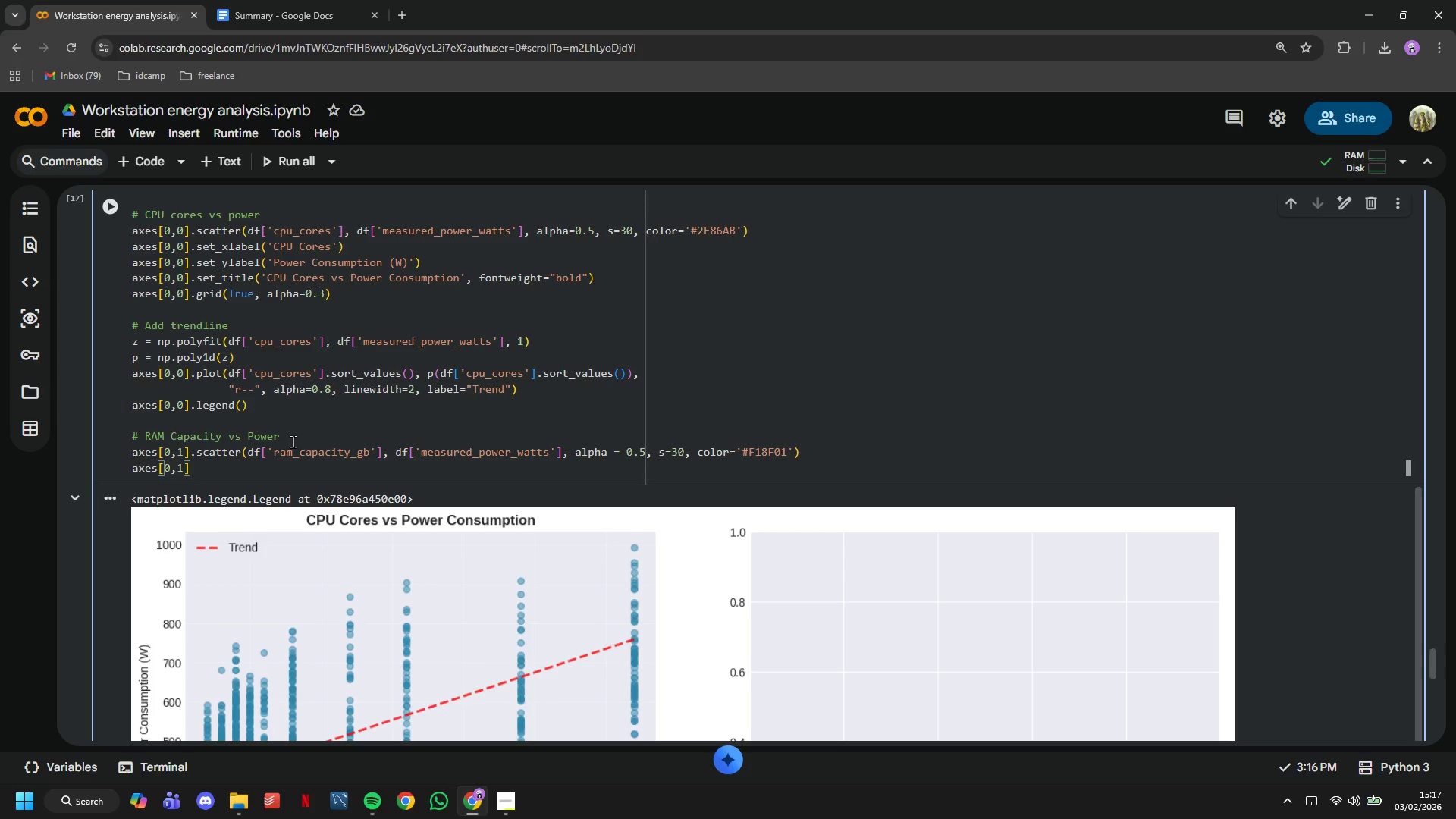 
type(.set_xlabel('RAM Capacity (GB)
 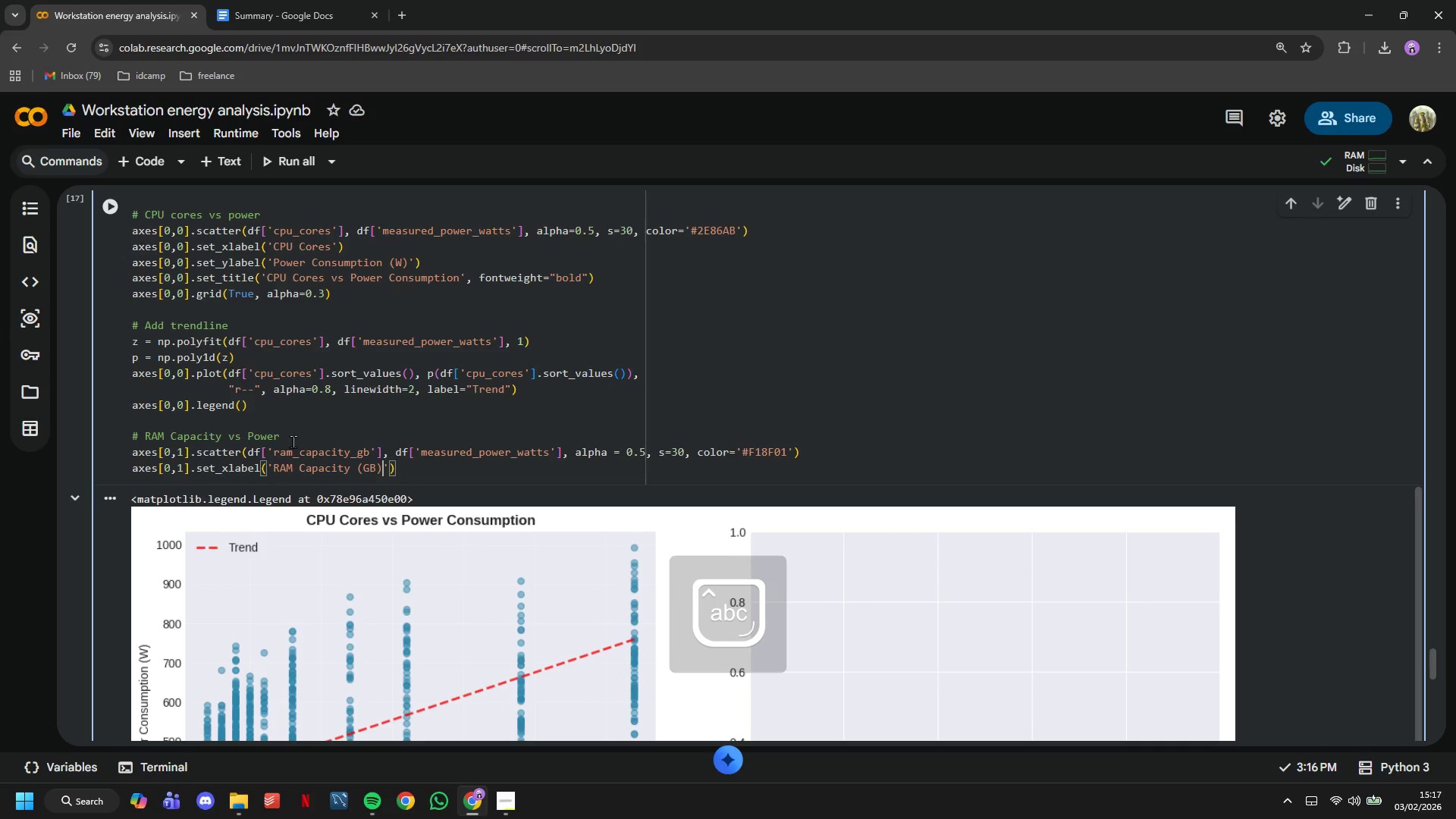 
 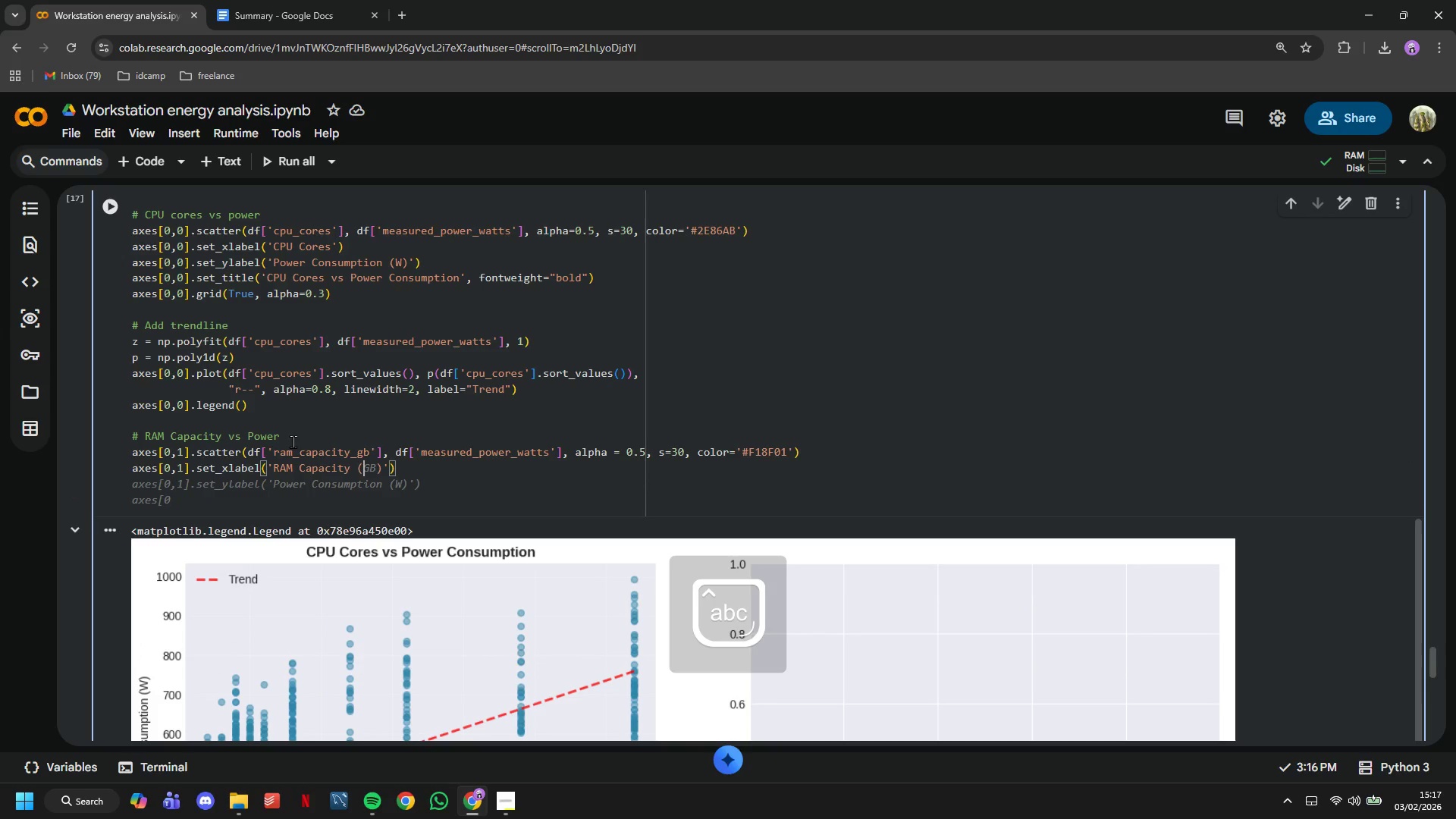 
key(ArrowRight)
 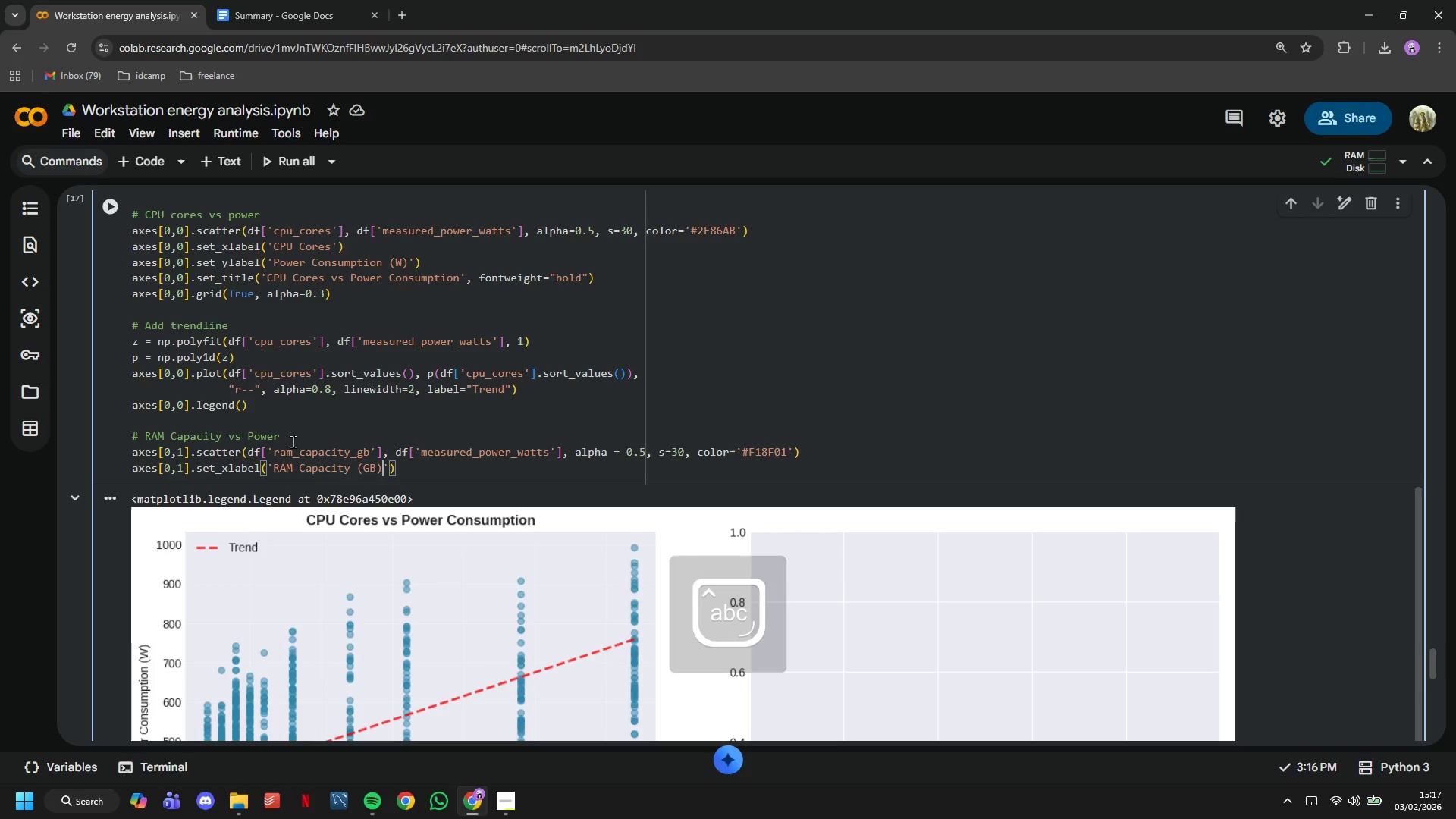 
key(ArrowRight)
 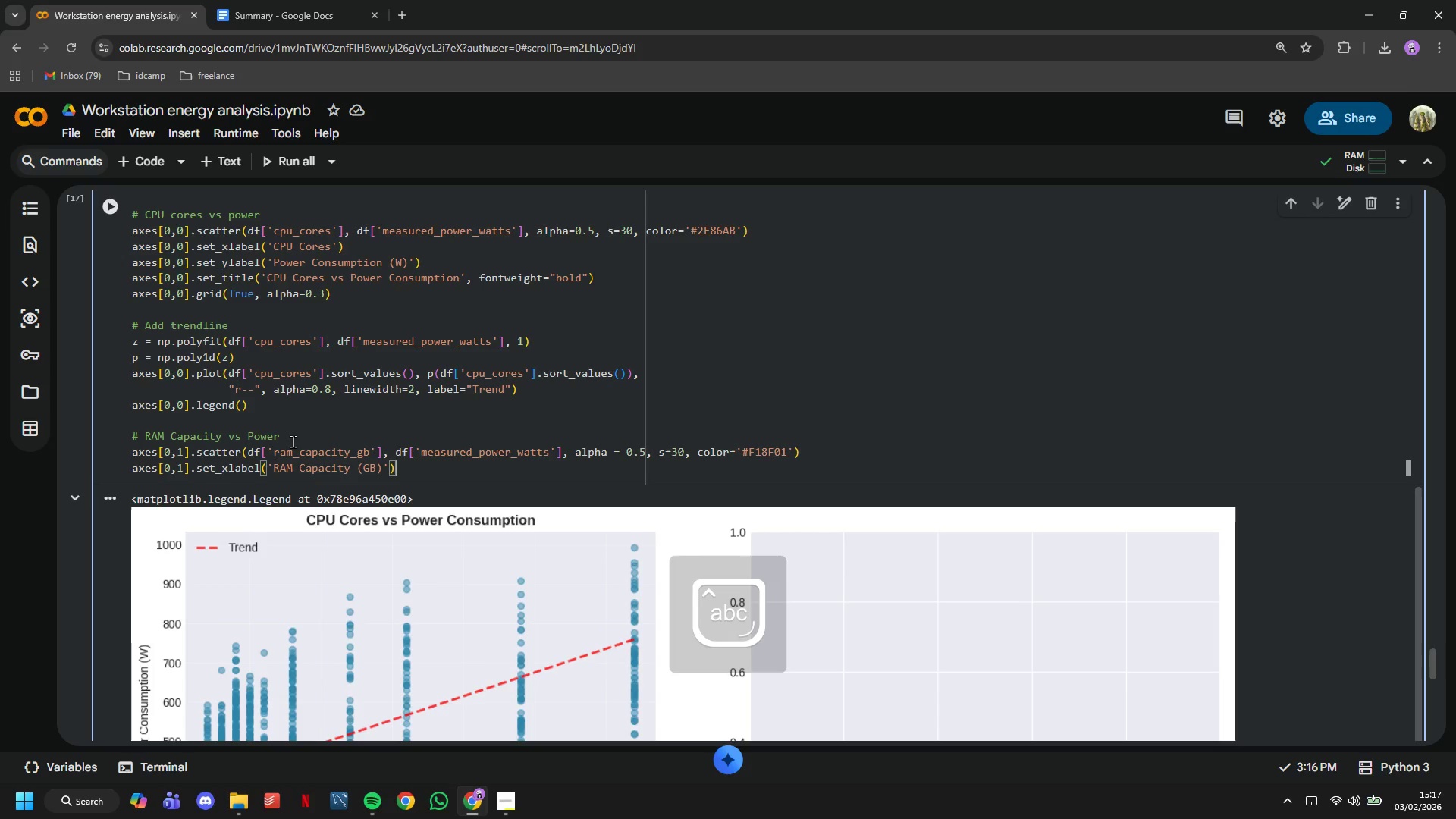 
key(ArrowRight)
 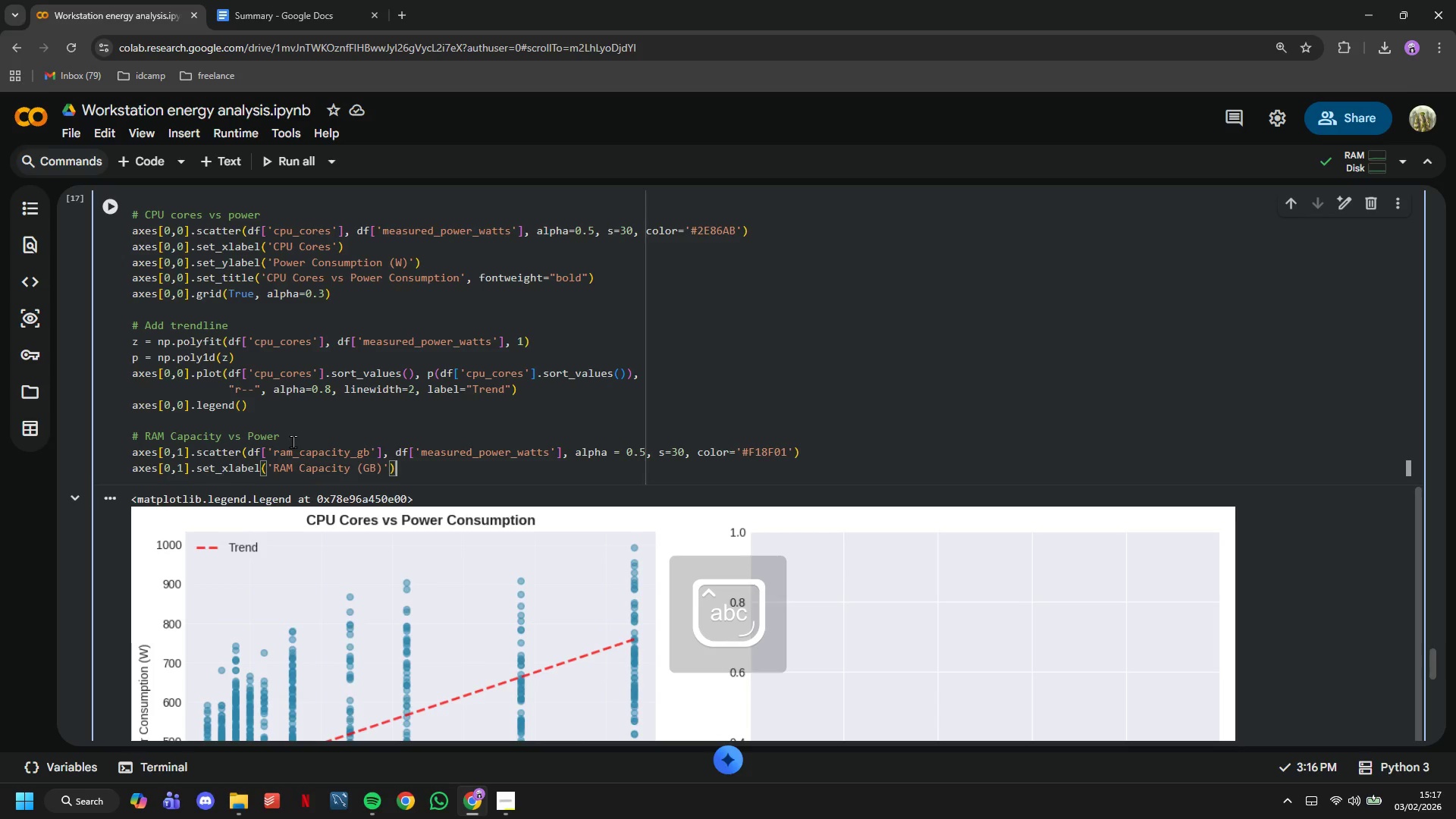 
key(ArrowRight)
 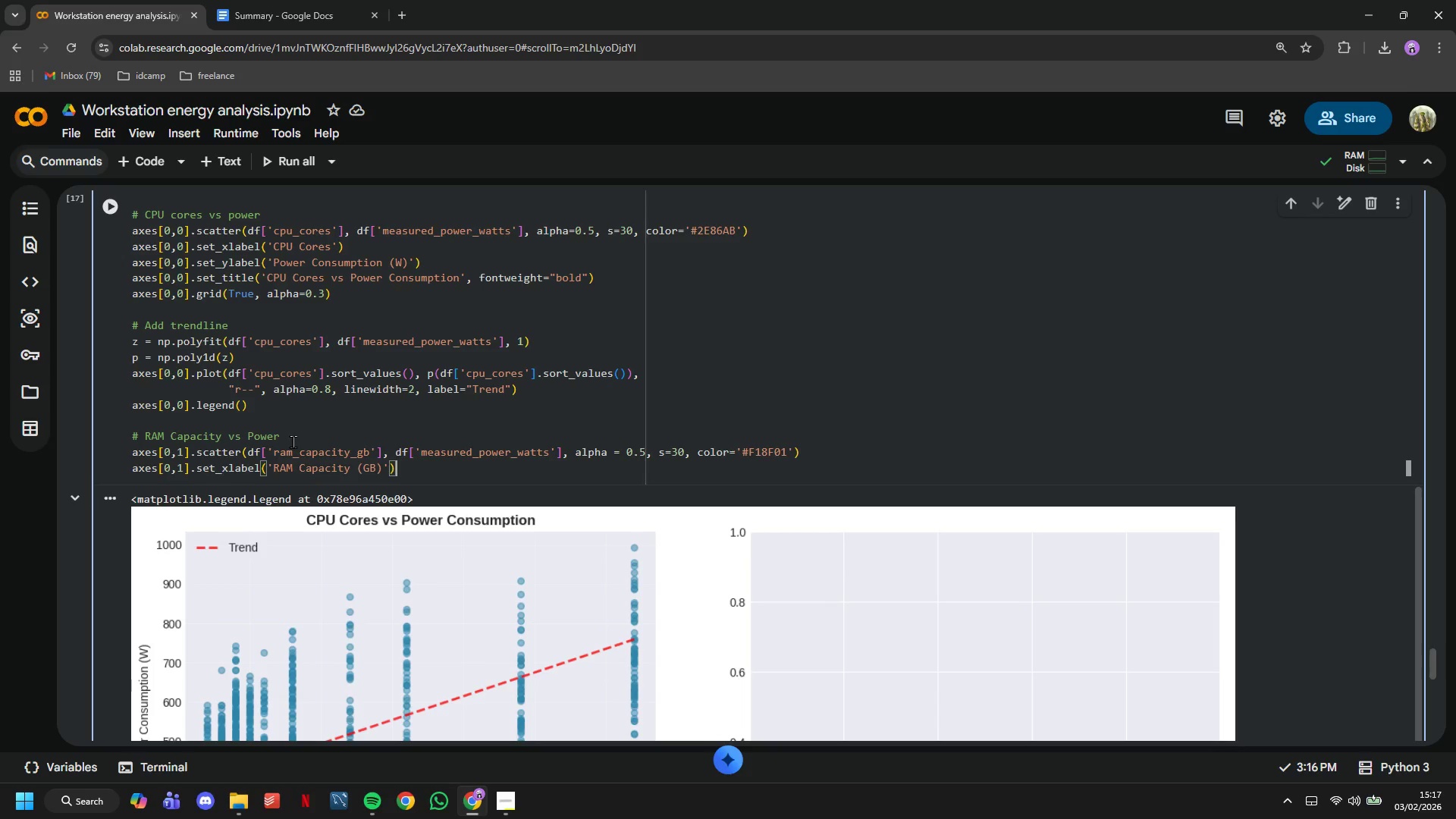 
key(Enter)
 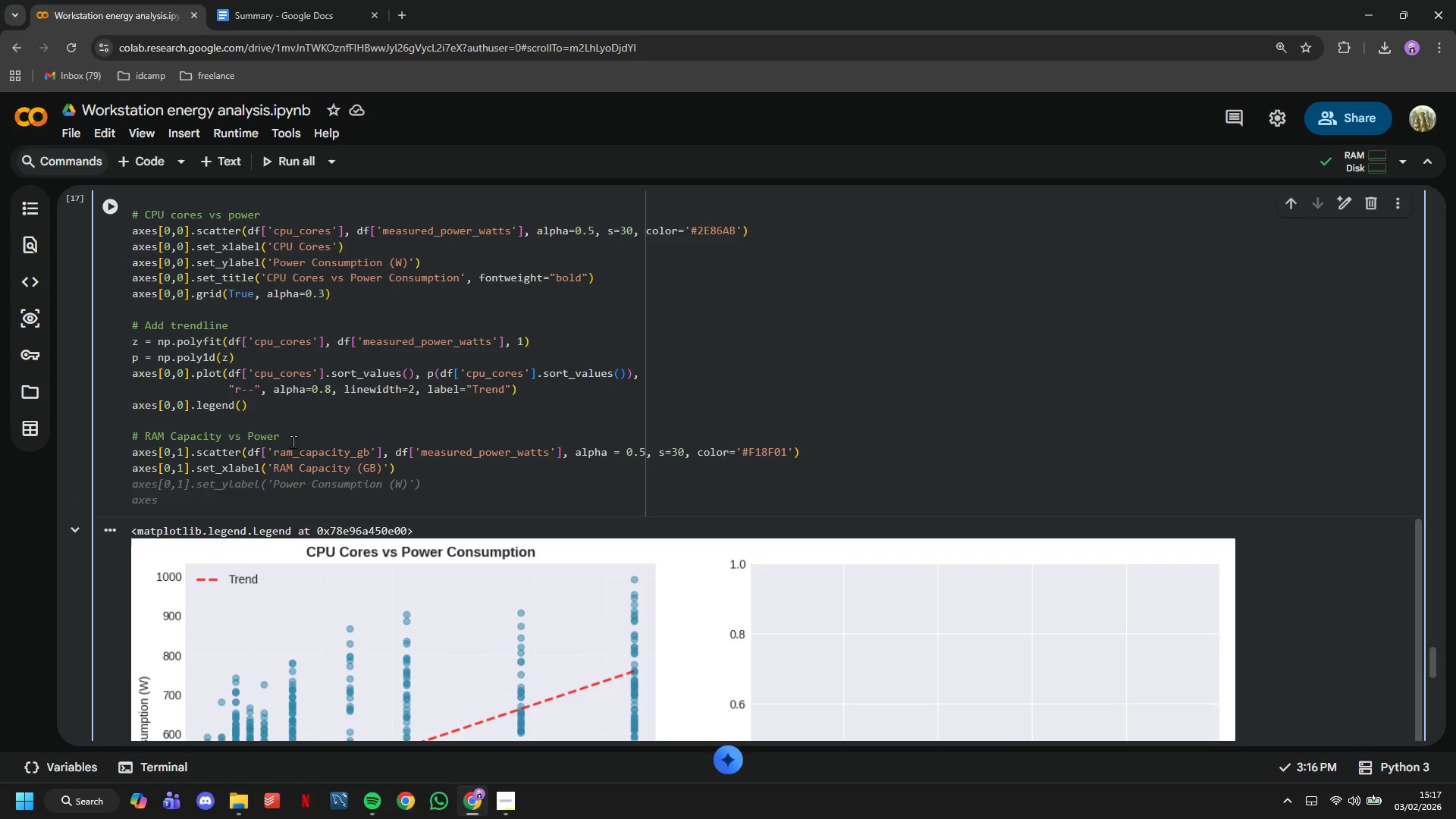 
key(Tab)
 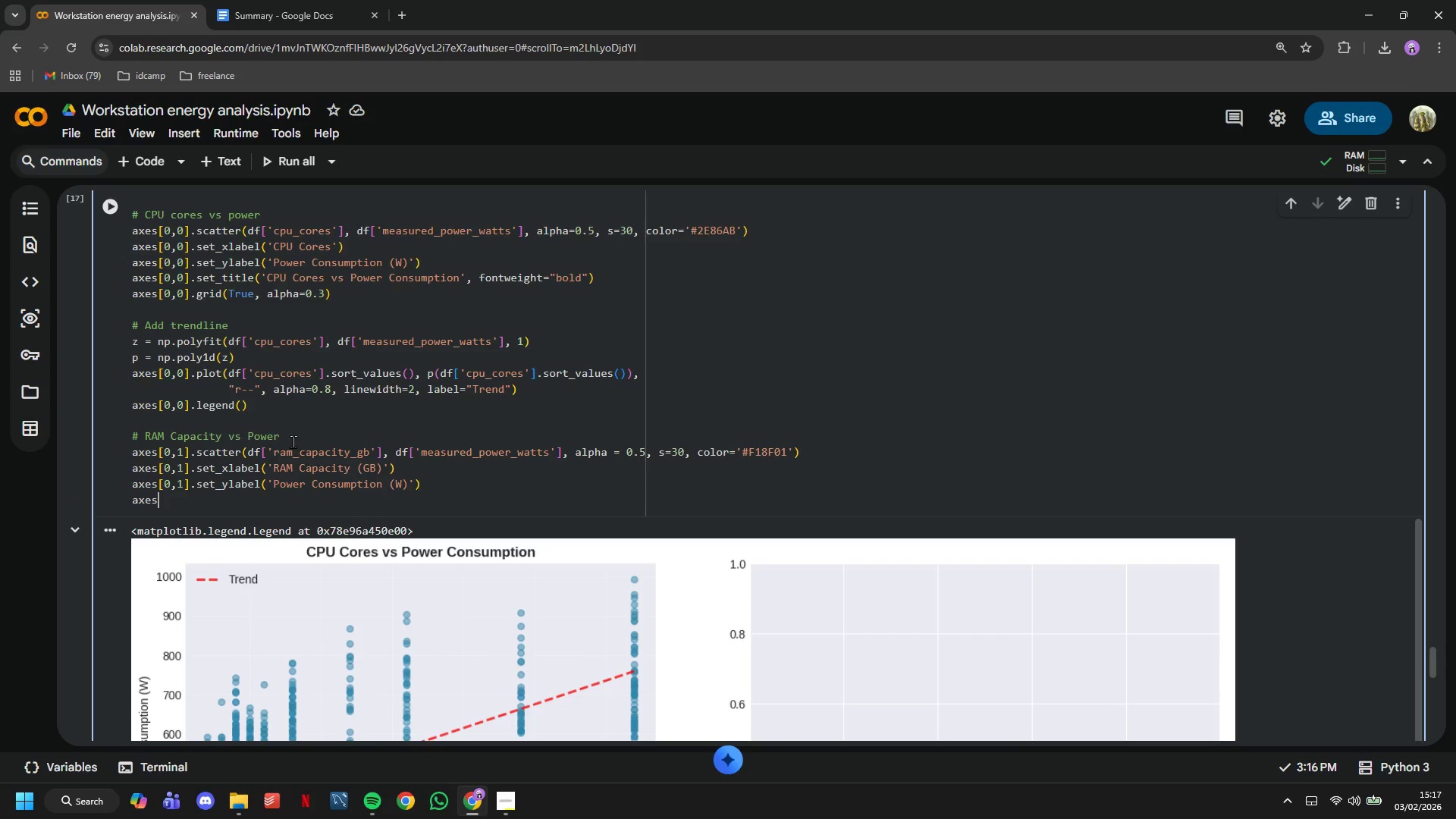 
key(Period)
 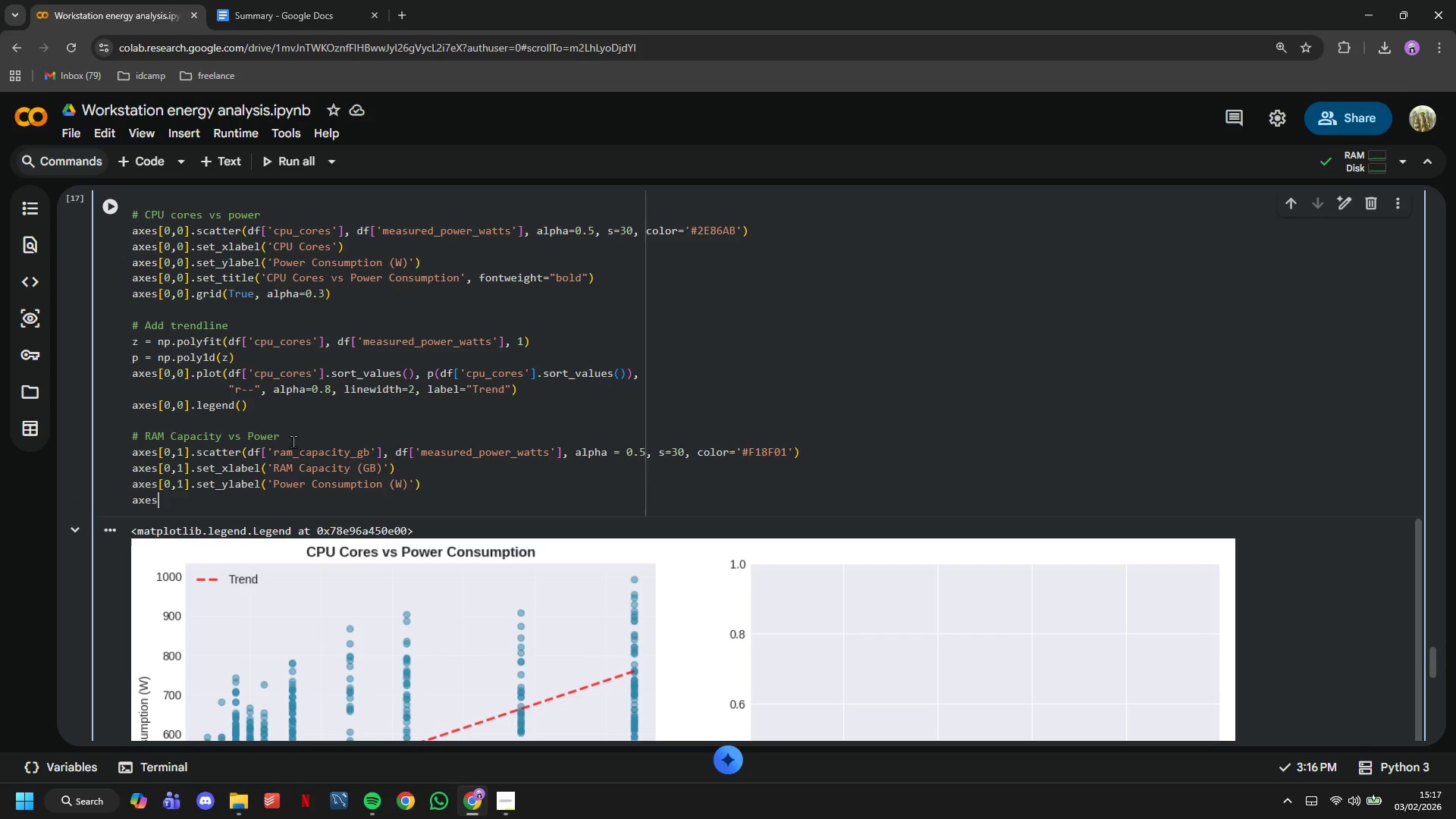 
key(Backspace)
 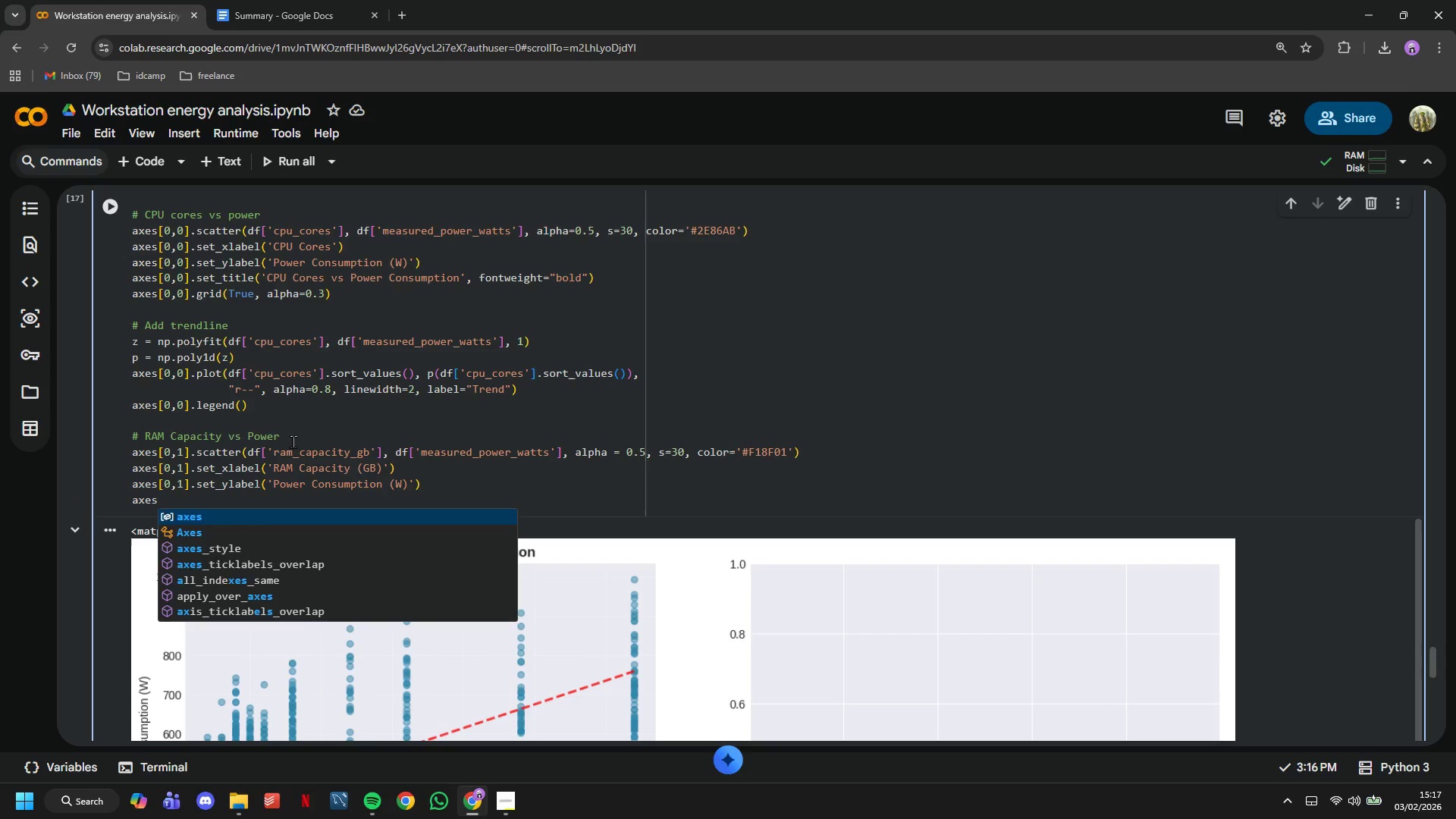 
key(BracketLeft)
 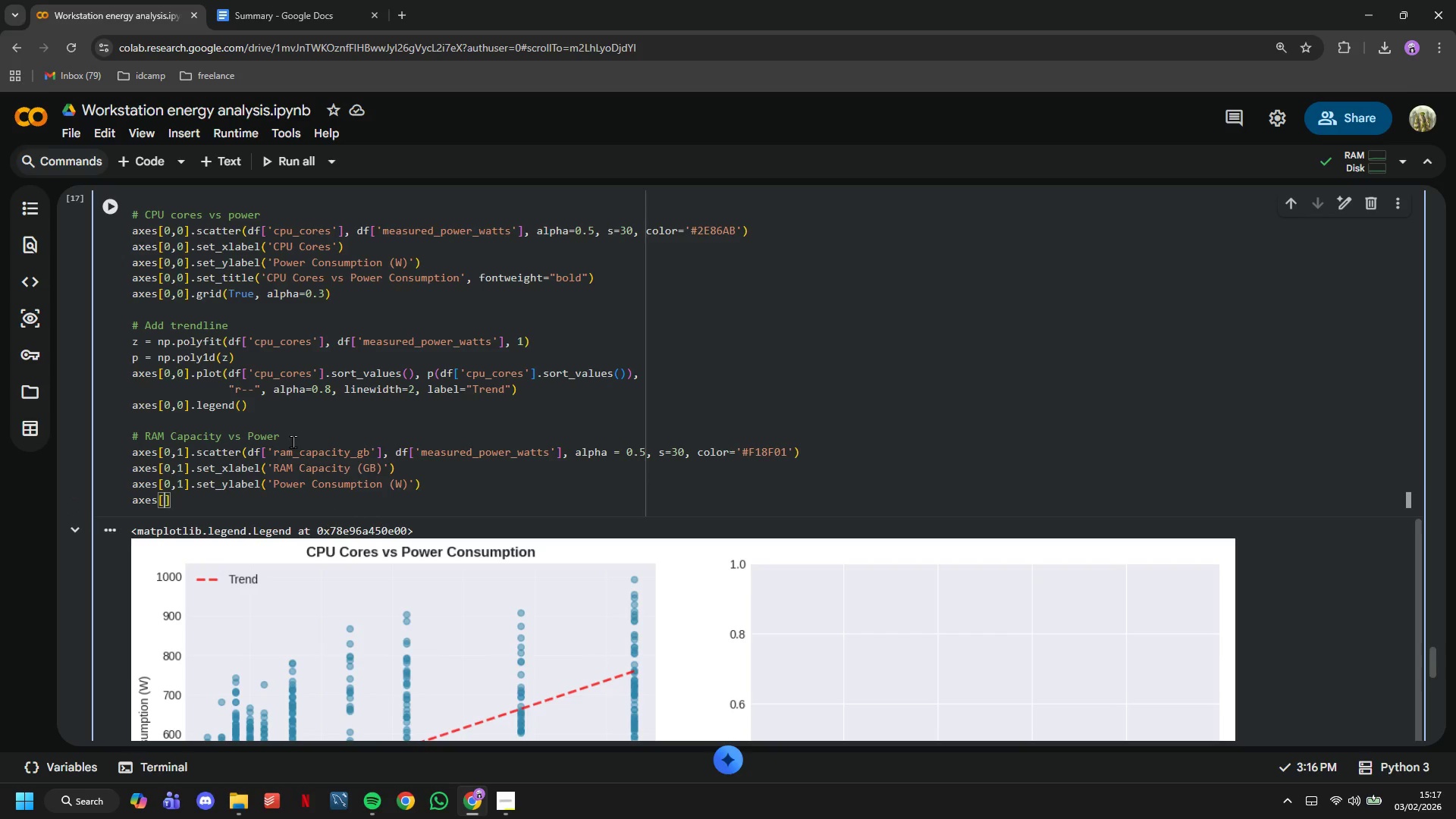 
key(0)
 